 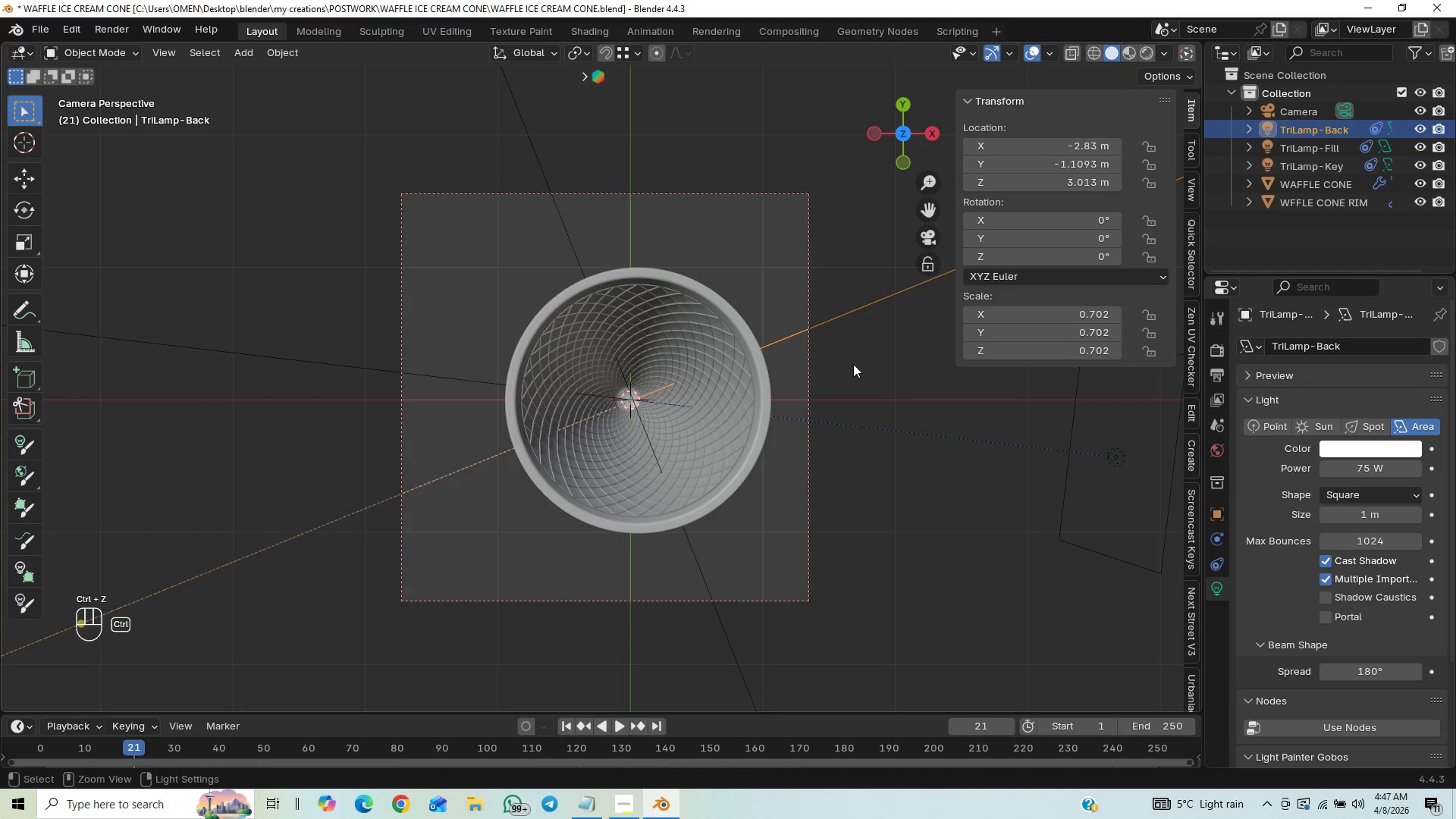 
left_click([810, 406])
 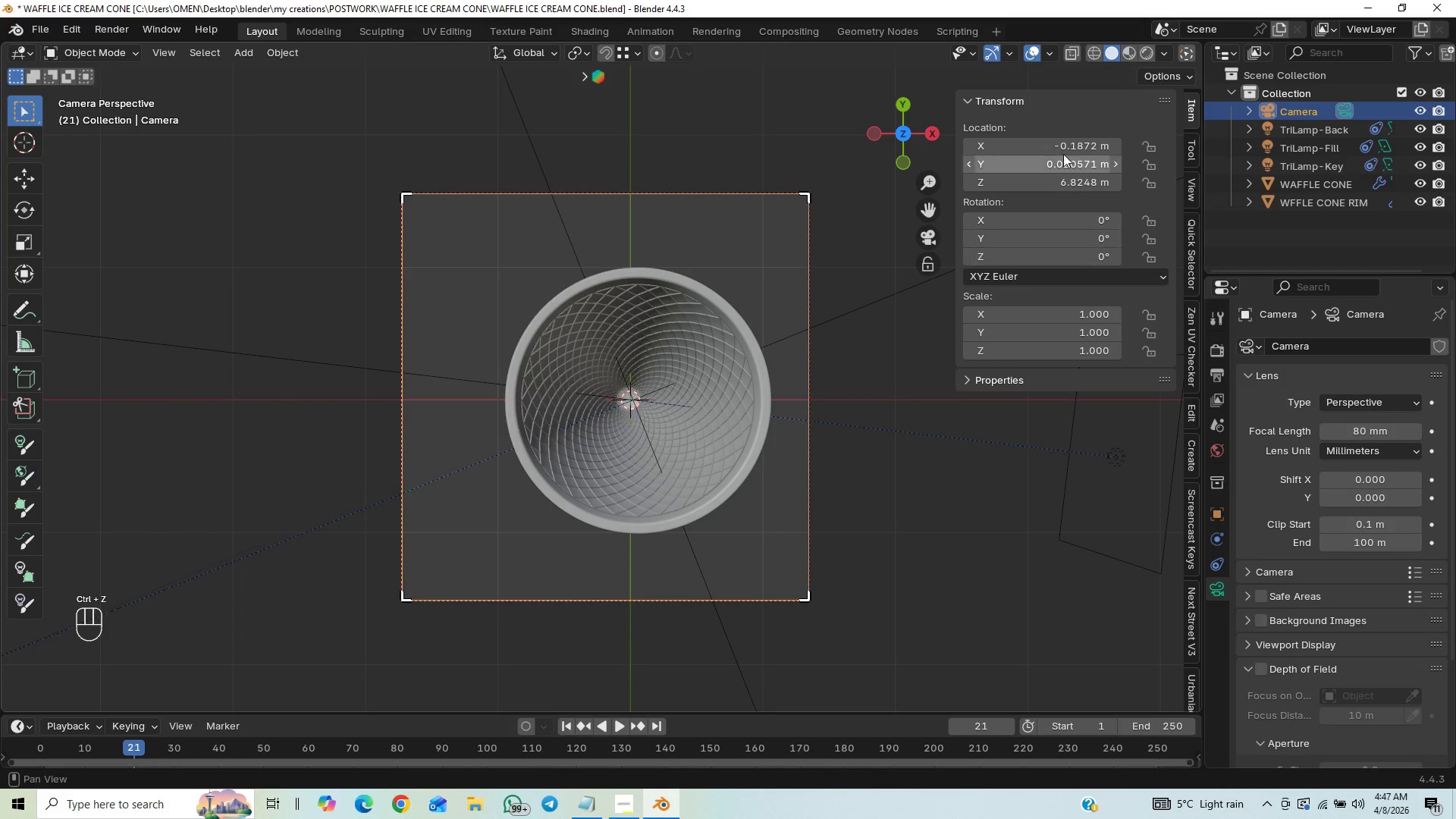 
left_click_drag(start_coordinate=[1072, 140], to_coordinate=[1072, 620])
 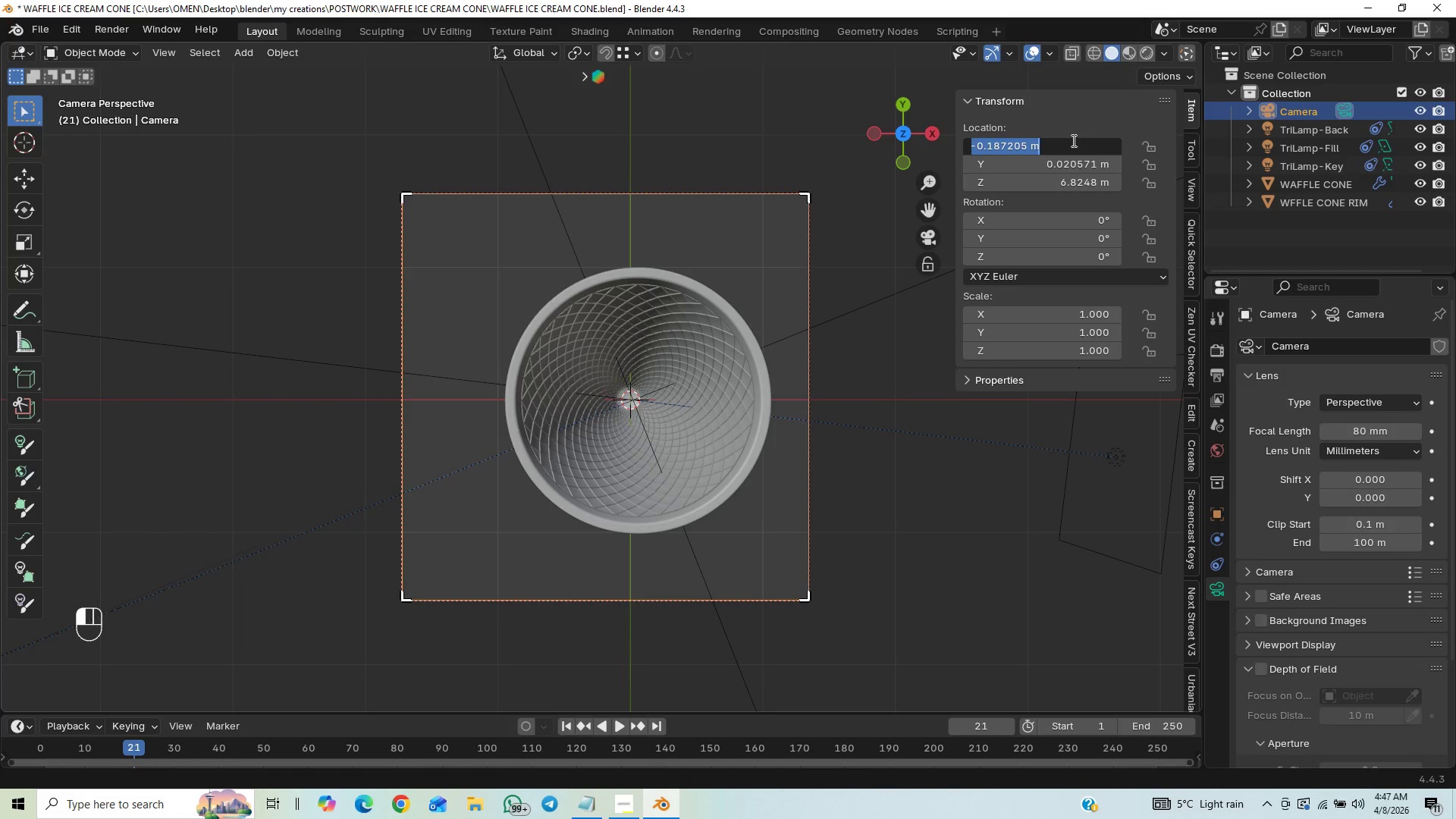 
key(0)
 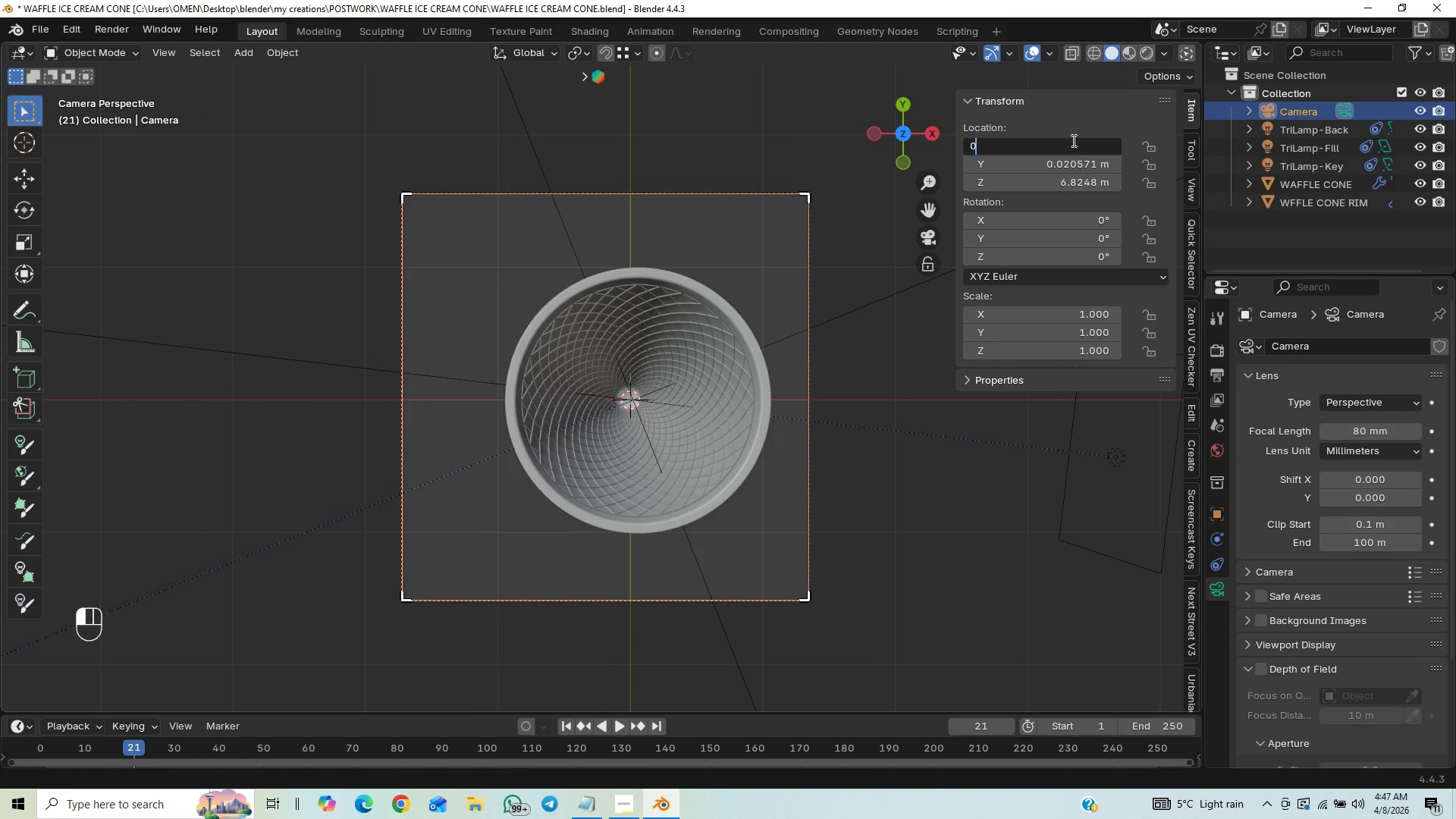 
key(Enter)
 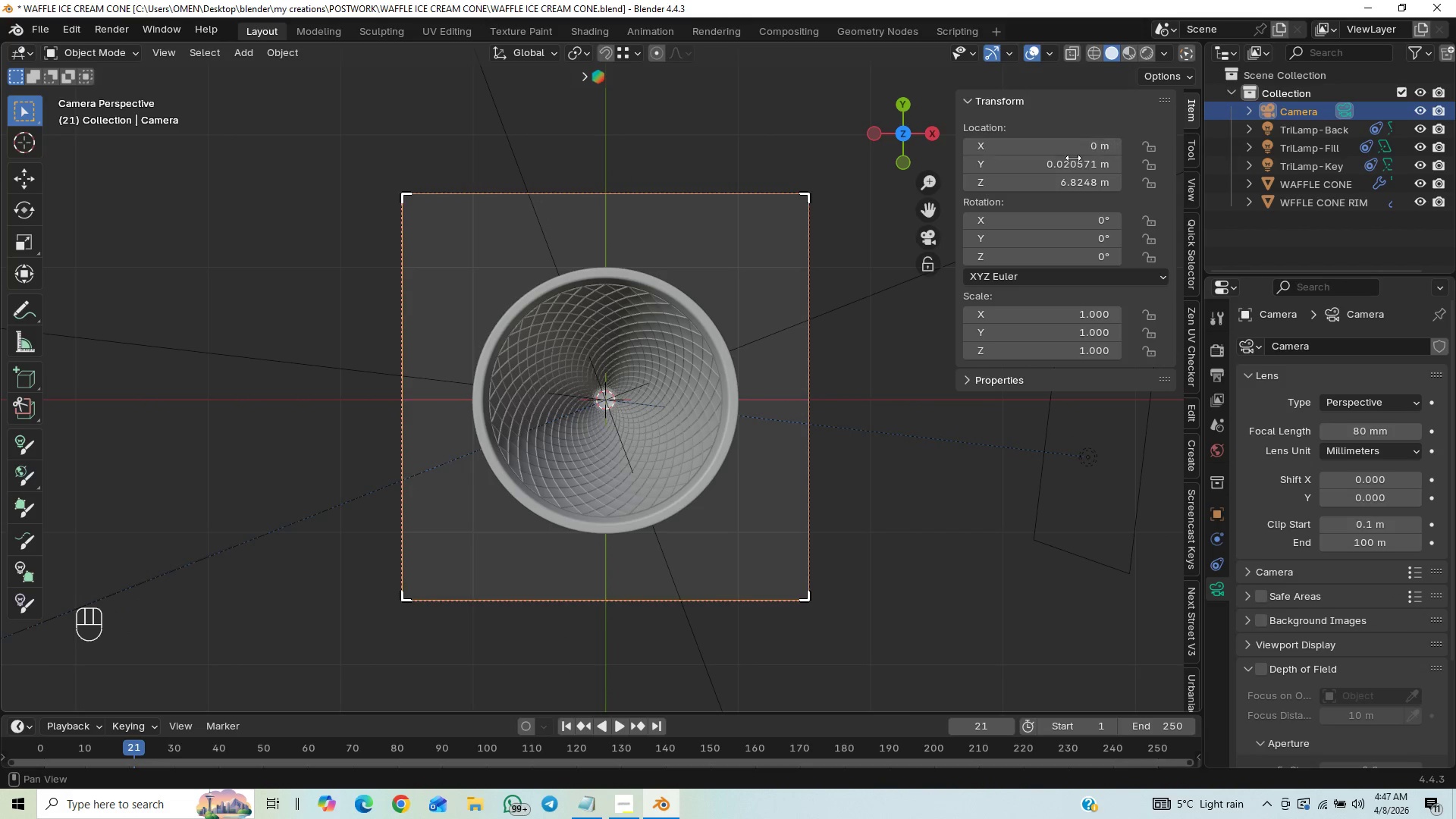 
left_click([1072, 162])
 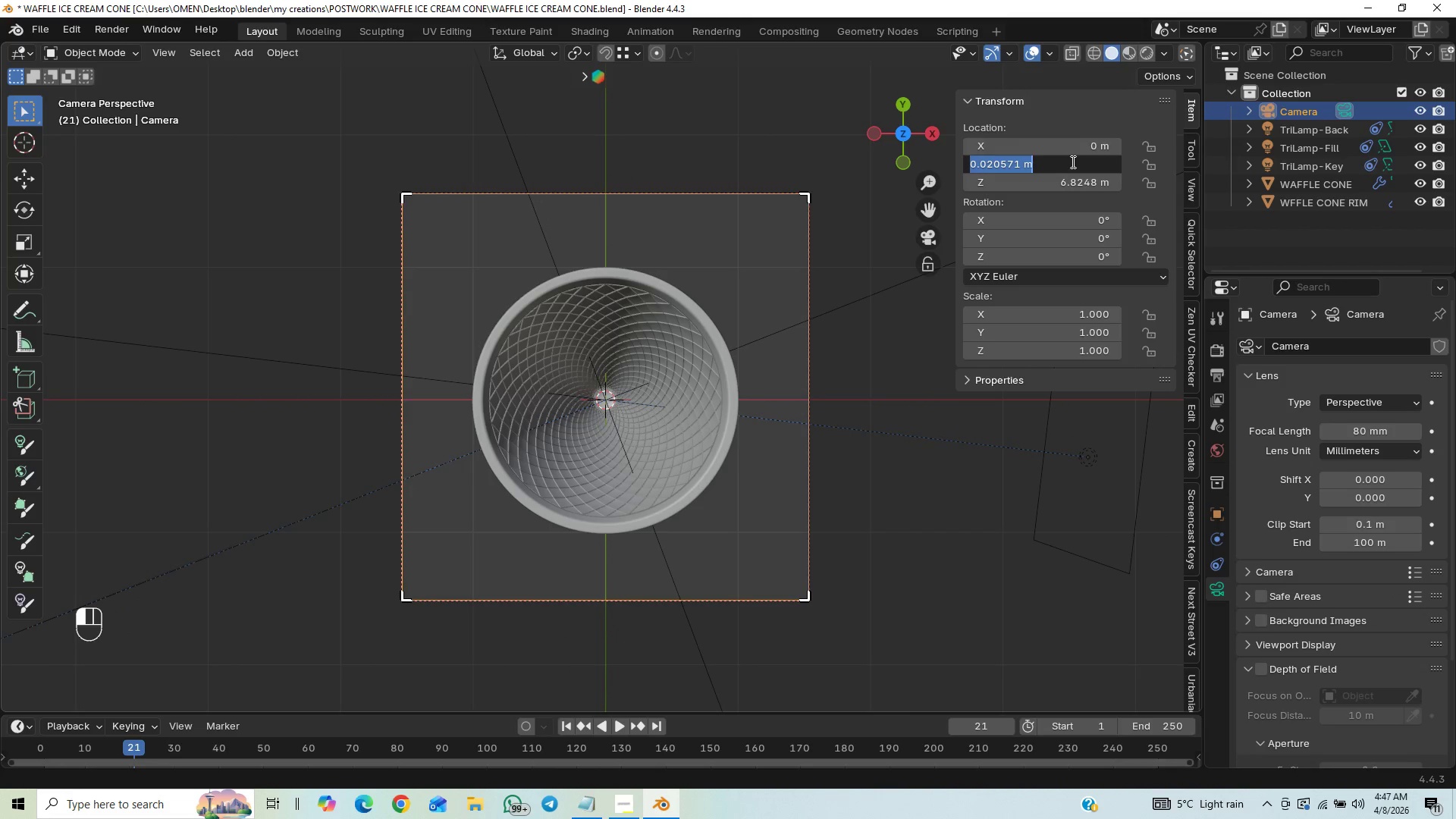 
key(0)
 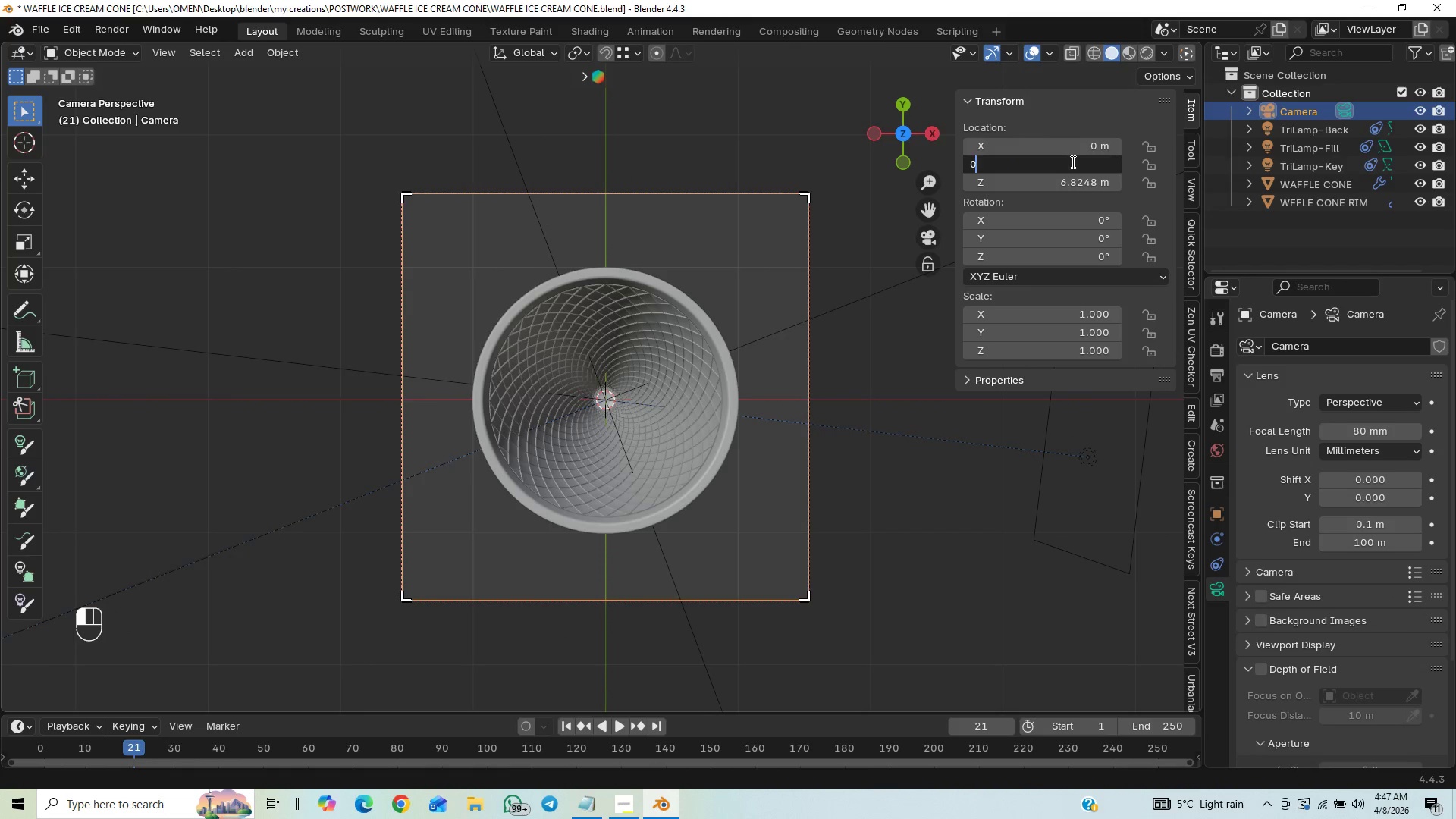 
key(Enter)
 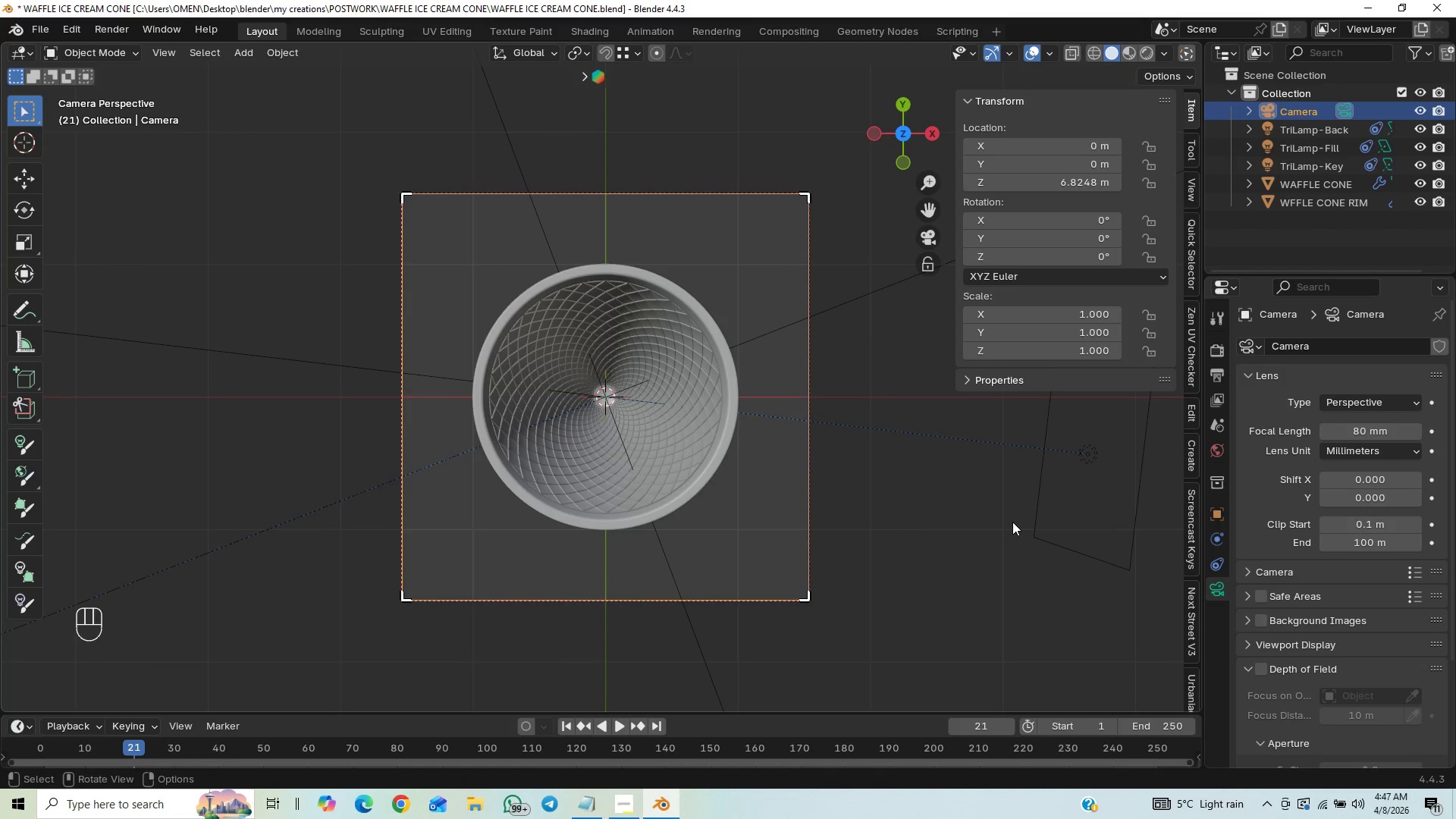 
key(N)
 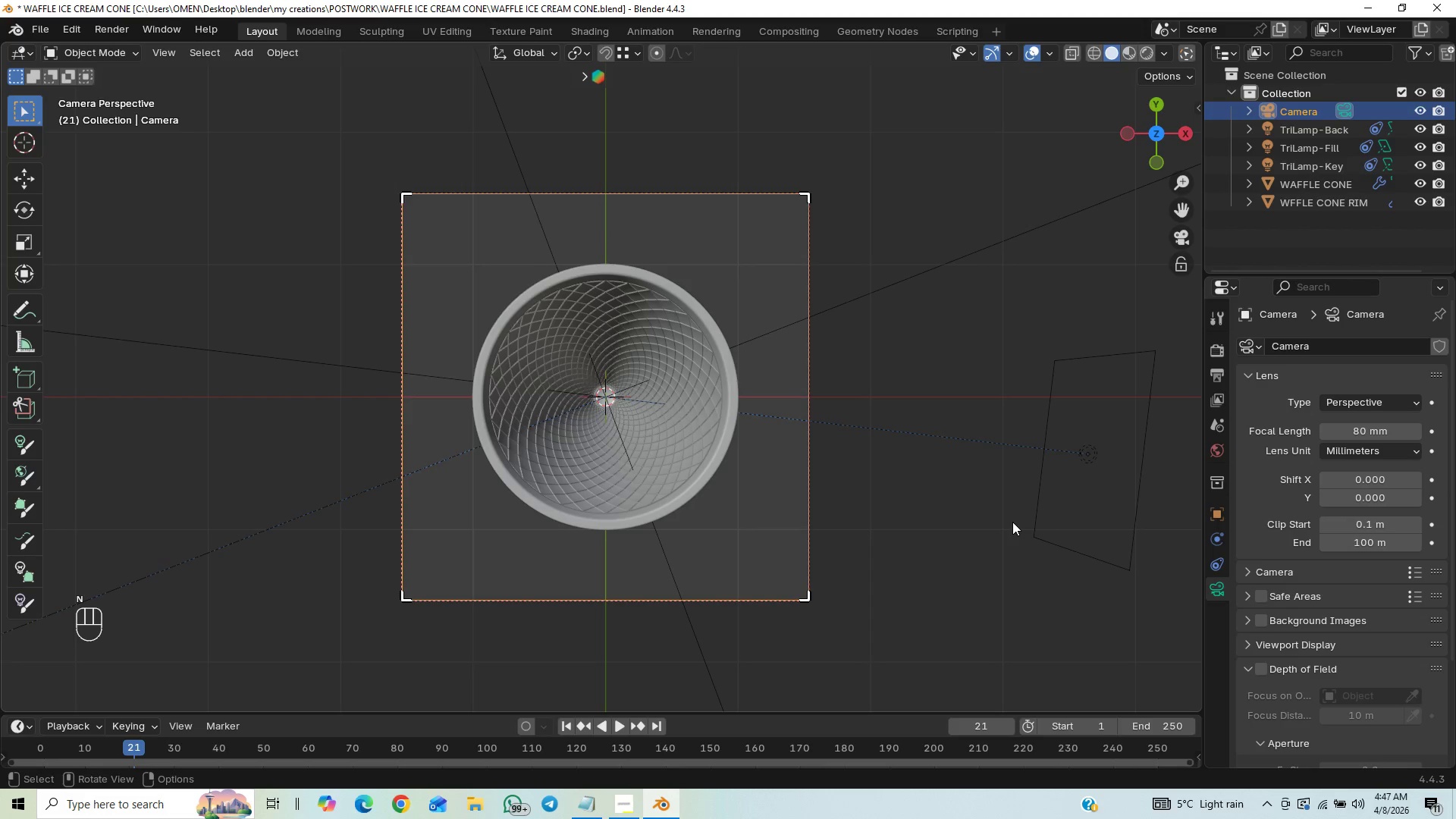 
key(ArrowDown)
 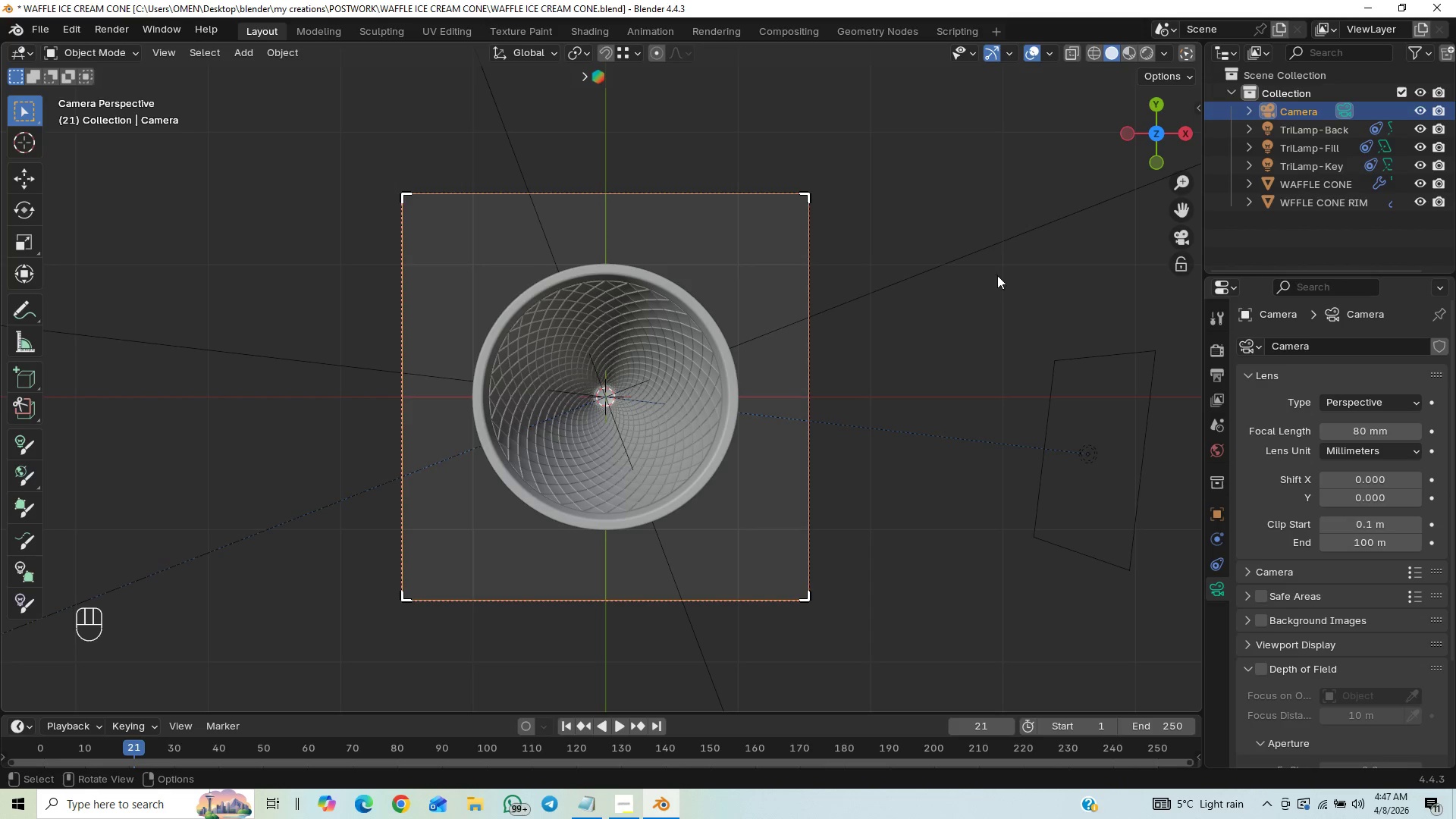 
key(N)
 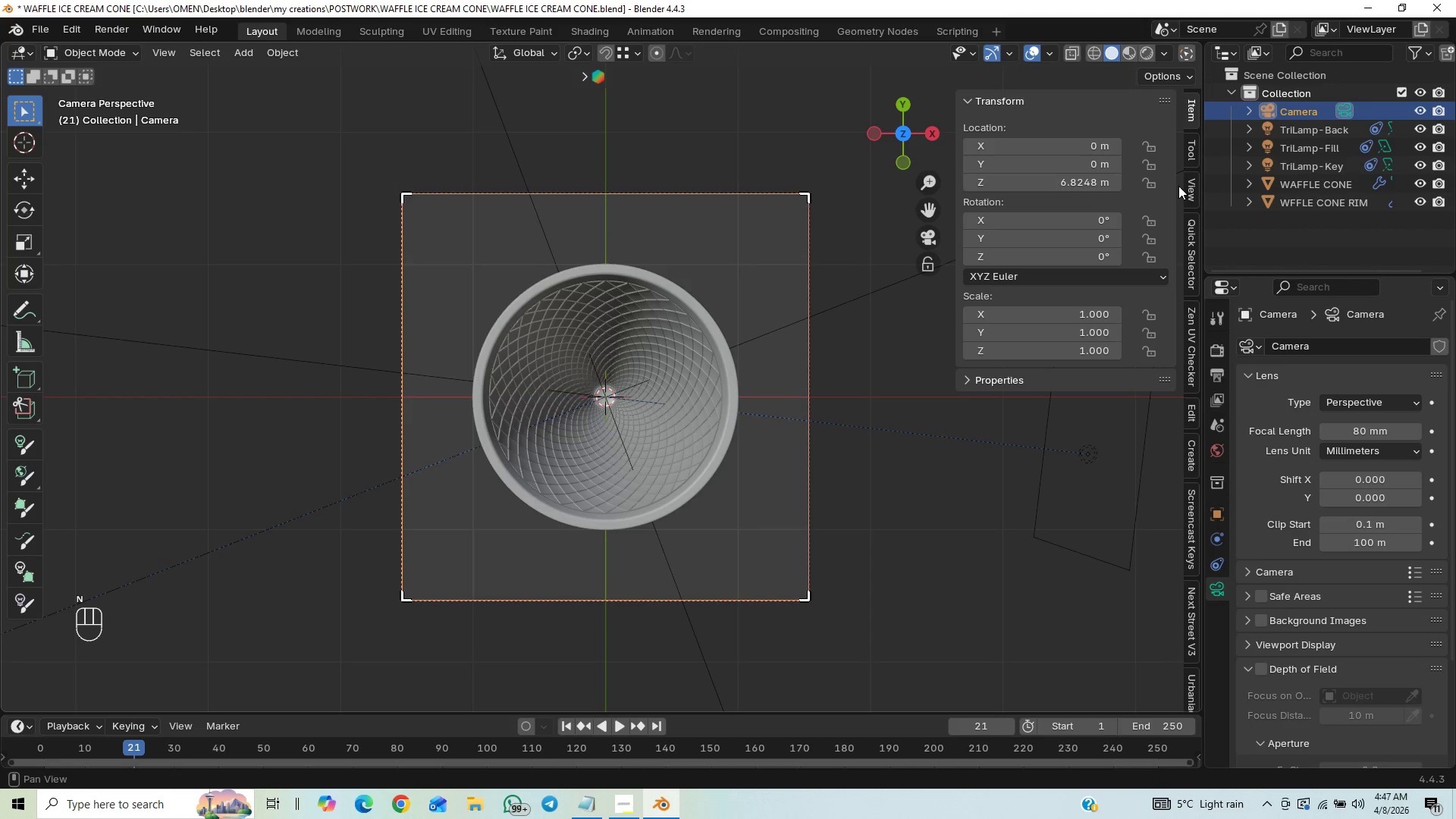 
left_click([1188, 186])
 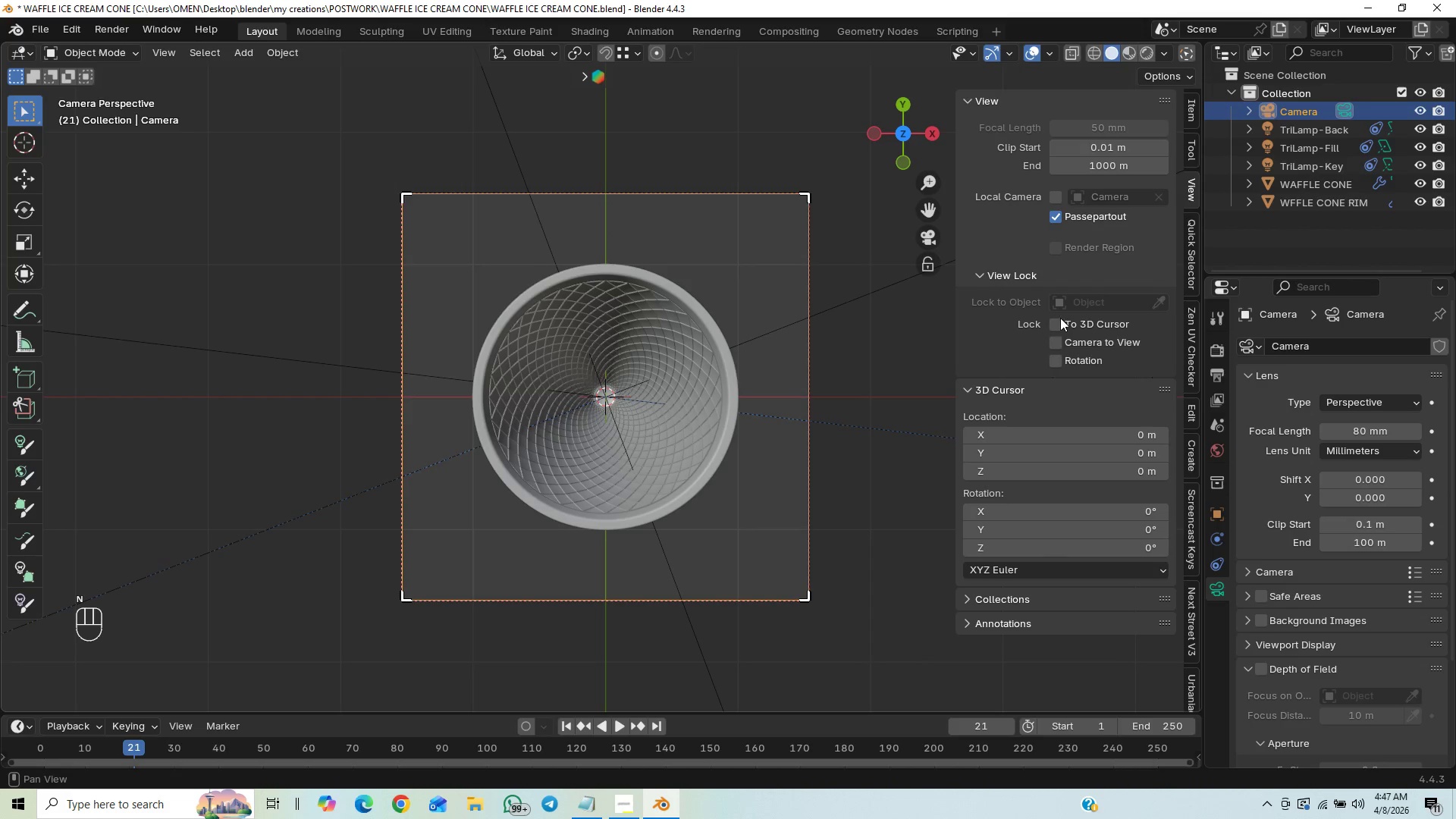 
left_click([1061, 337])
 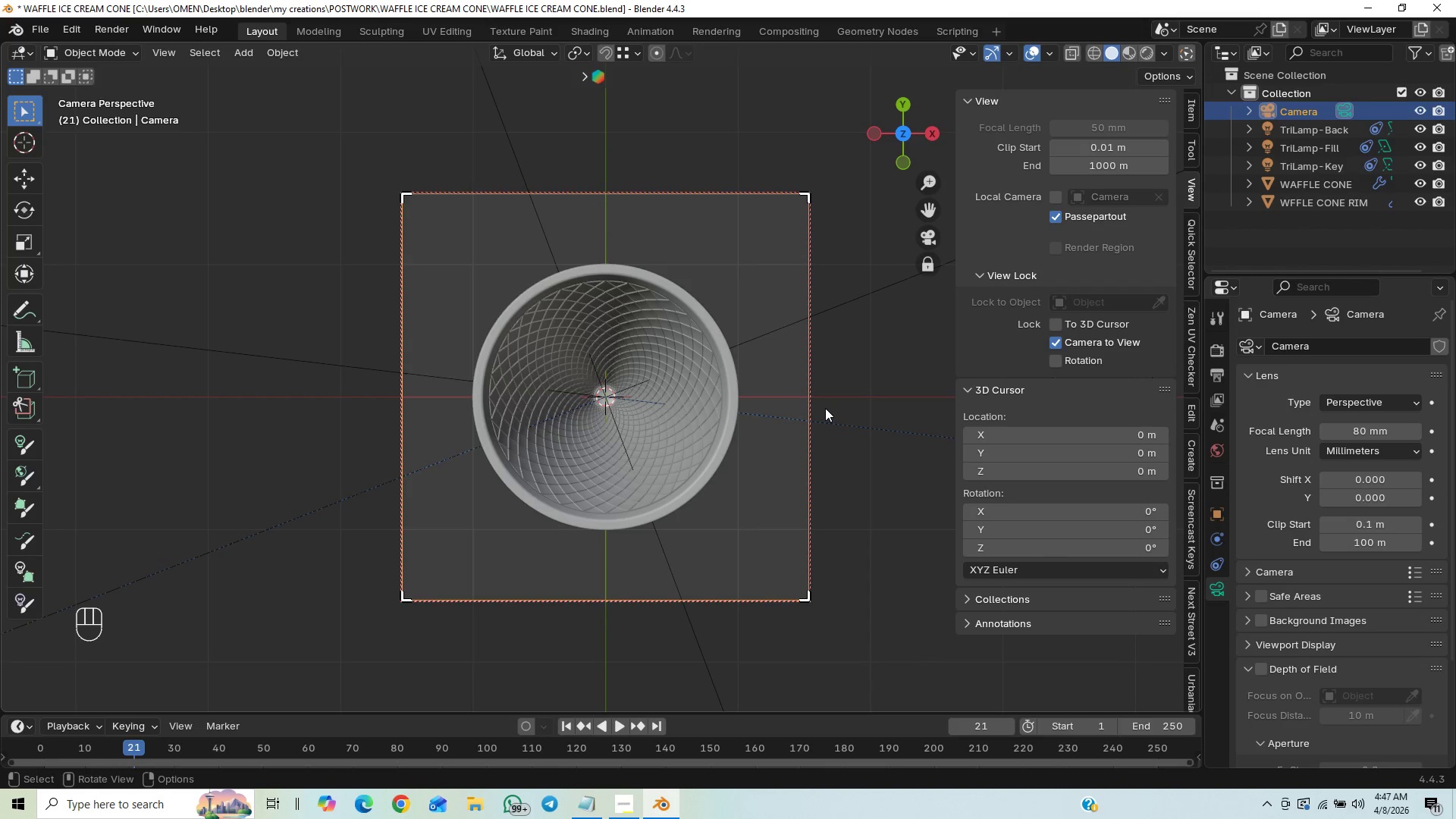 
key(N)
 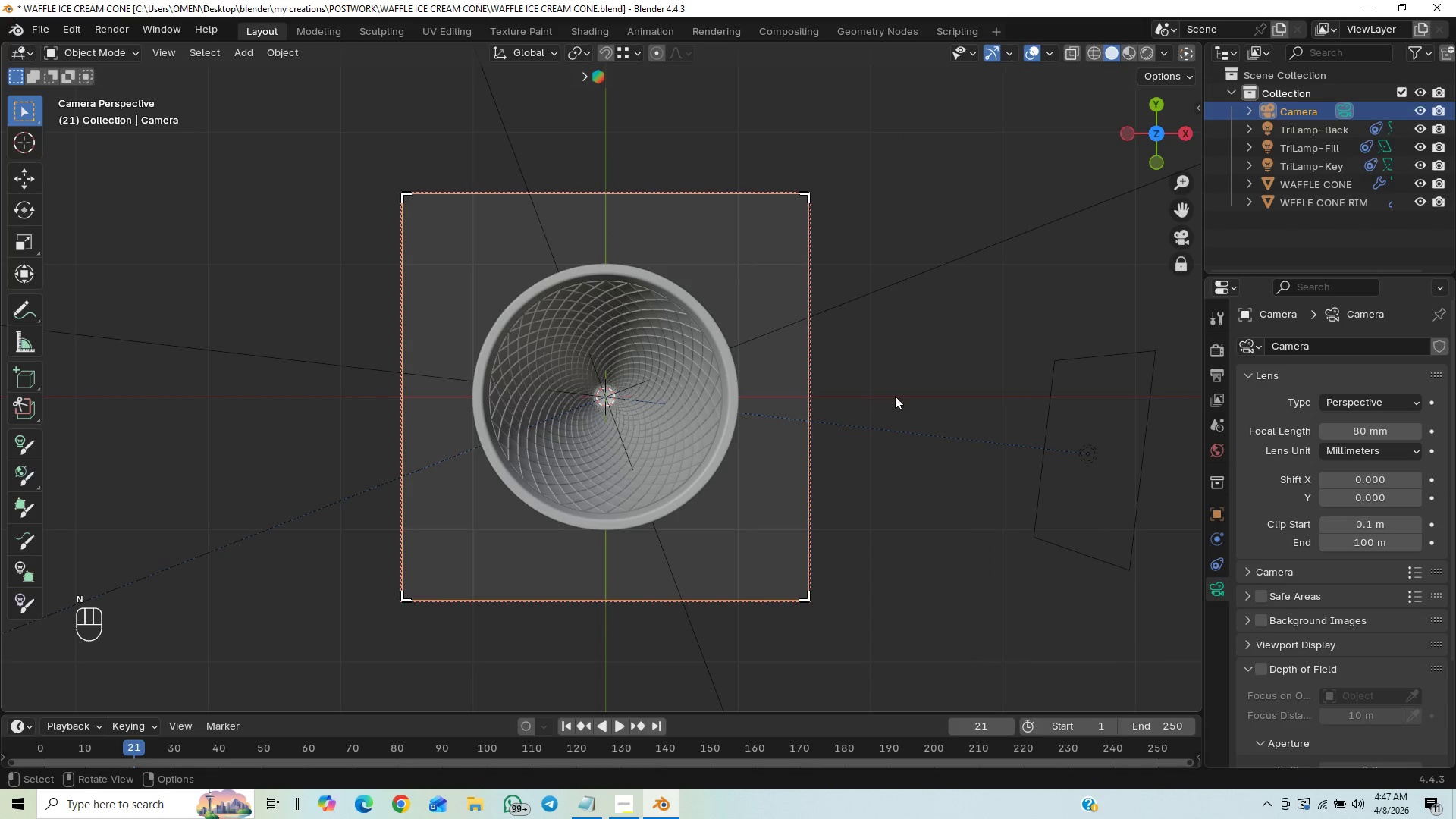 
key(Control+S)
 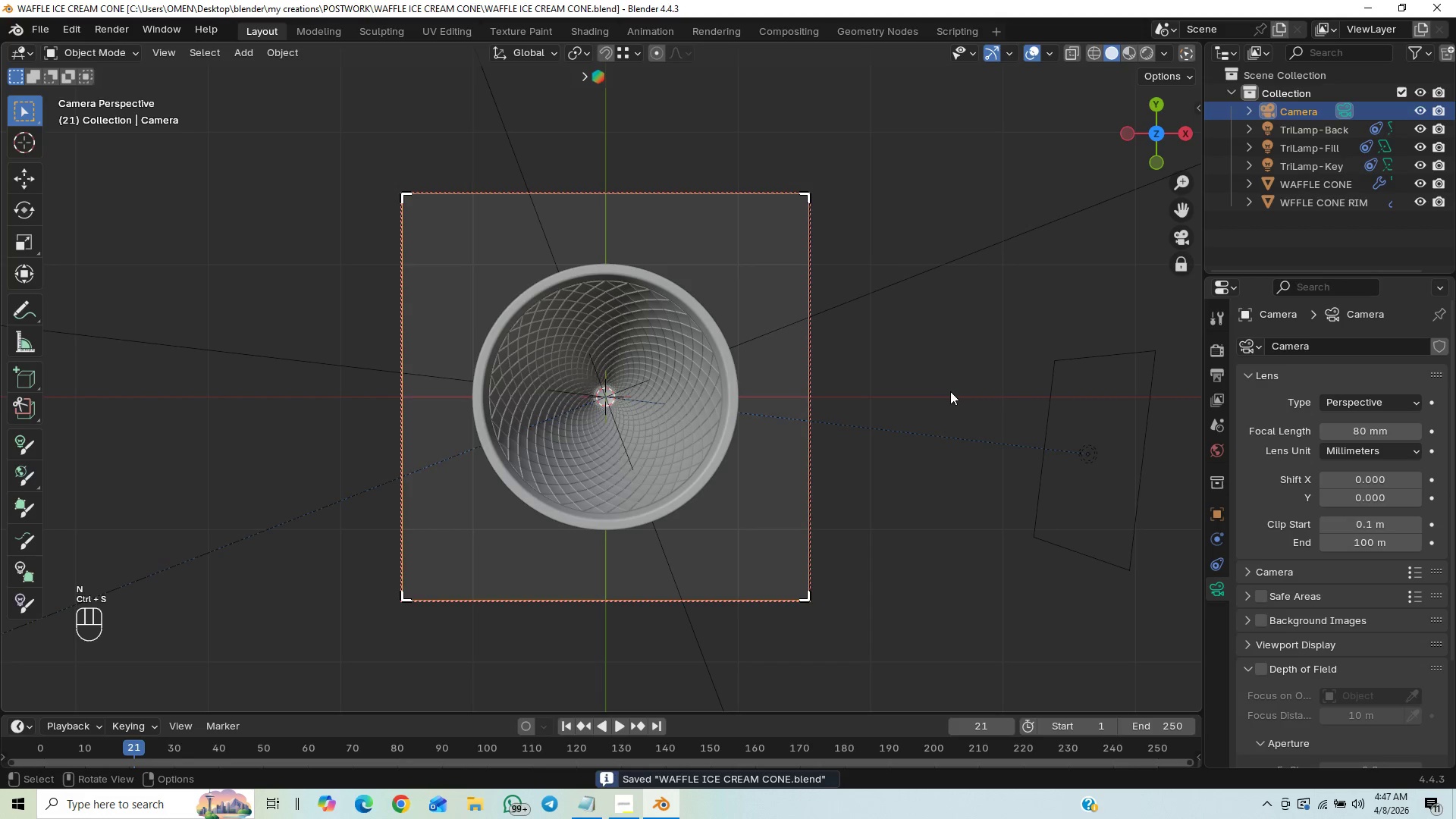 
key(ArrowDown)
 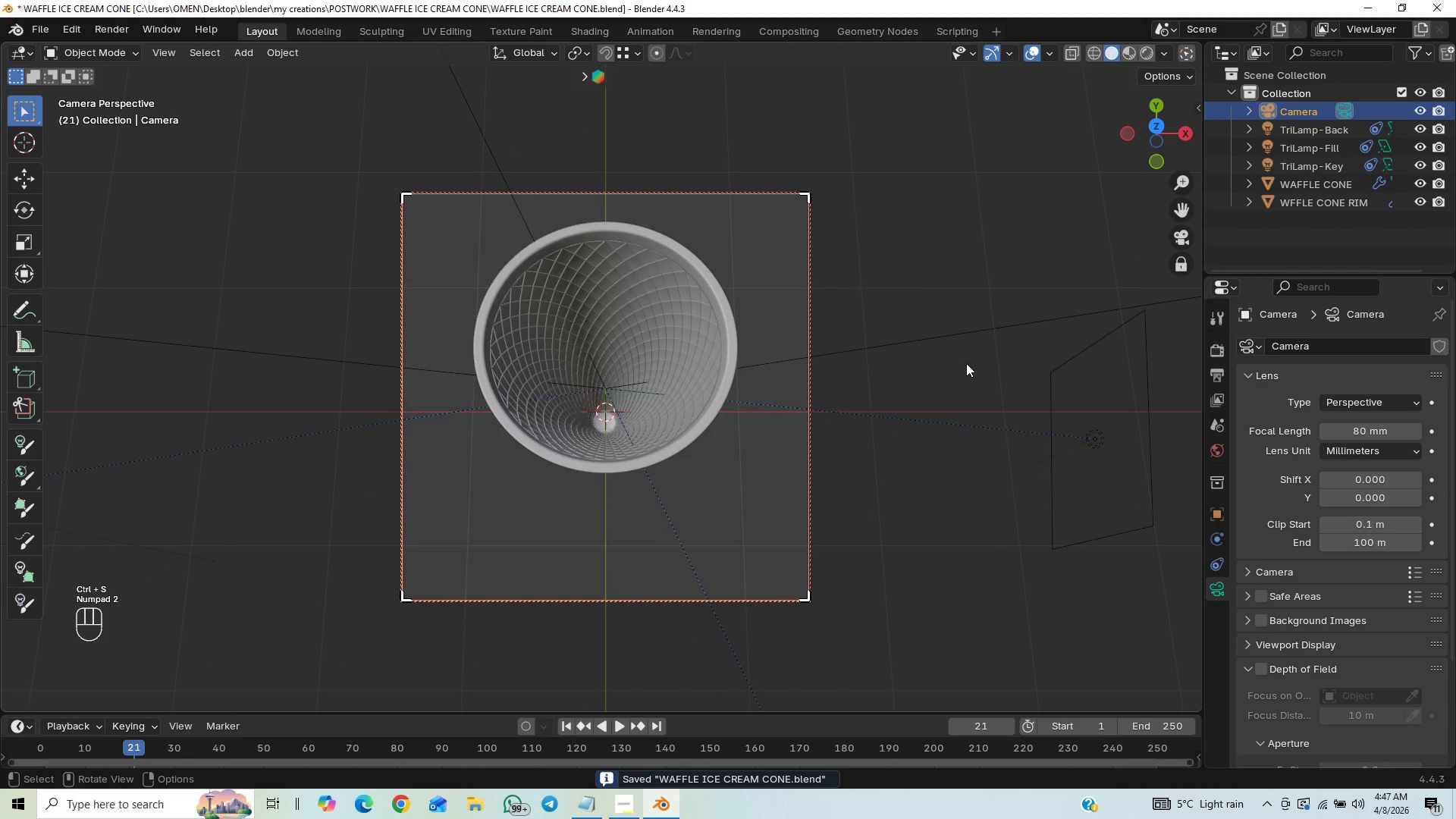 
key(ArrowDown)
 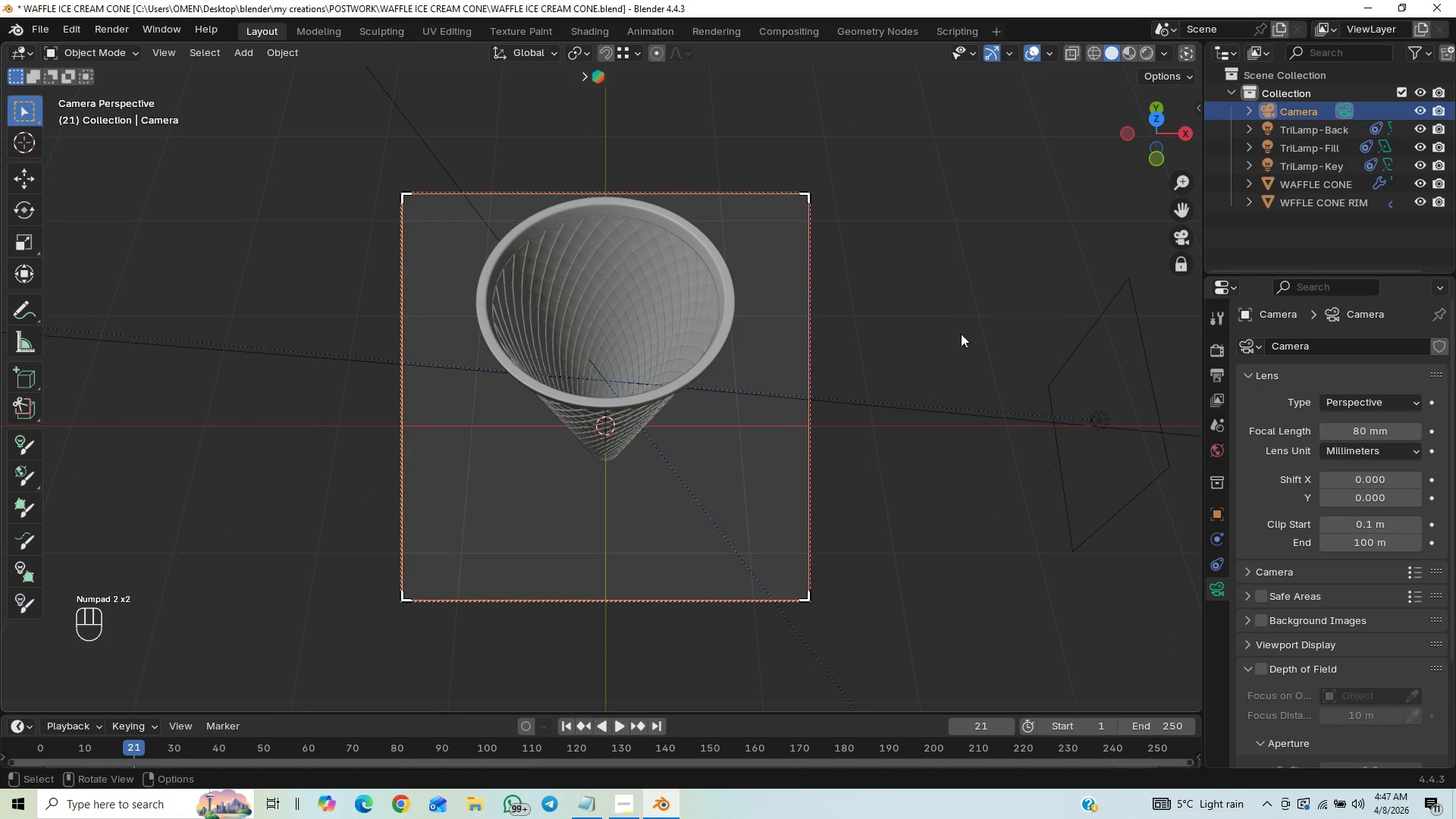 
key(G)
 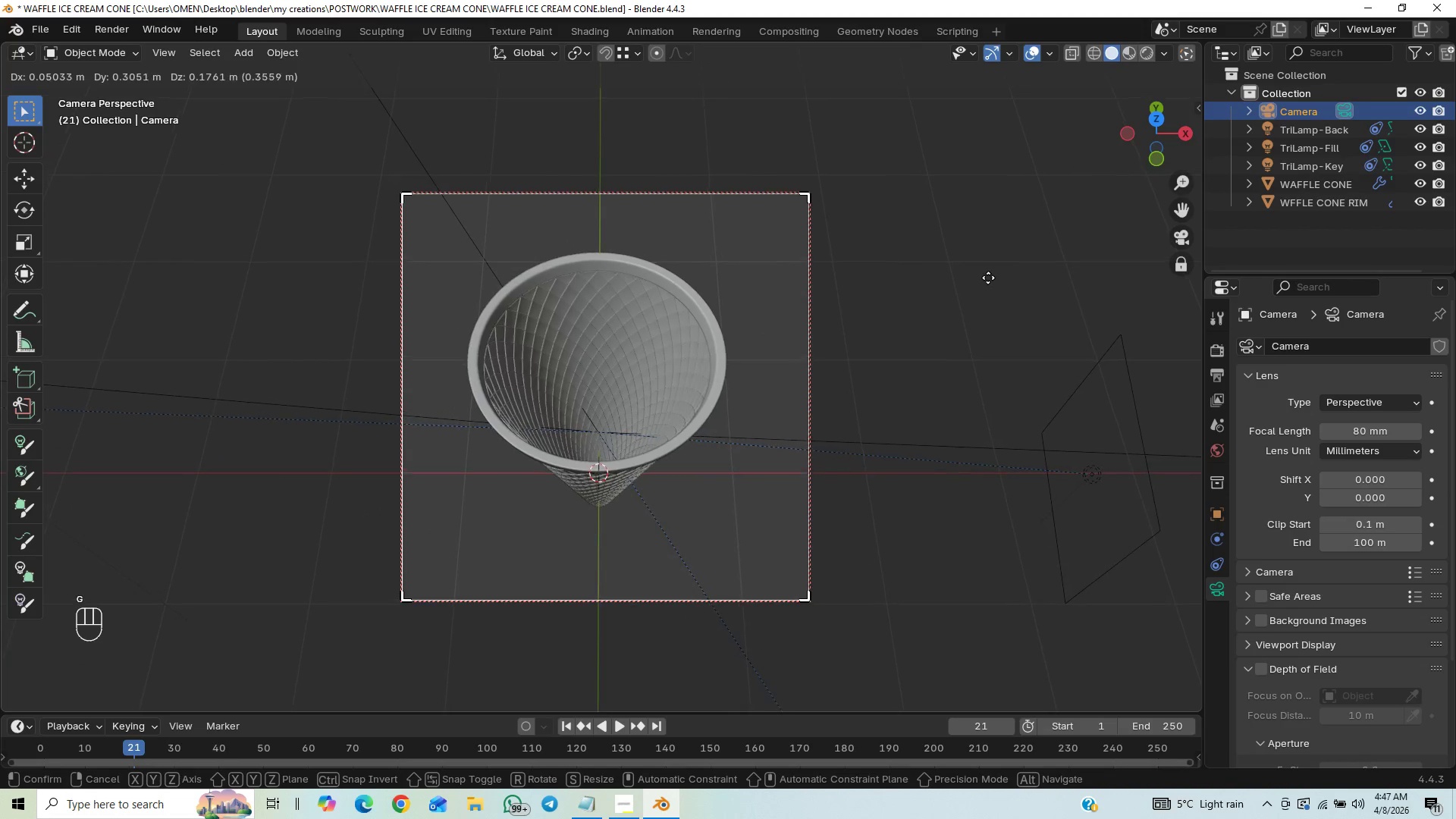 
key(Z)
 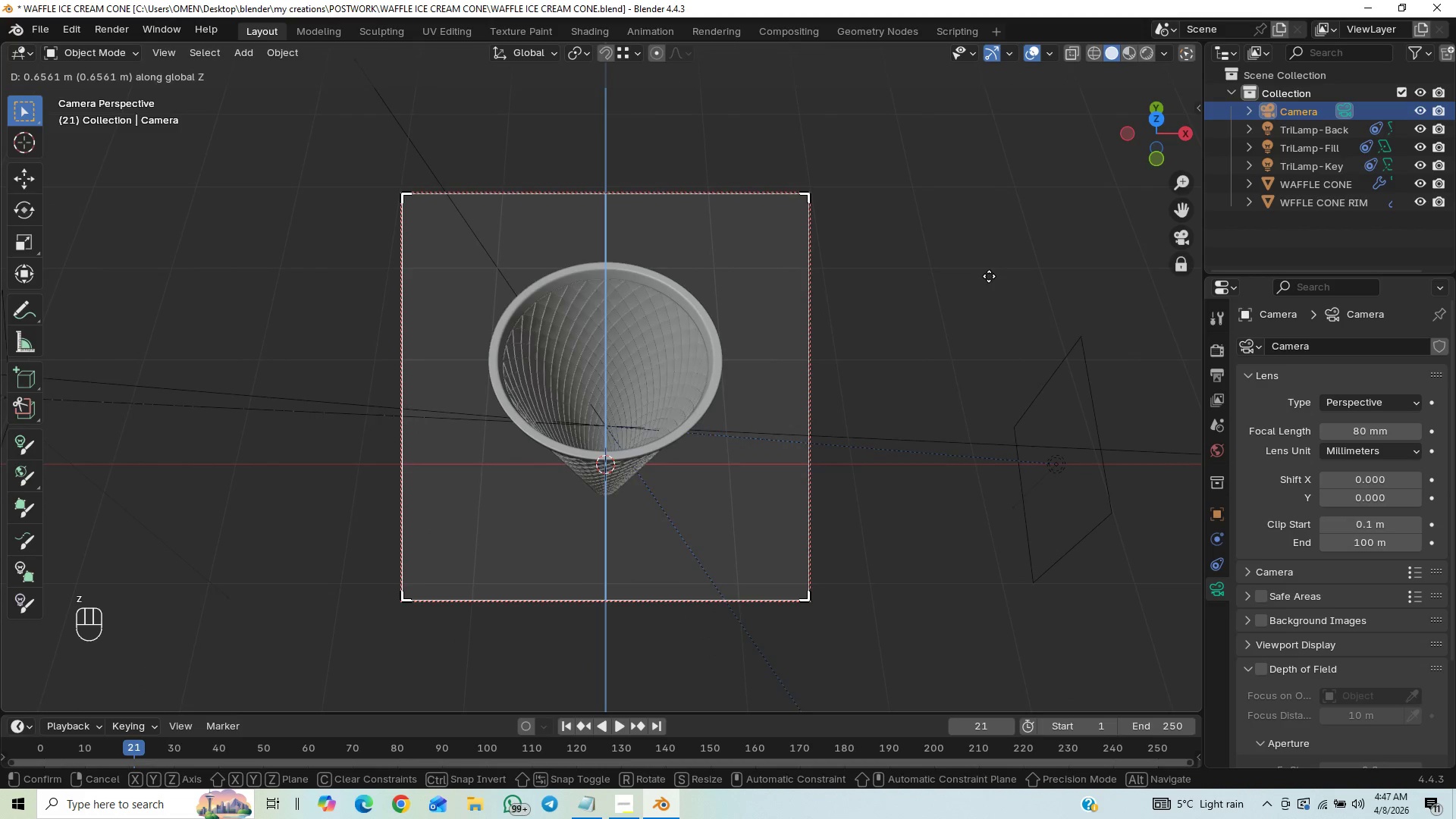 
key(Y)
 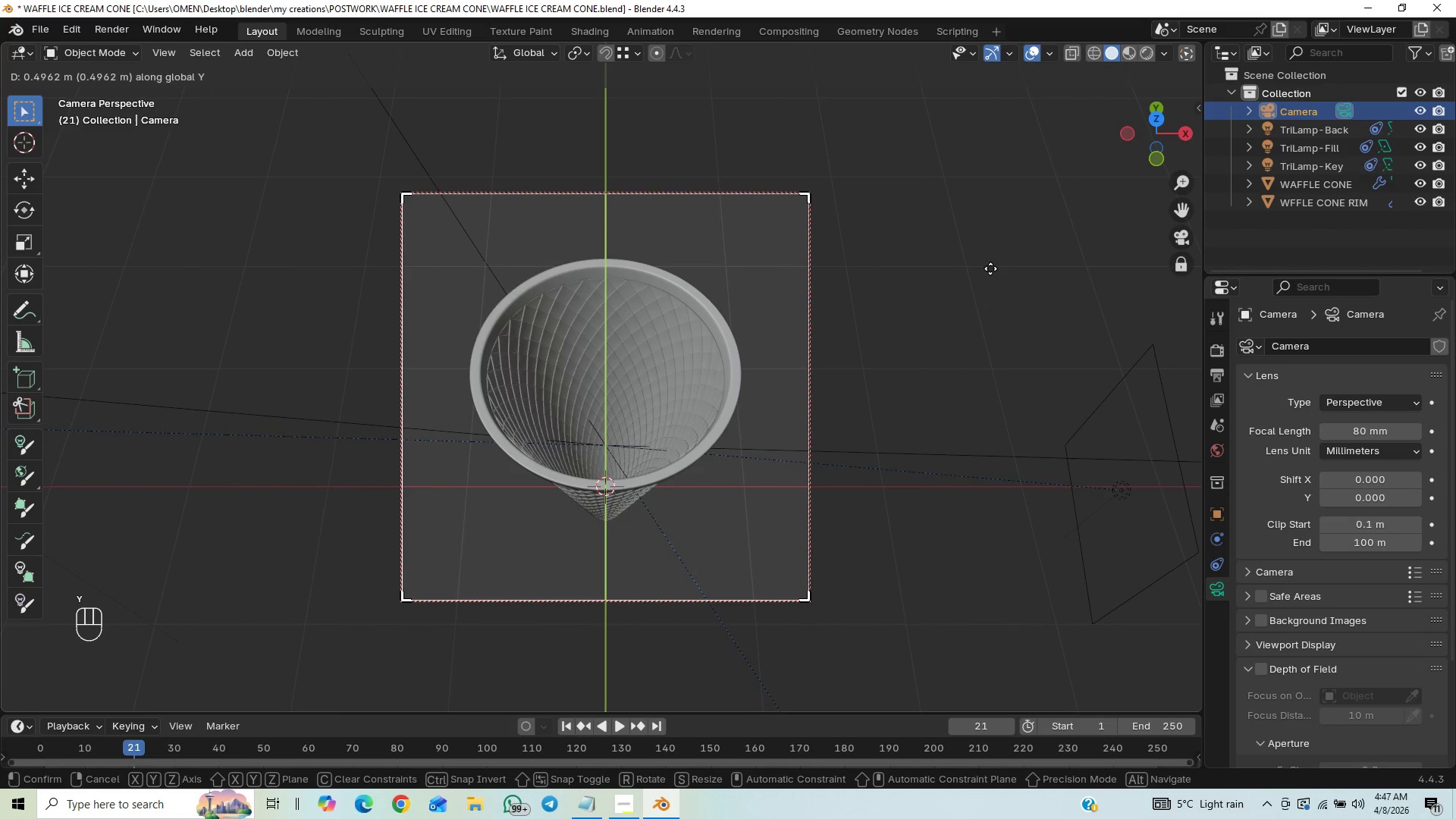 
left_click([990, 268])
 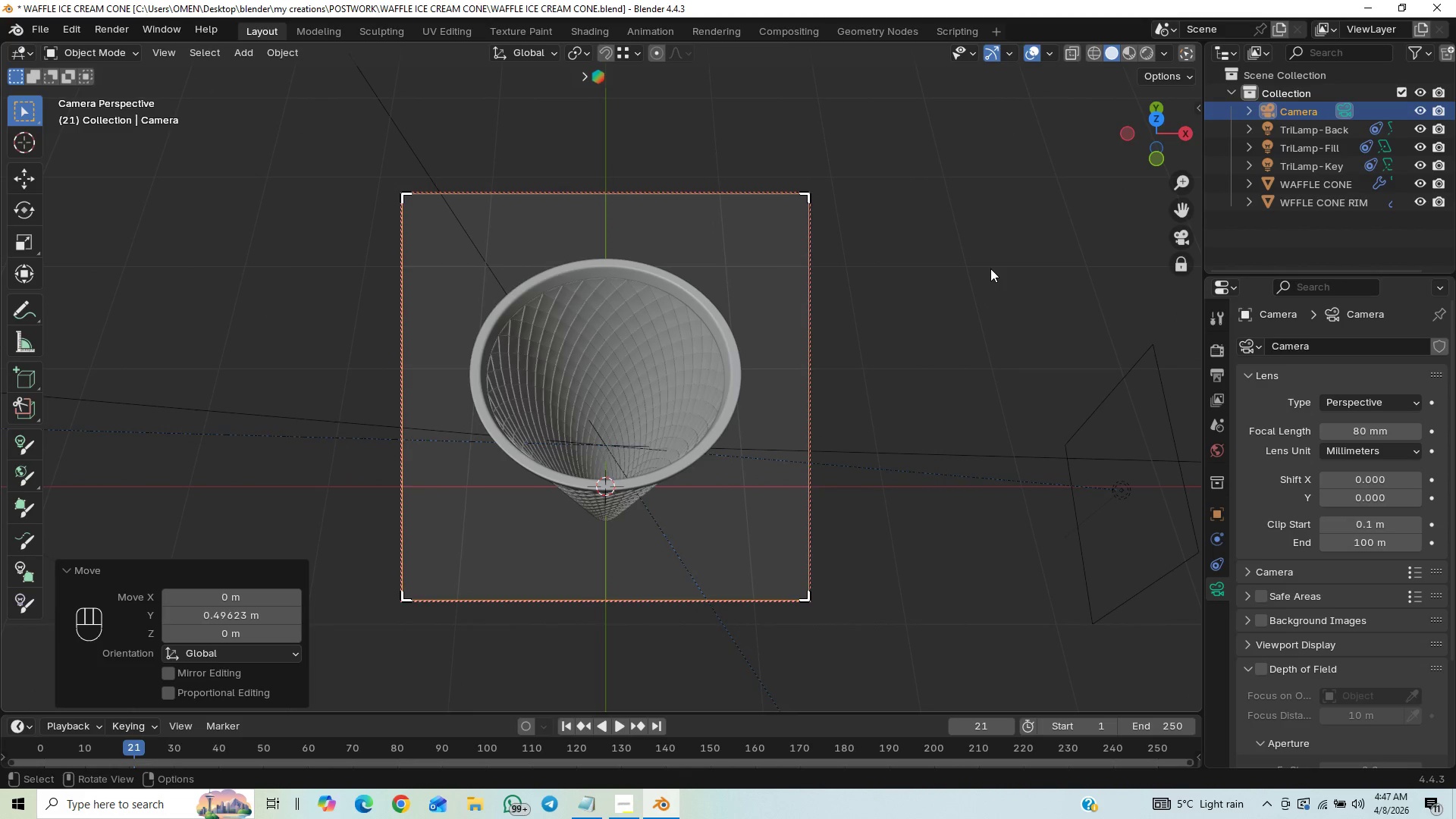 
key(ArrowDown)
 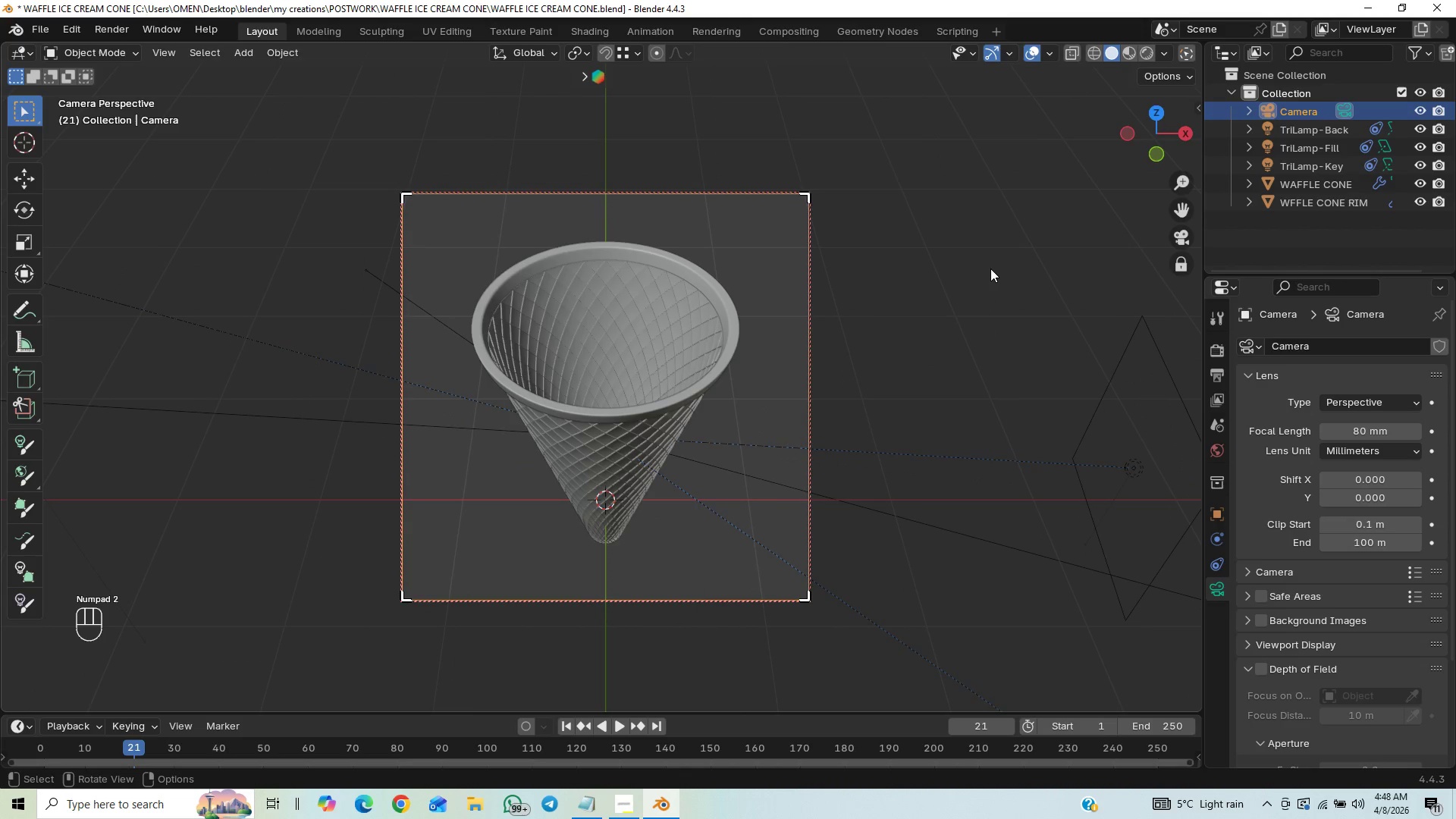 
type(gy)
 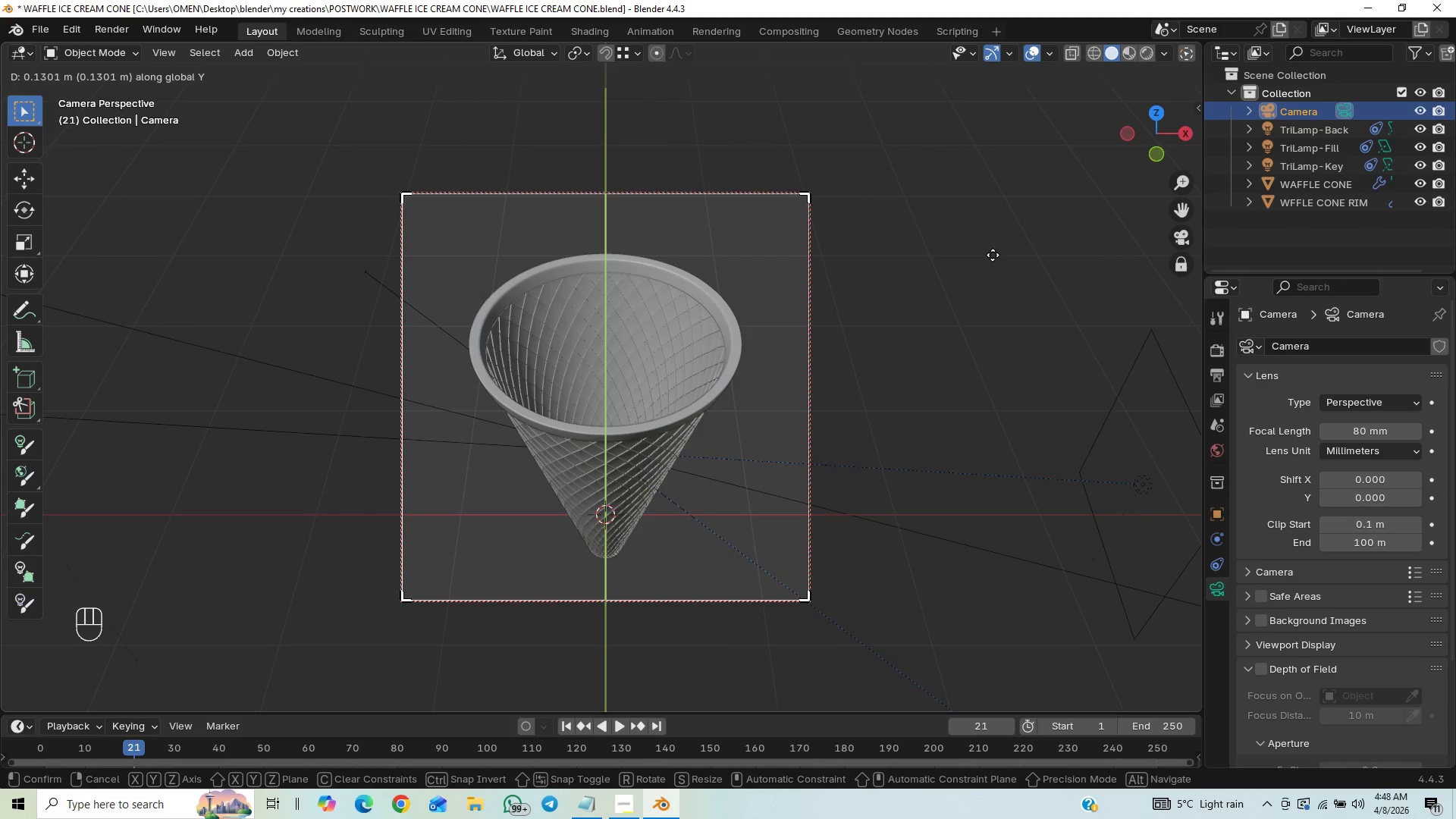 
wait(9.77)
 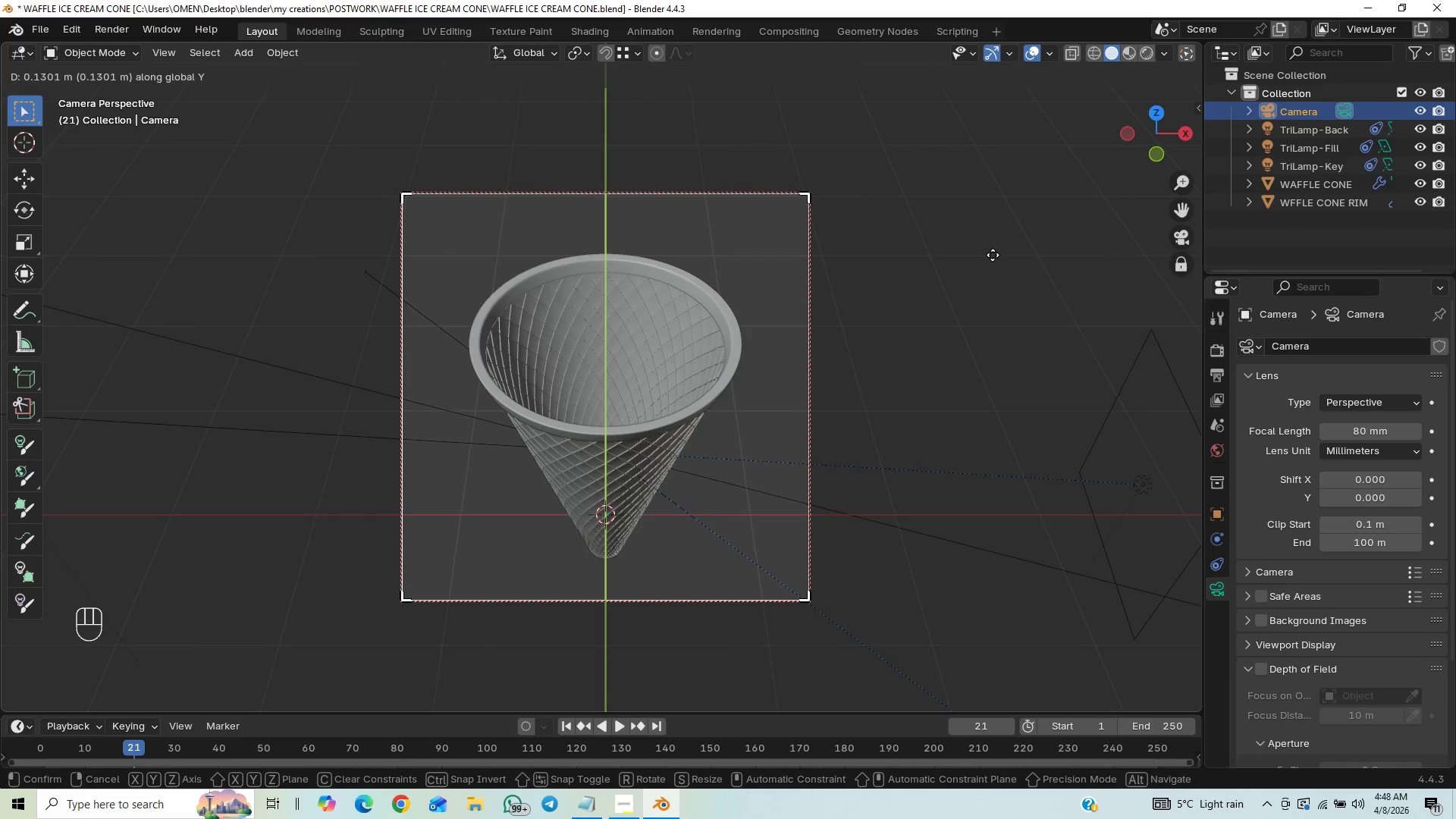 
left_click([993, 255])
 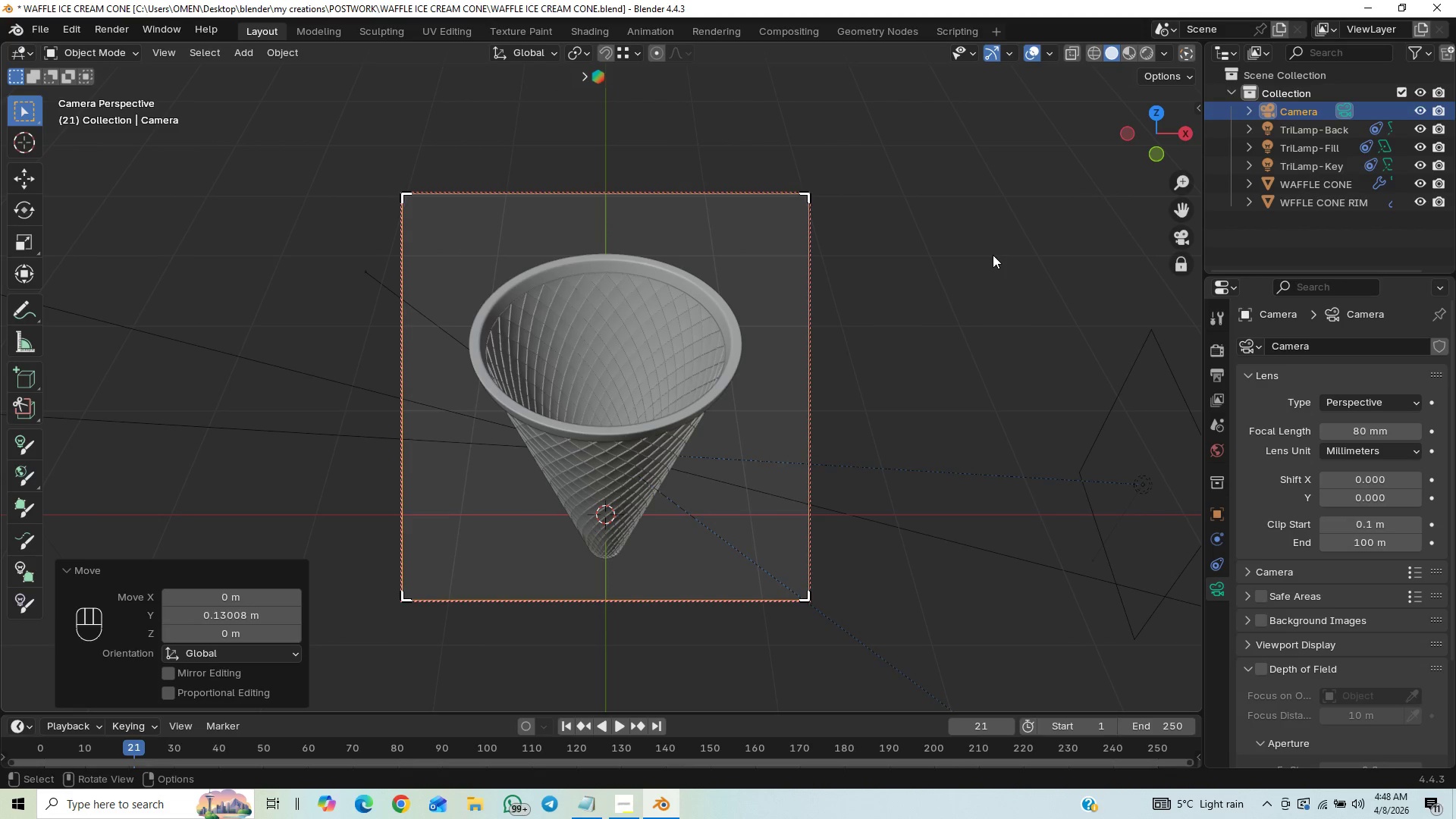 
key(Control+S)
 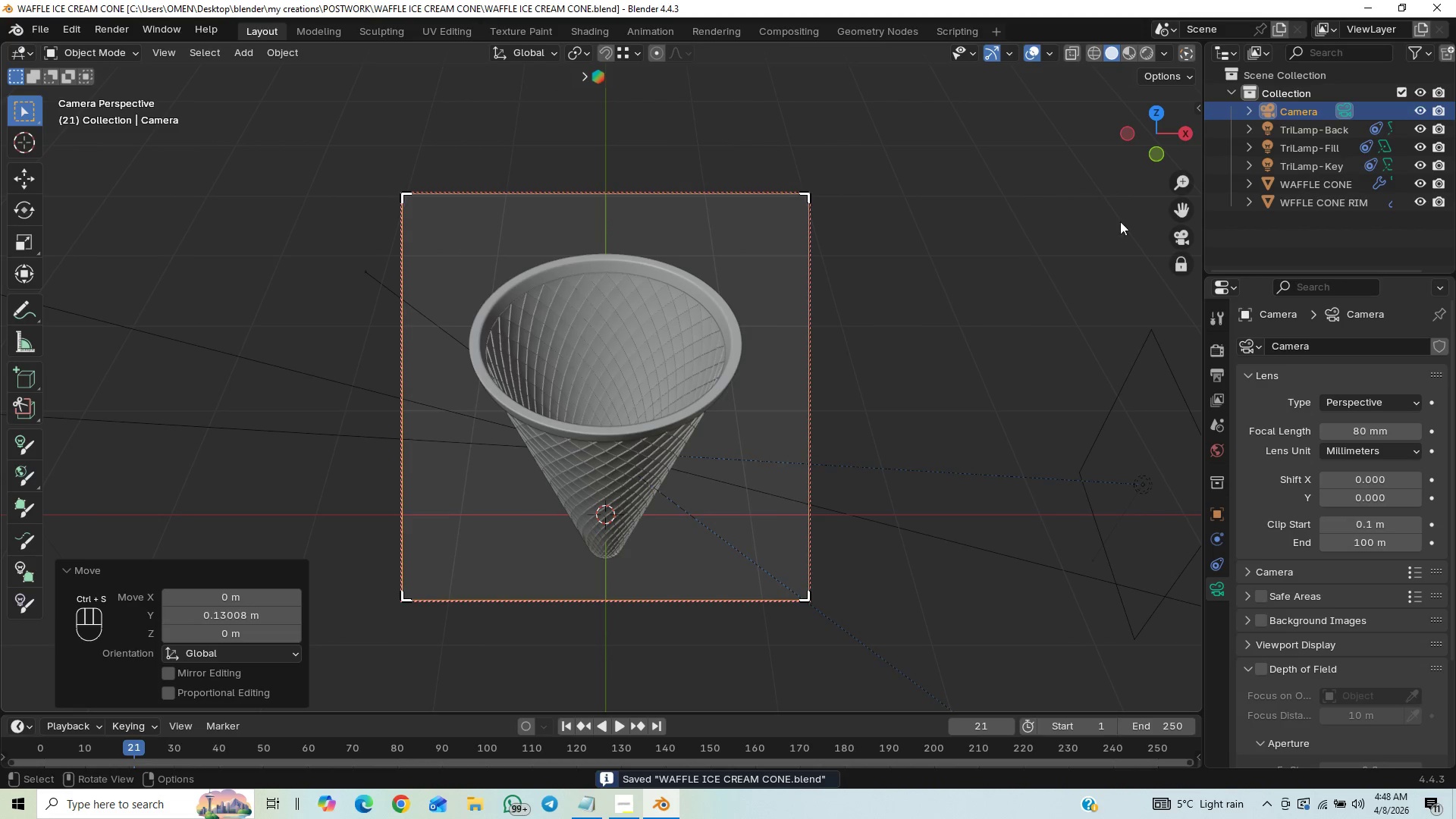 
type(nn)
 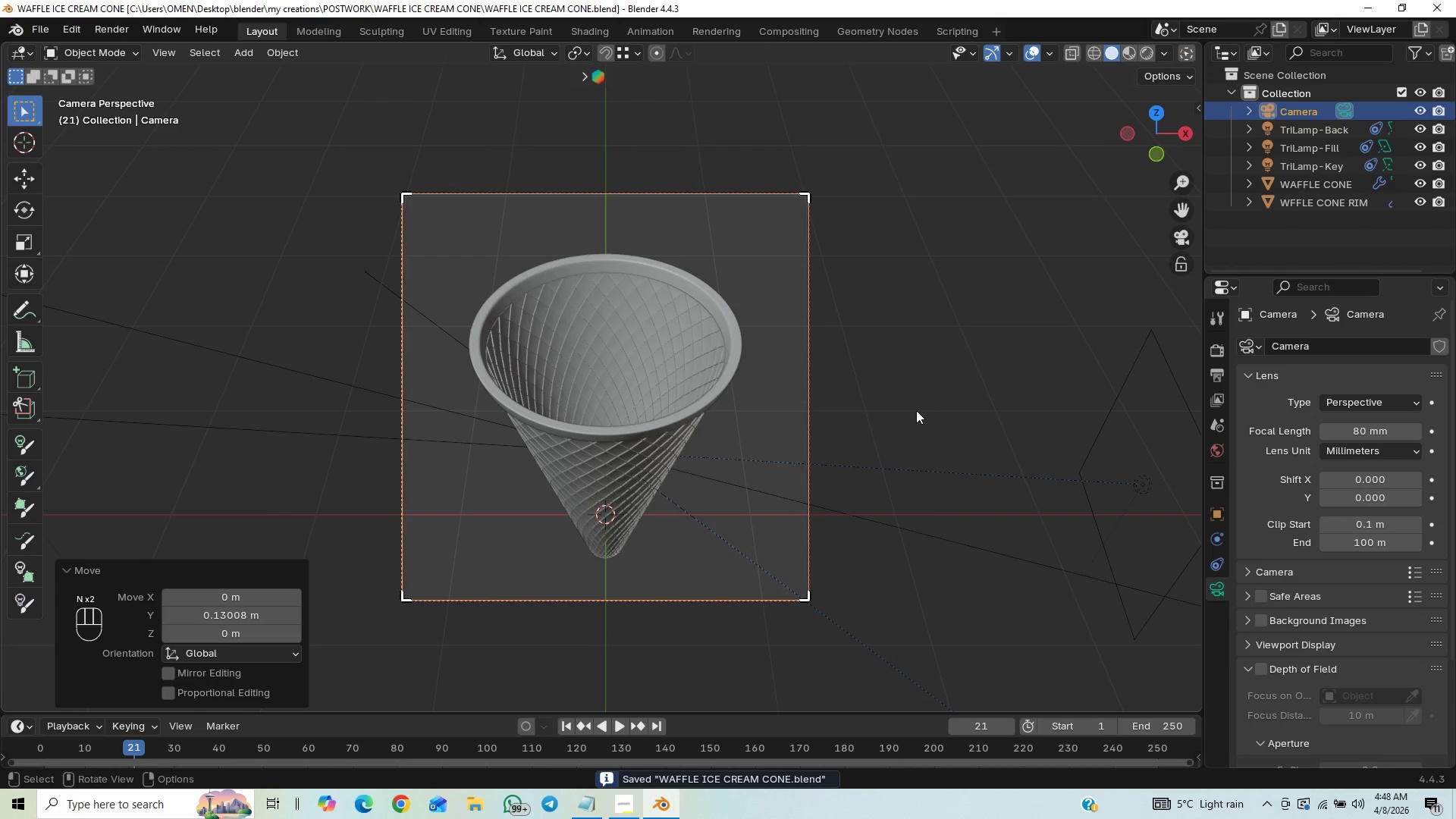 
hold_key(key=ControlLeft, duration=1.5)
 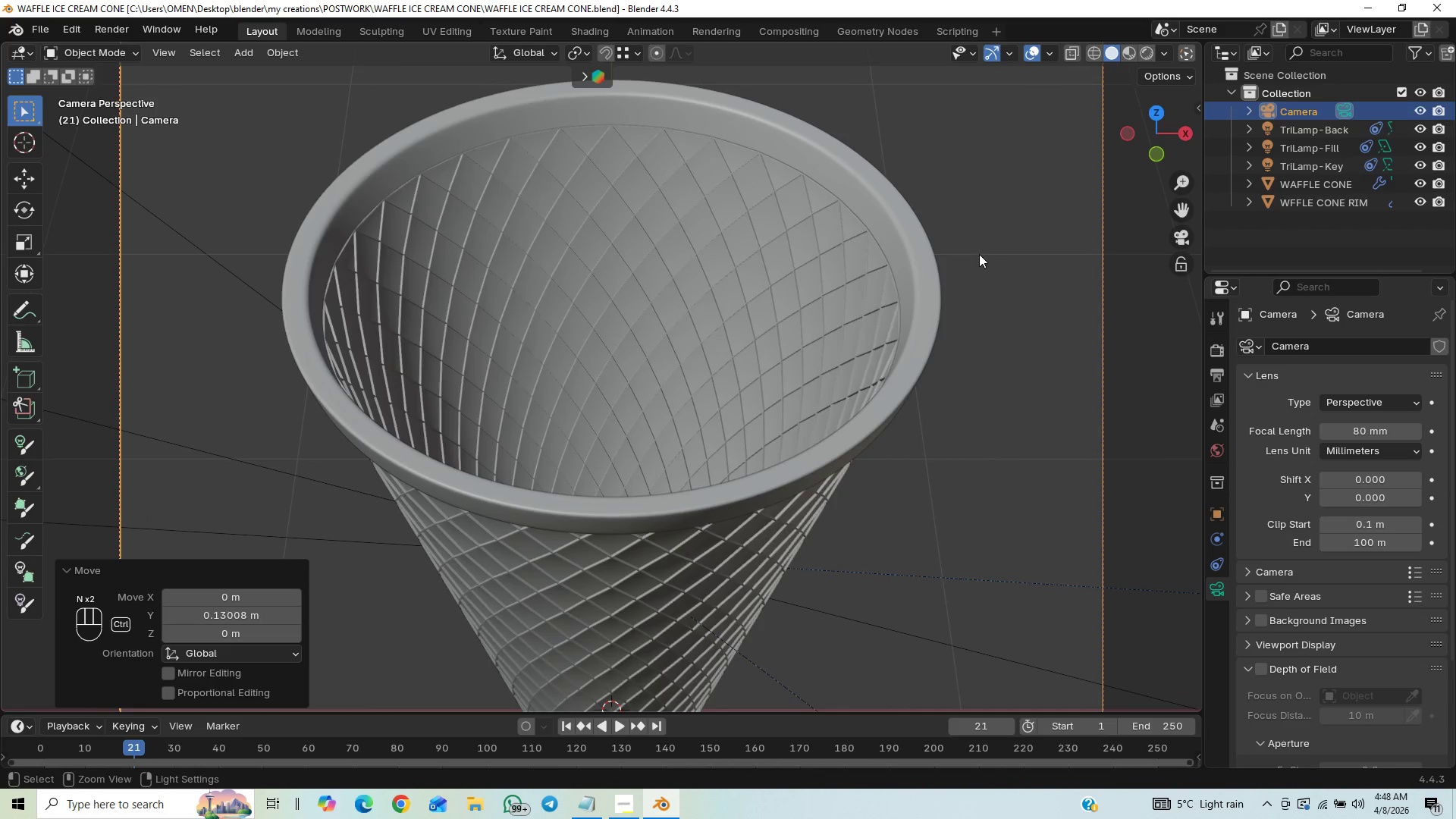 
hold_key(key=ControlLeft, duration=0.56)
 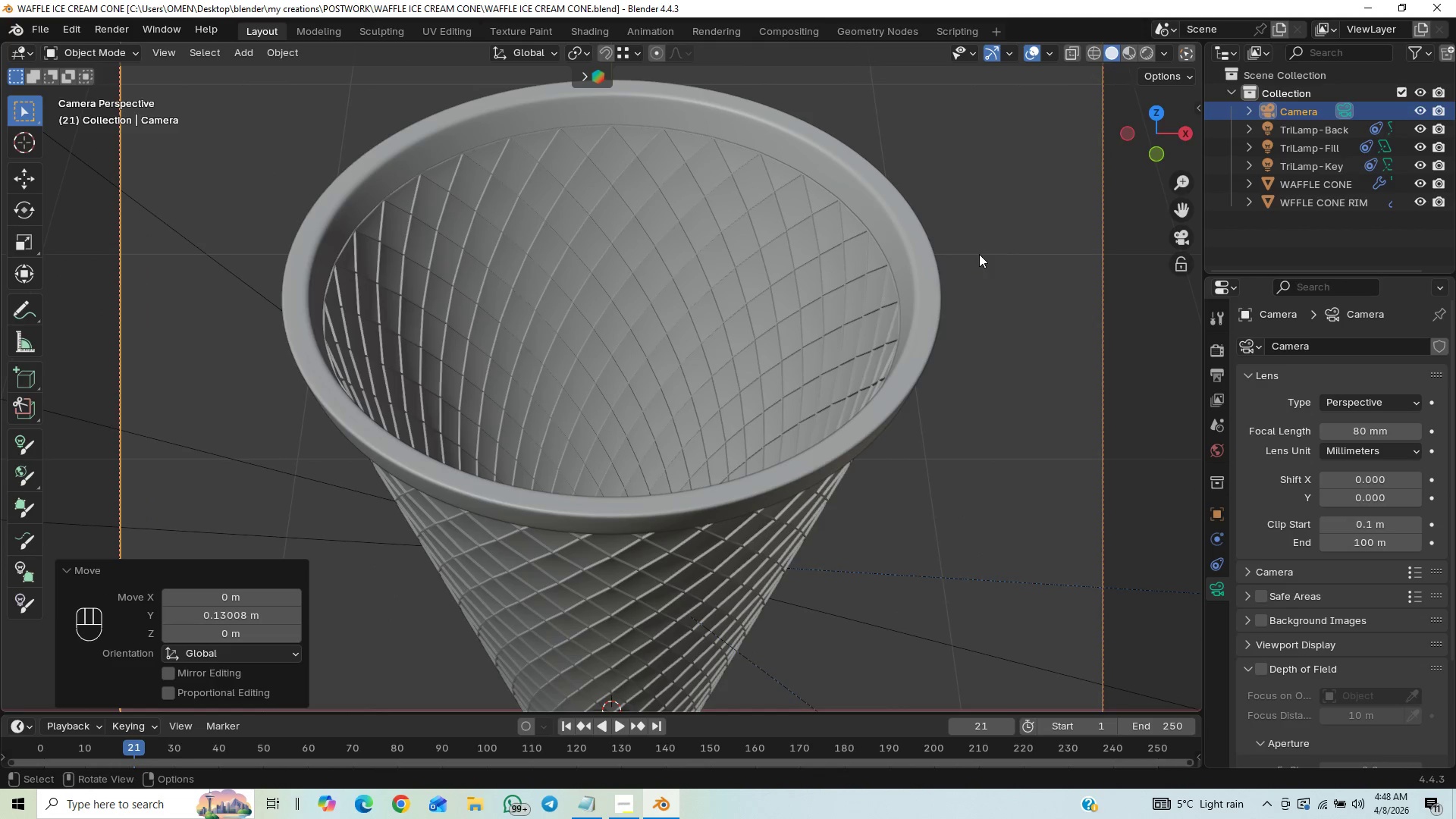 
hold_key(key=ControlLeft, duration=1.5)
 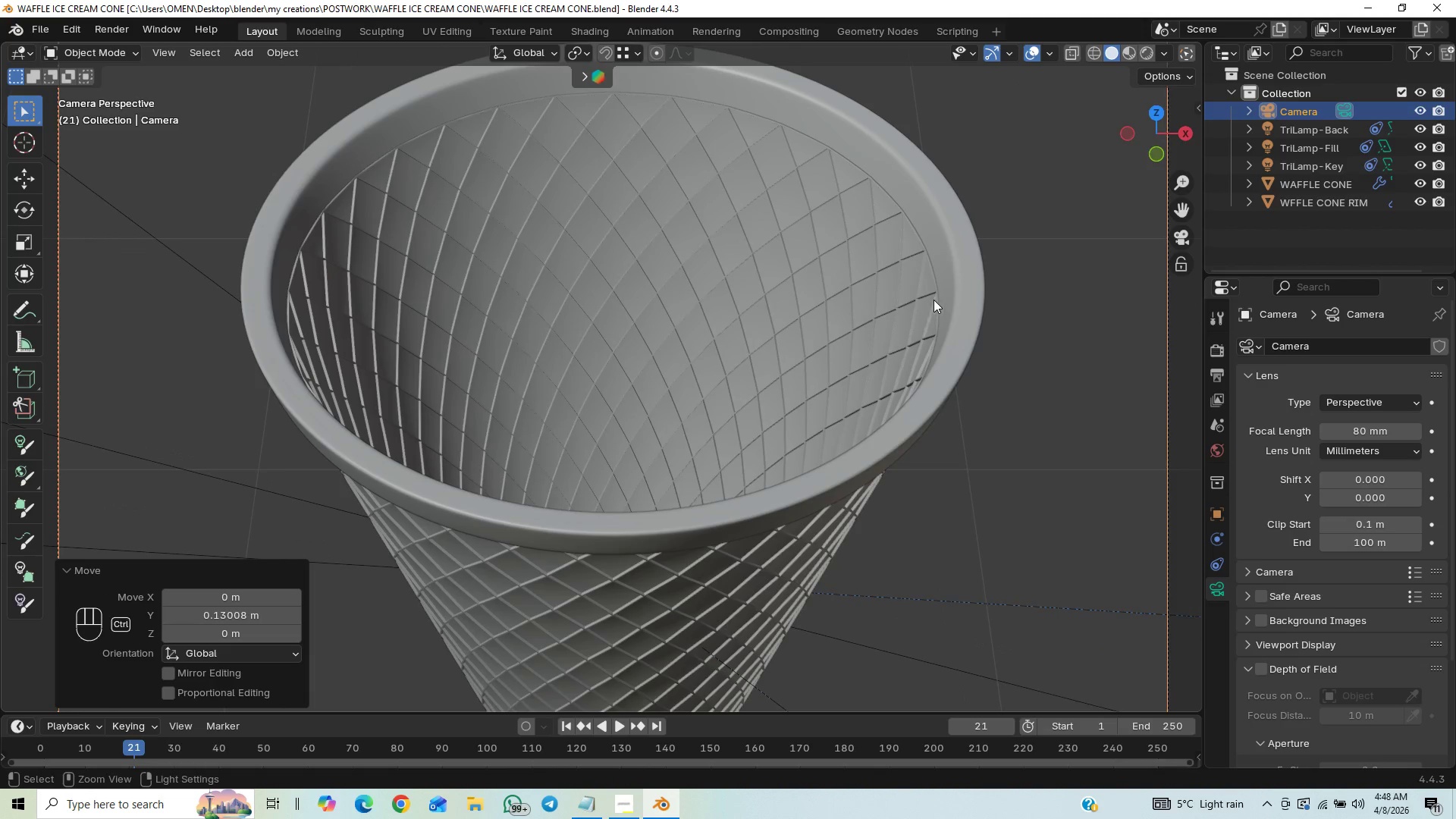 
key(Control+ControlLeft)
 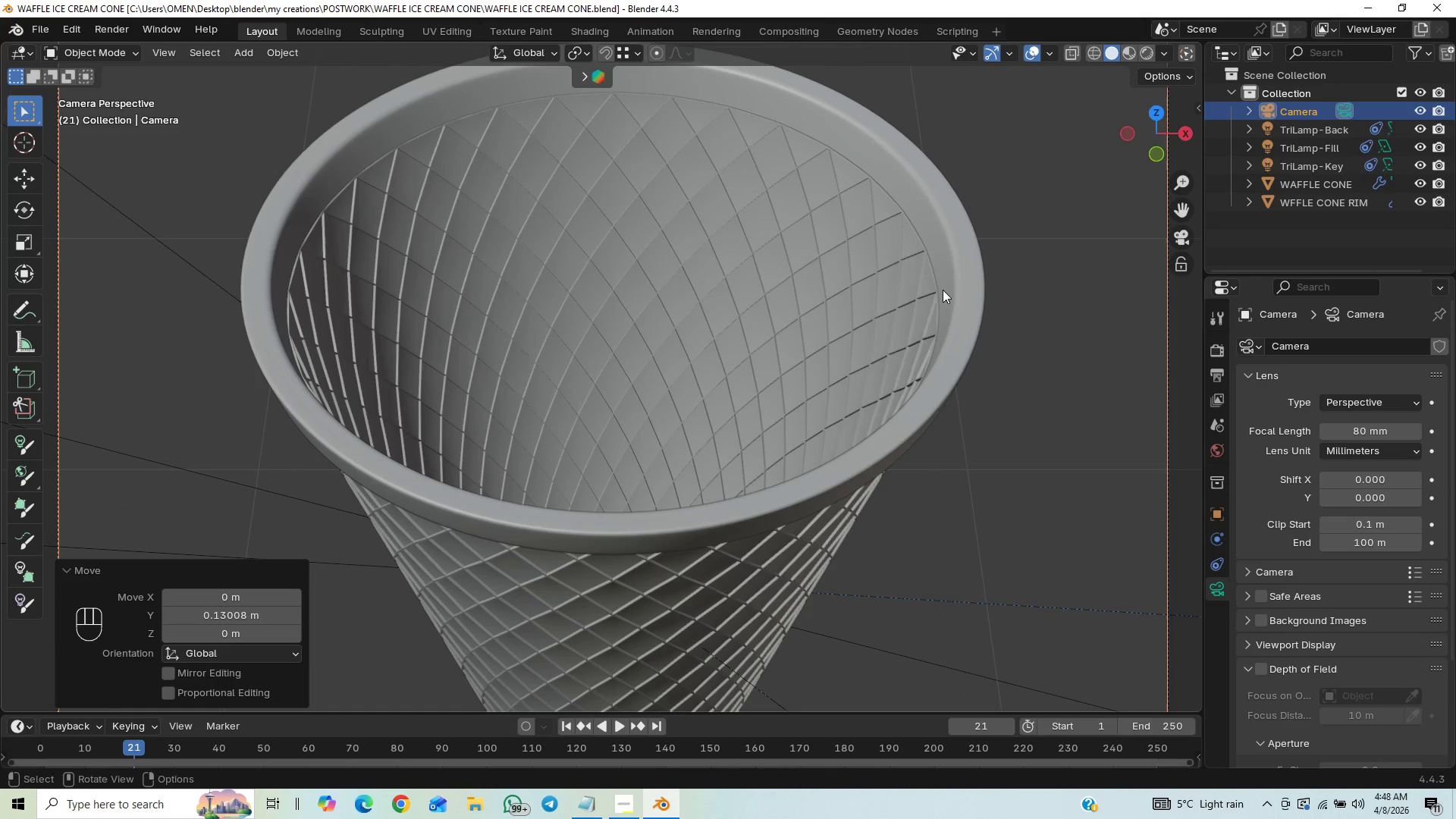 
left_click([943, 290])
 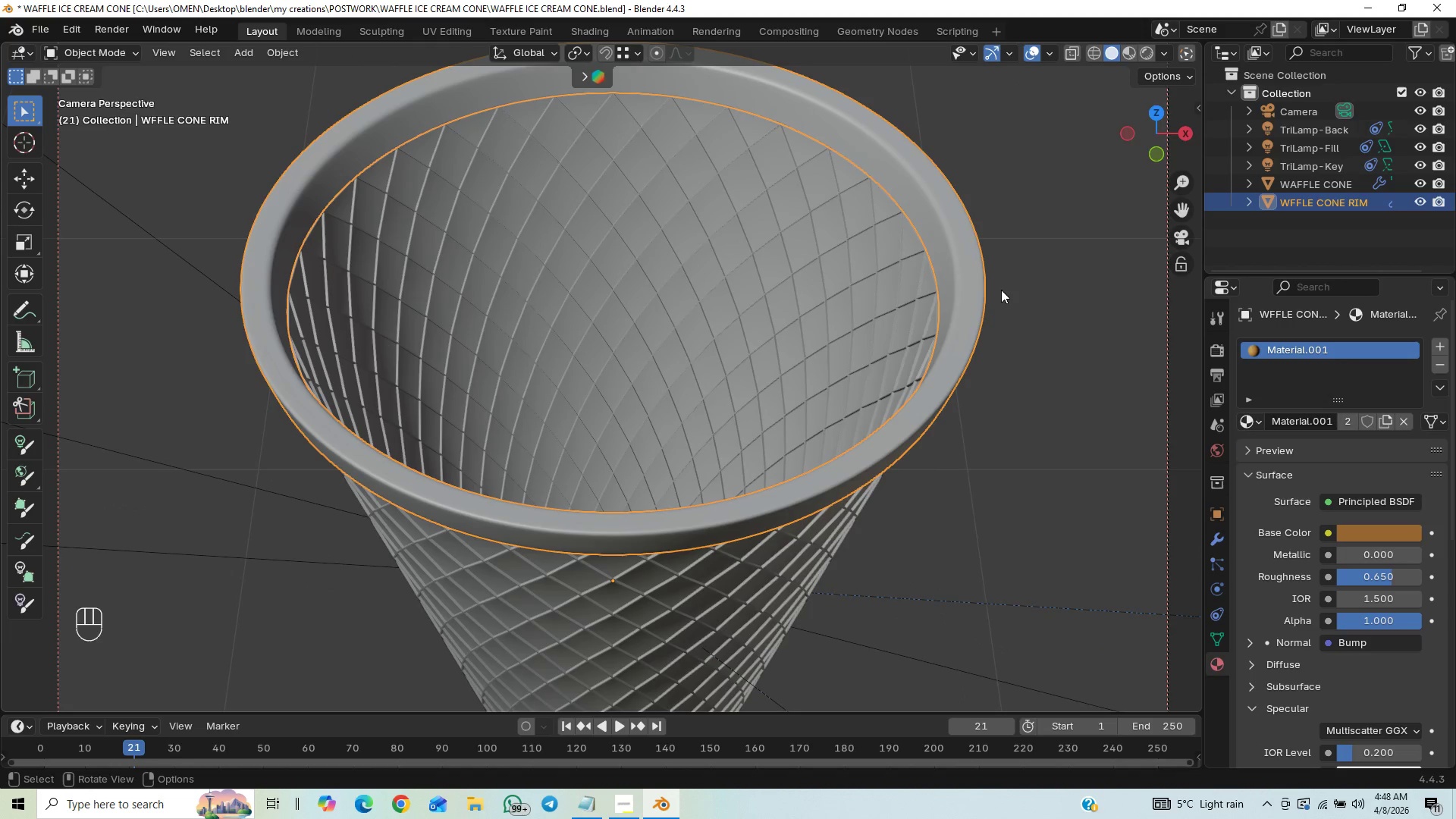 
key(S)
 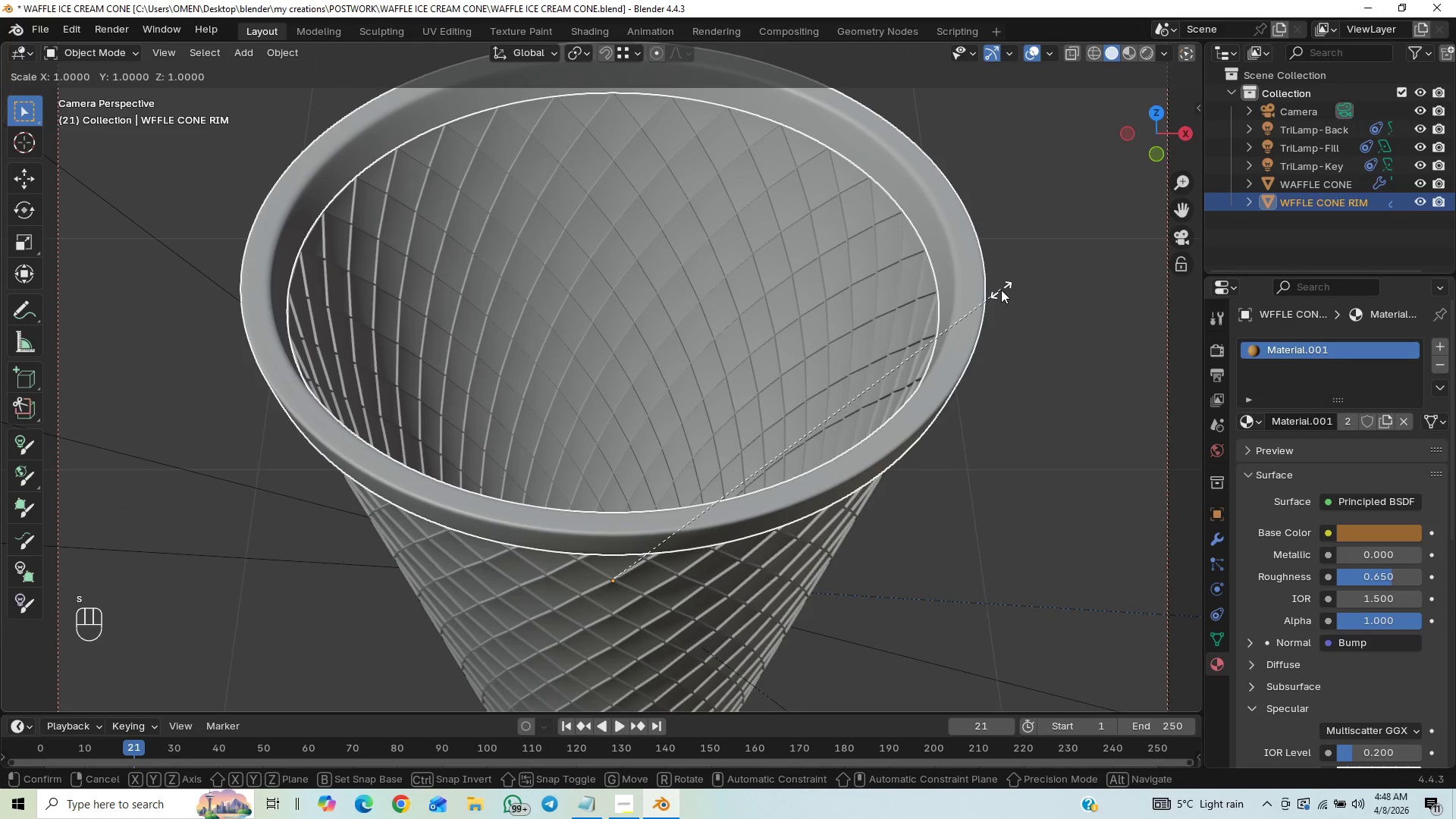 
hold_key(key=ShiftLeft, duration=1.5)
 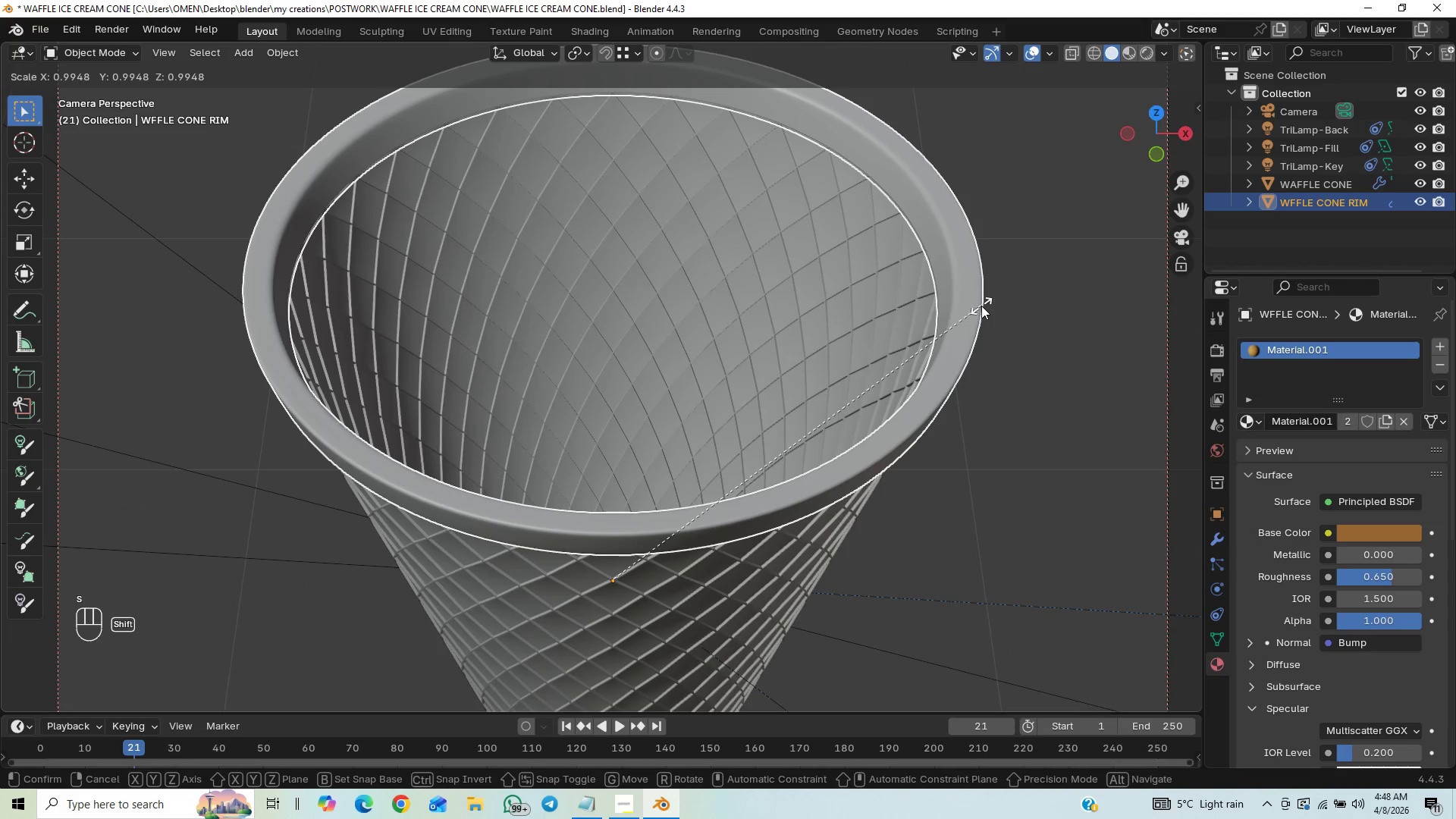 
hold_key(key=ShiftLeft, duration=1.12)
left_click([981, 306])
 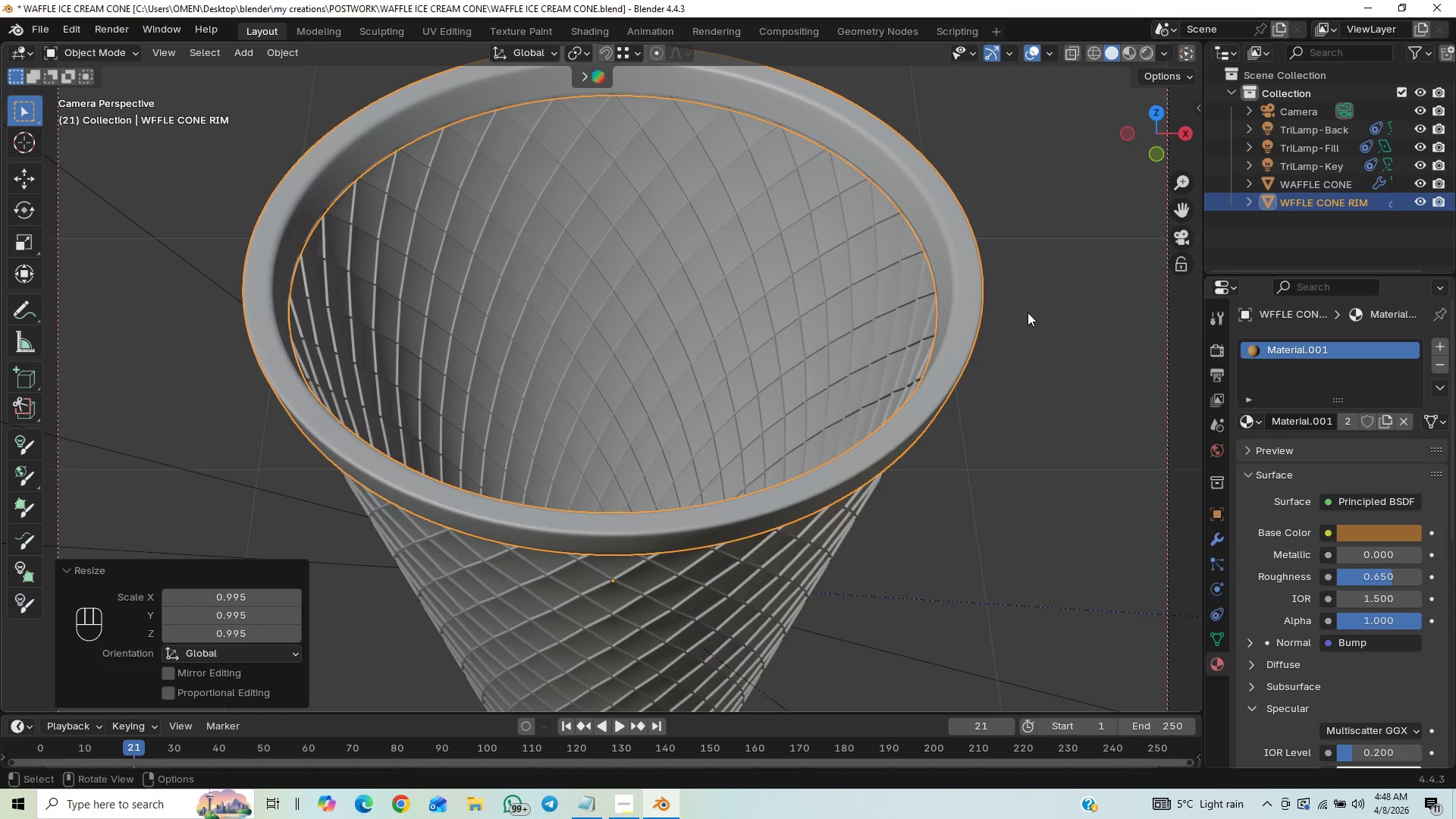 
key(Tab)
 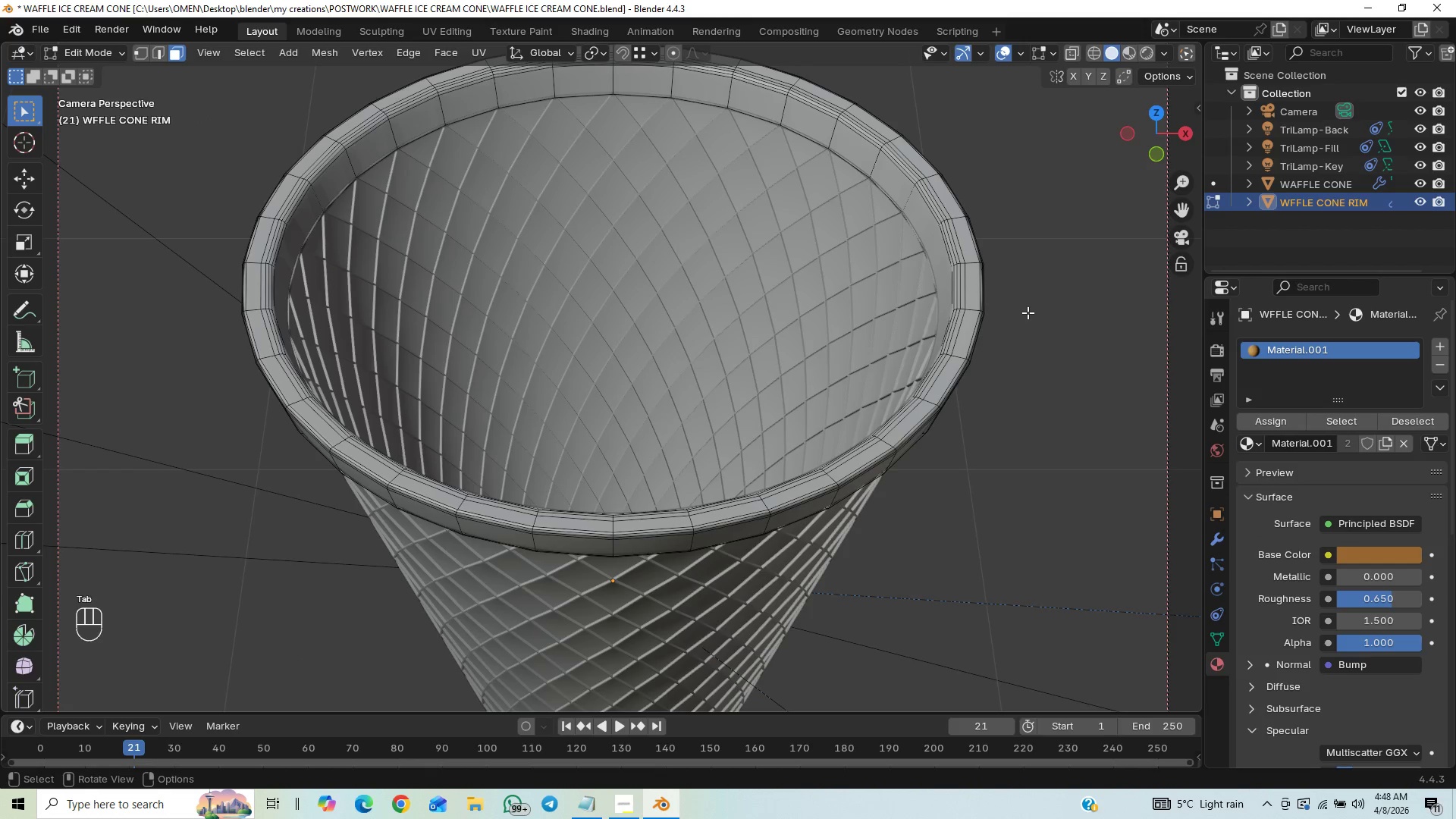 
key(Tab)
 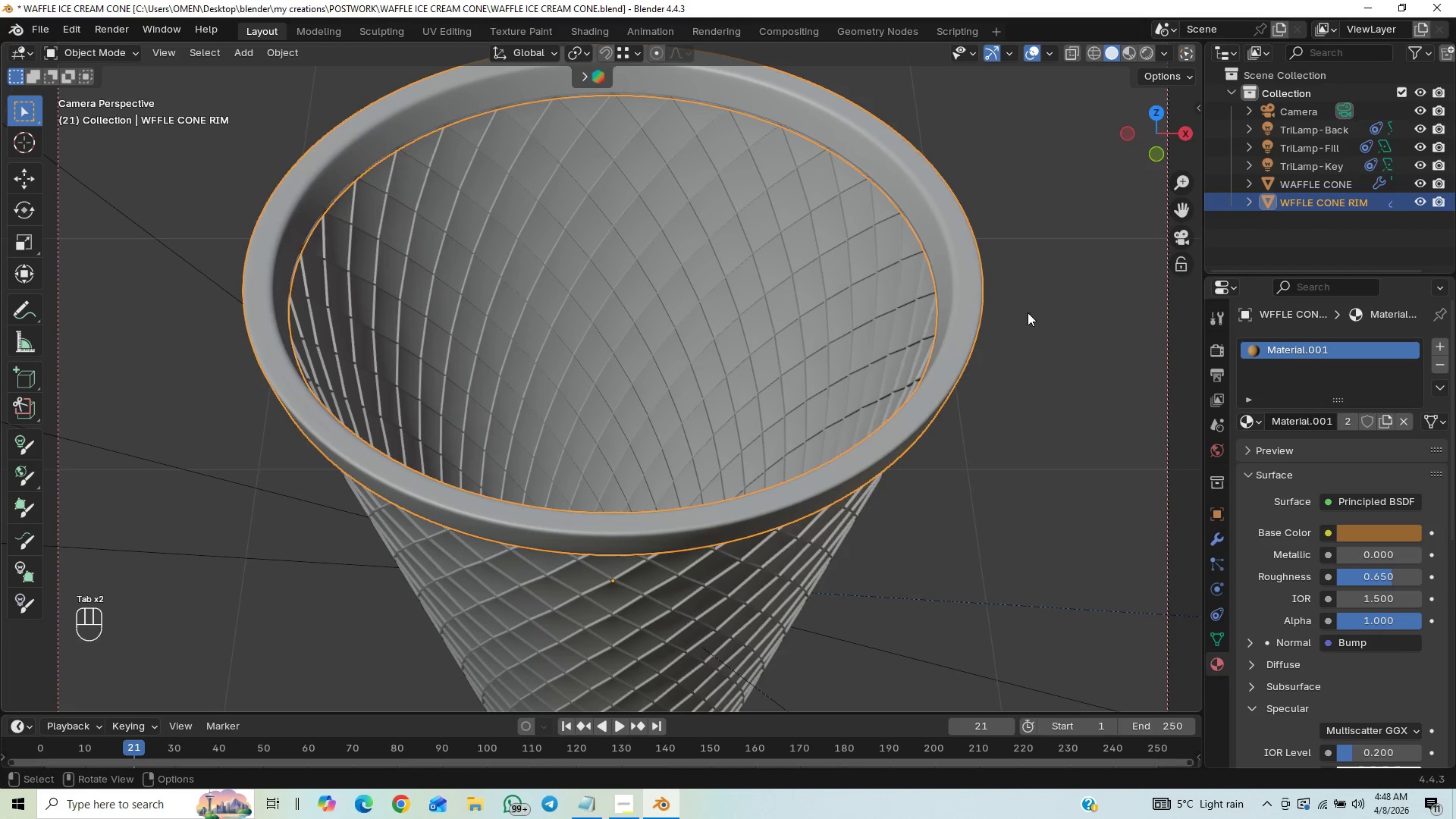 
left_click([1058, 299])
 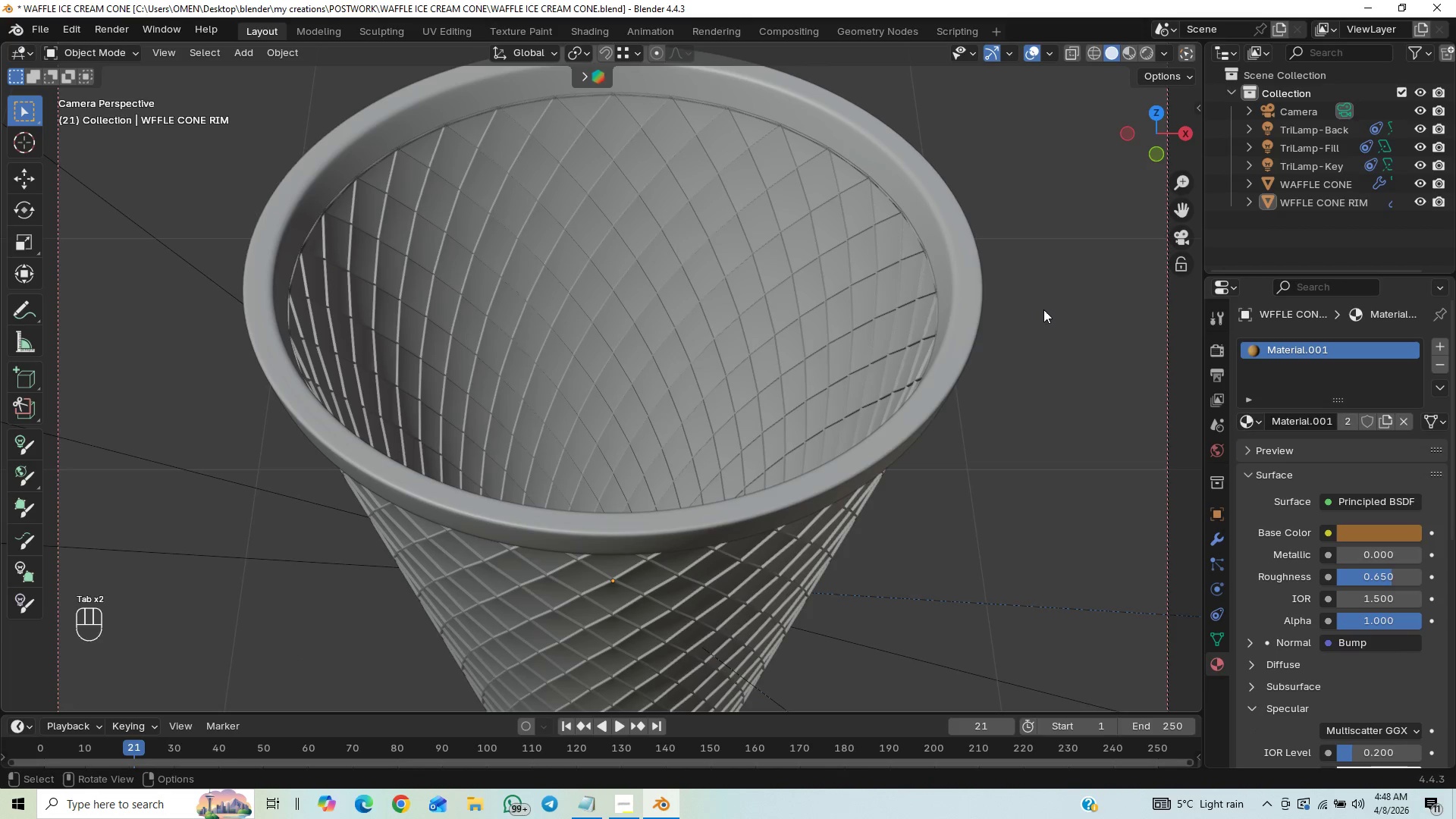 
key(Control+Z)
 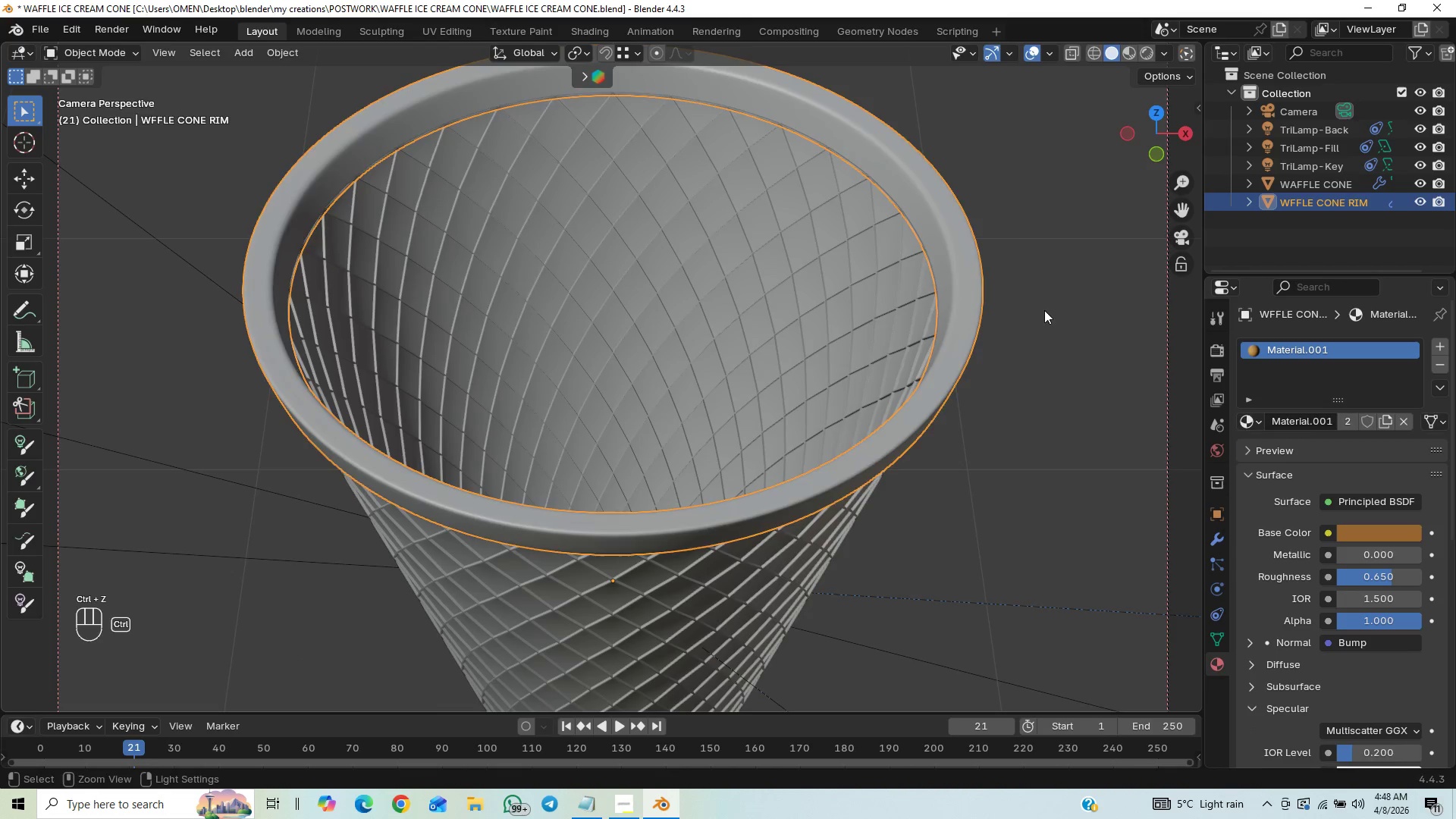 
key(Control+Z)
 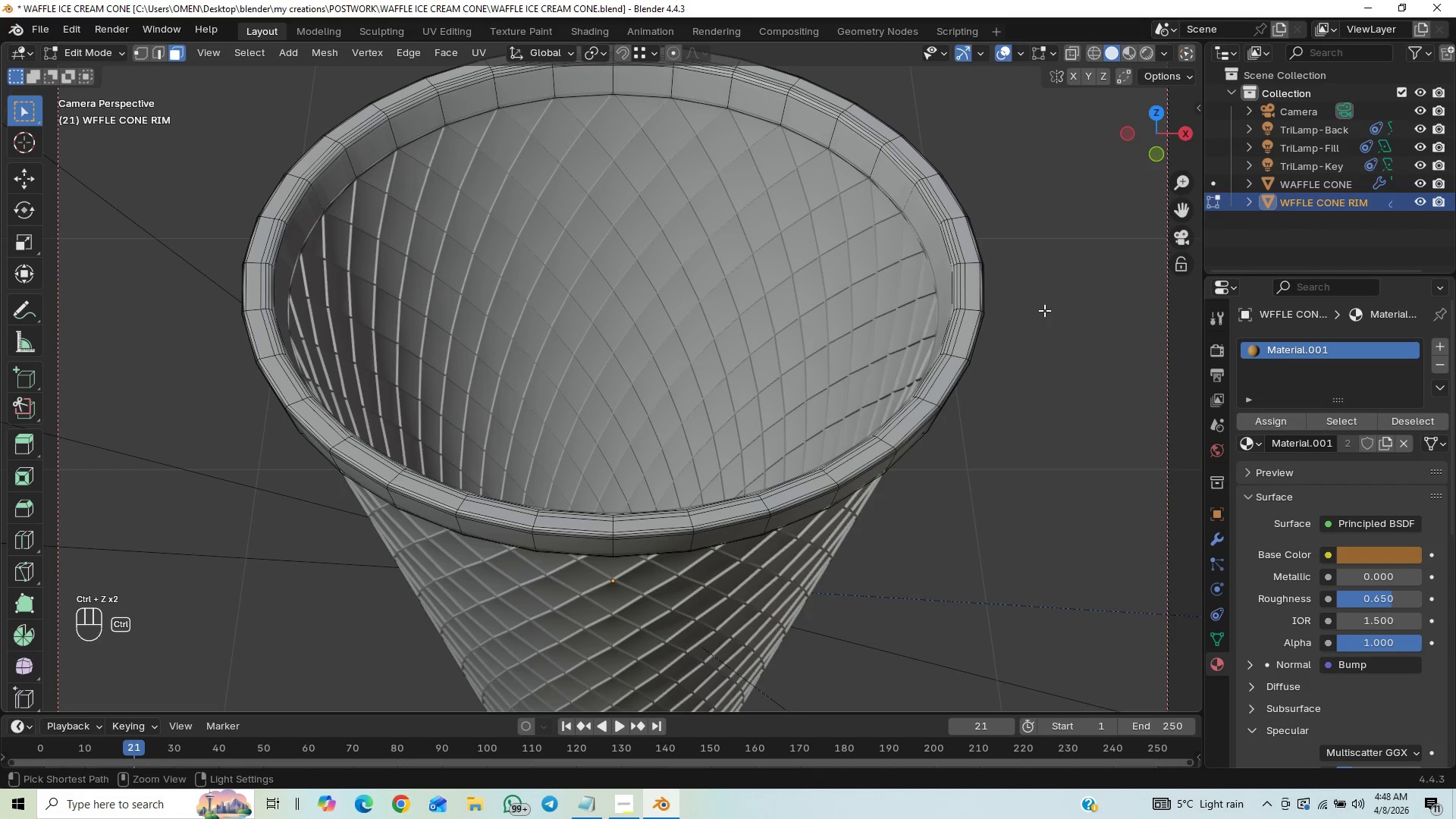 
key(Control+Z)
 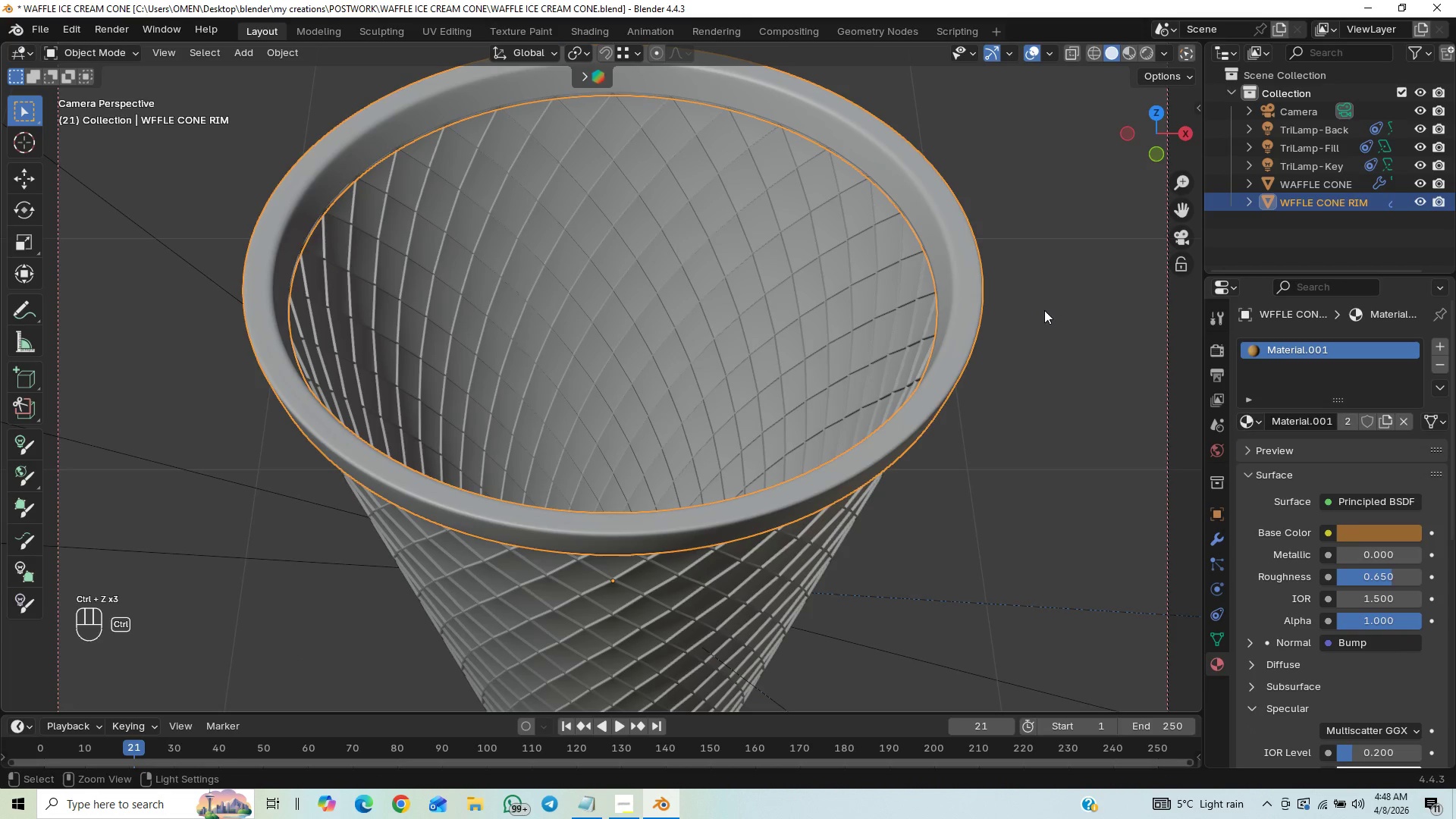 
key(Control+Z)
 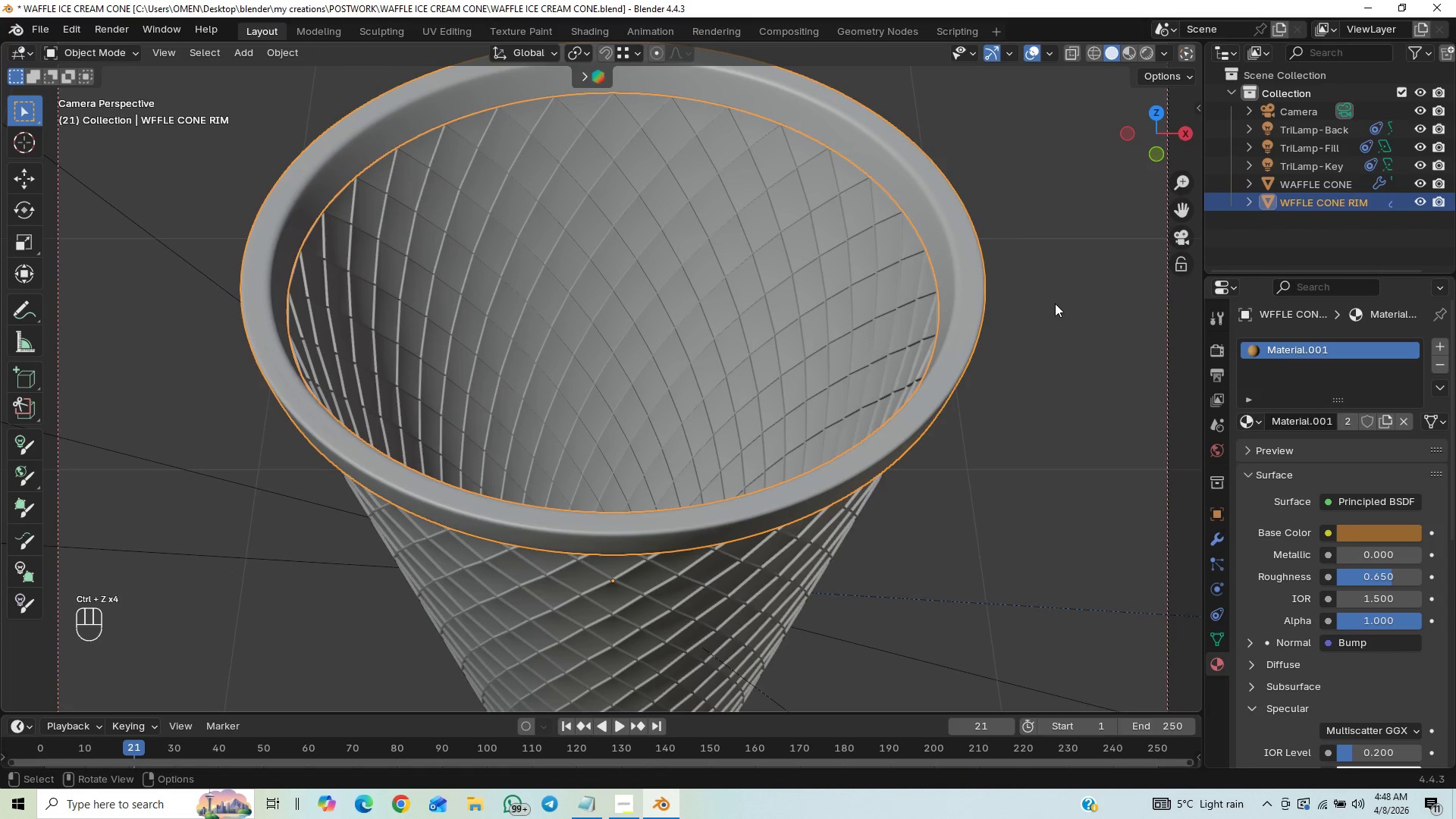 
key(S)
 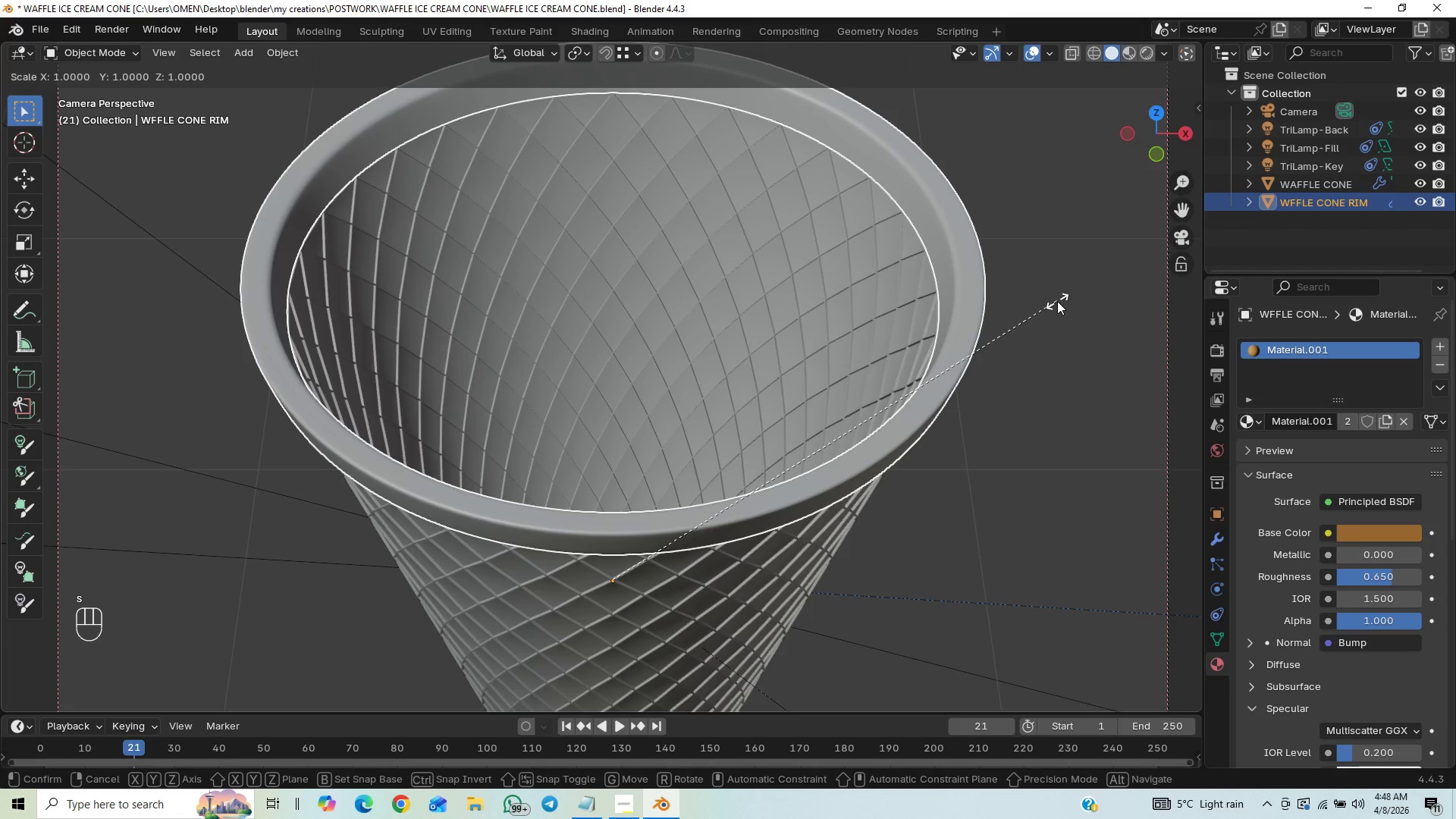 
hold_key(key=ShiftLeft, duration=1.52)
 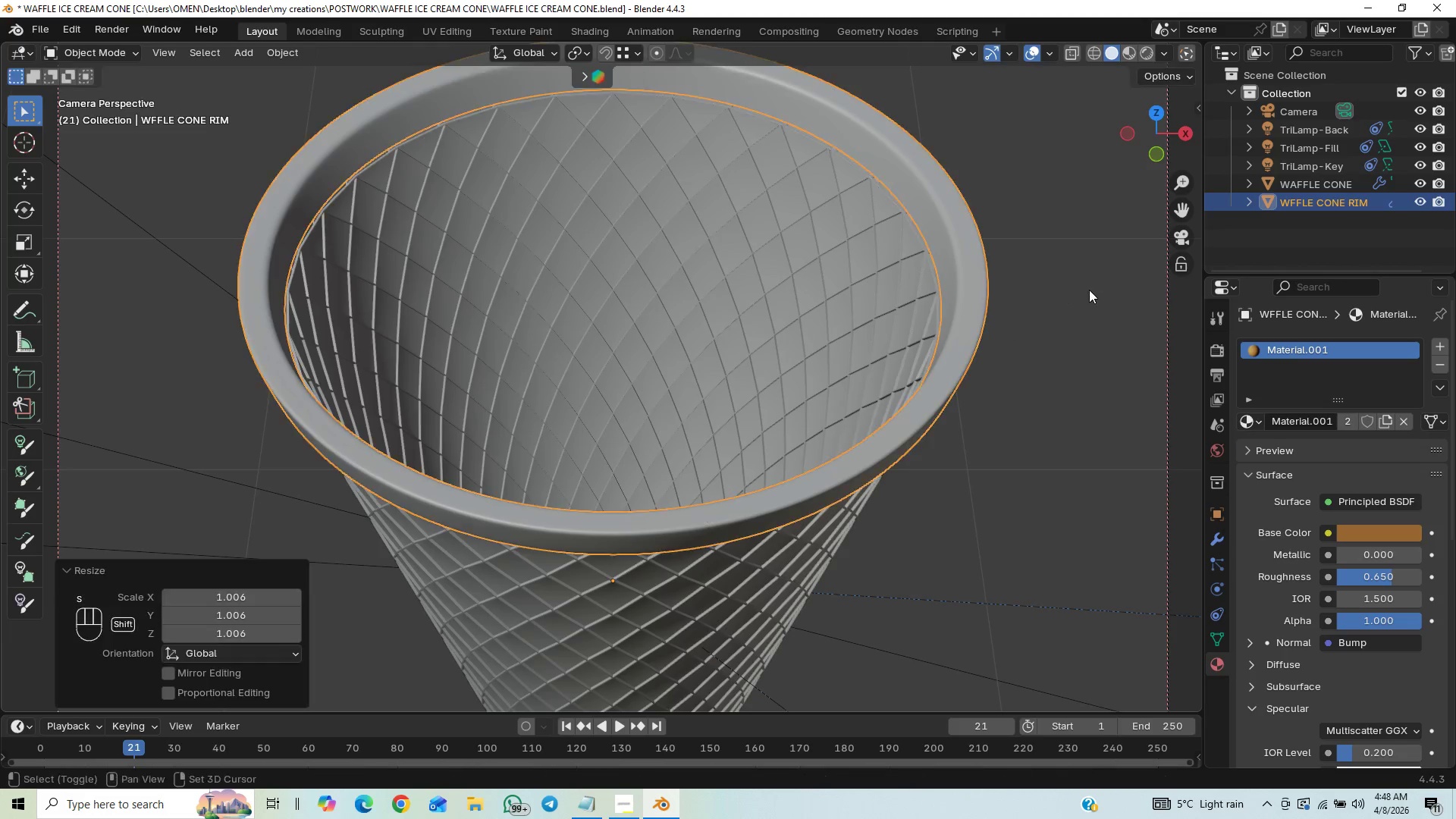 
hold_key(key=ShiftLeft, duration=0.53)
left_click([1089, 290])
 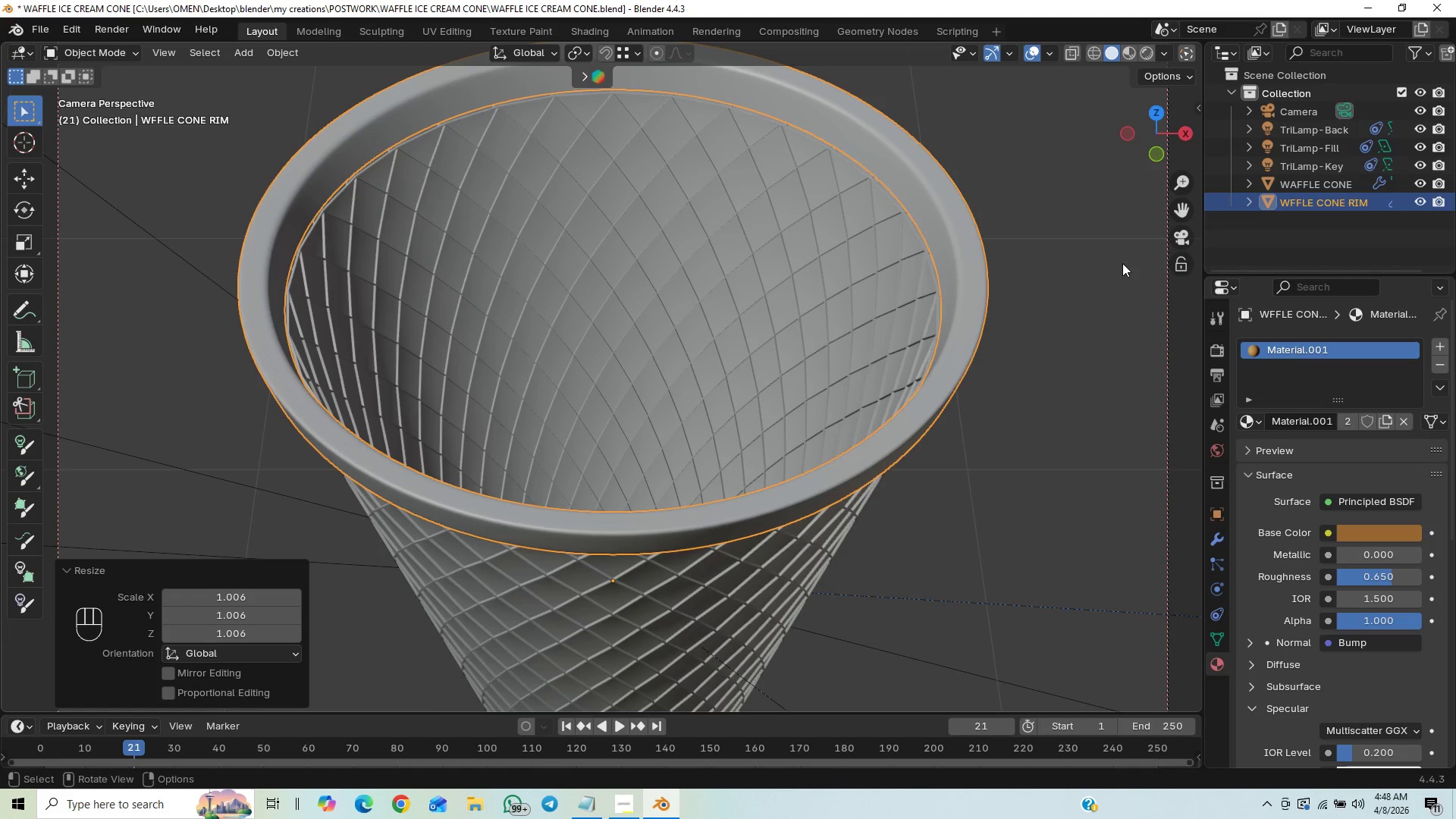 
wait(5.86)
 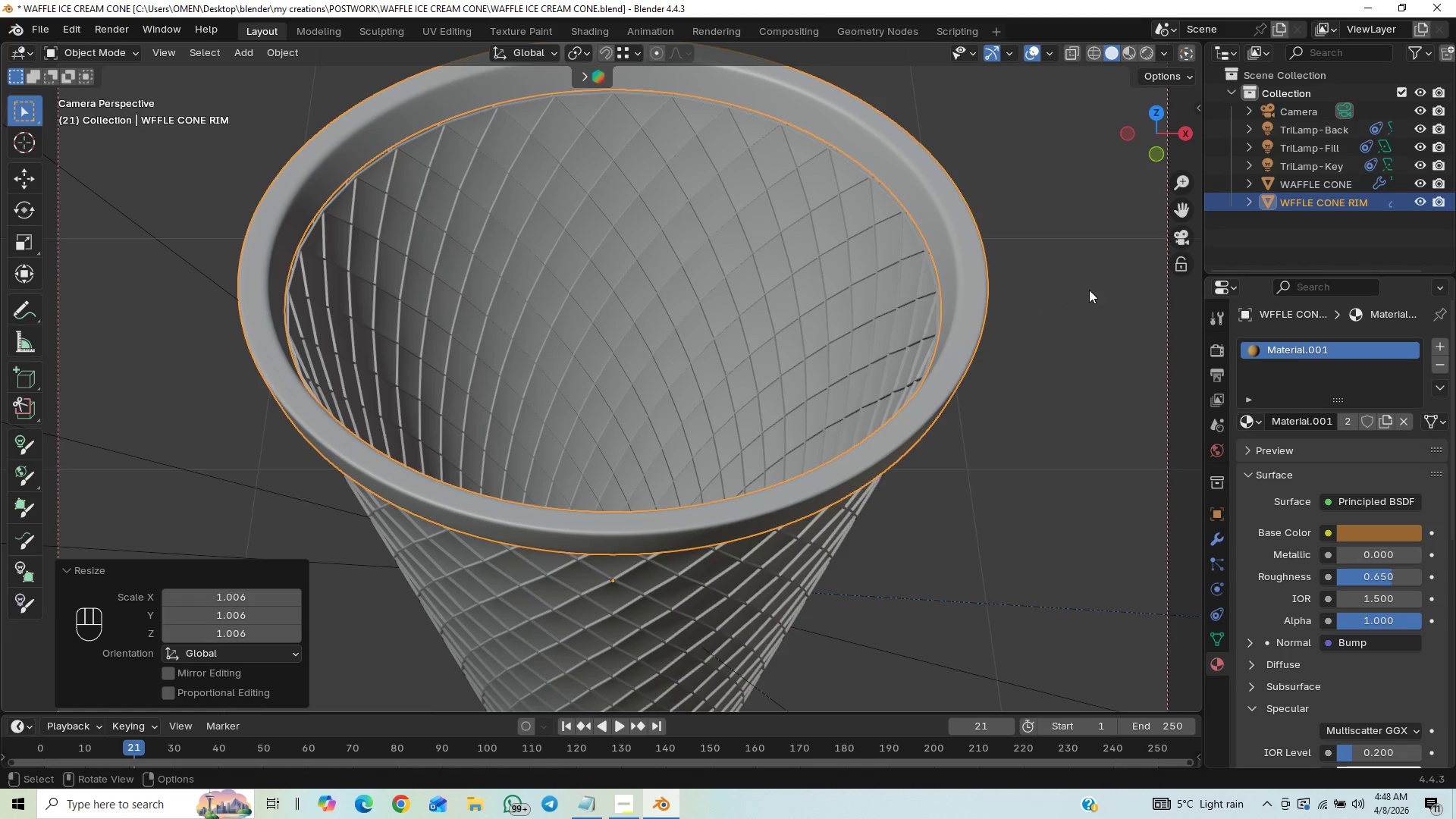 
type(sZ)
 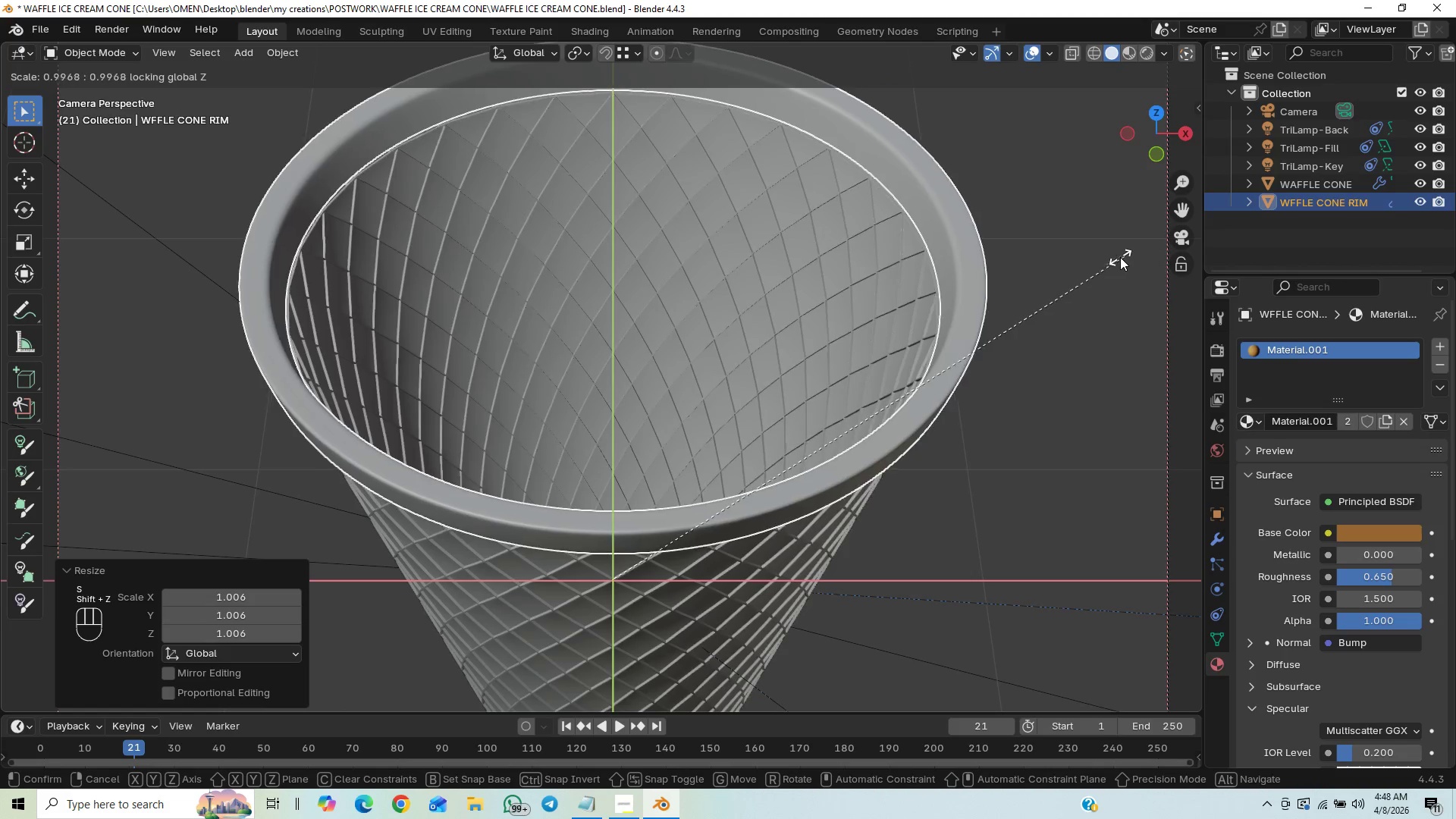 
left_click([1106, 257])
 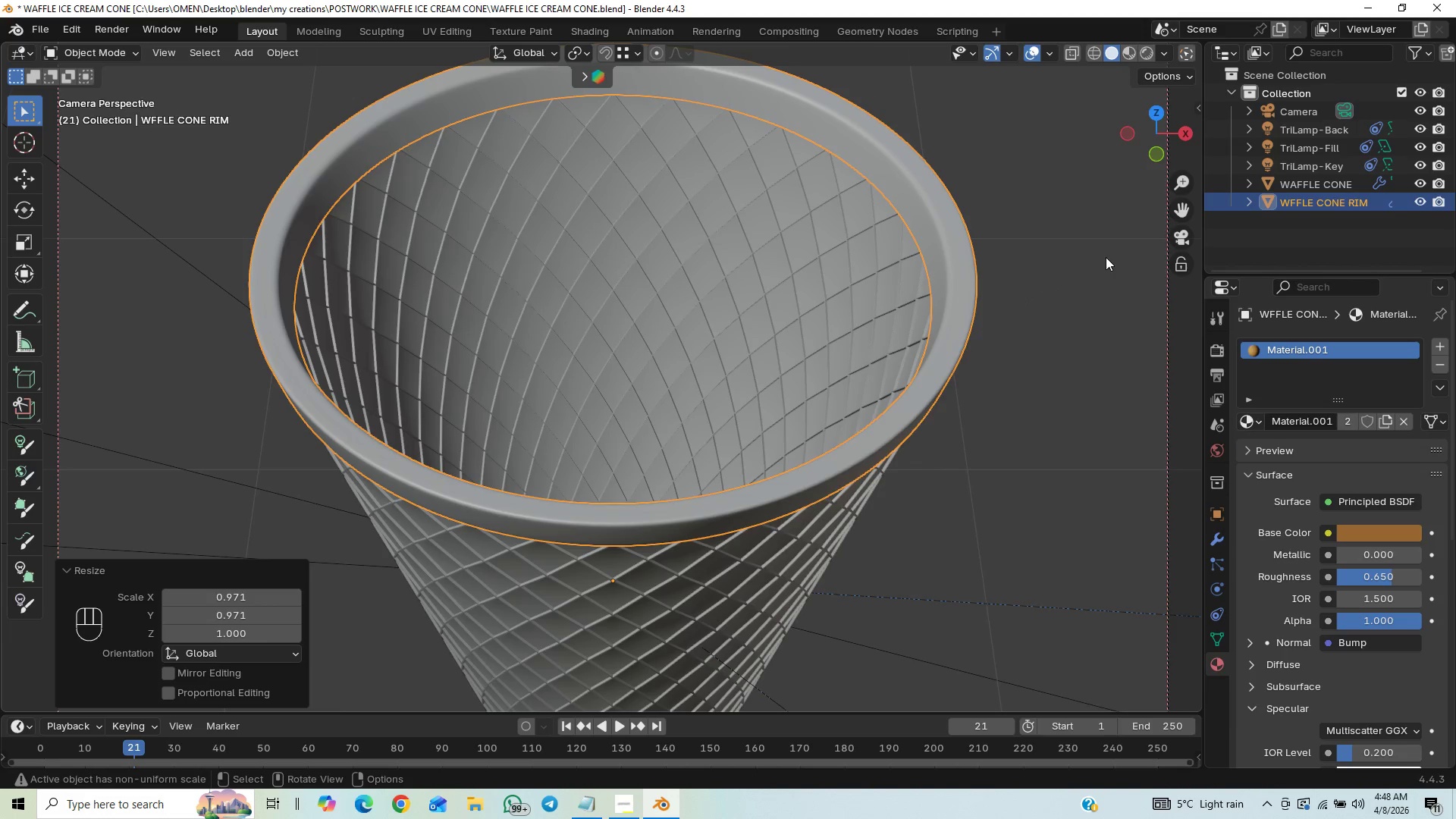 
left_click([1106, 257])
 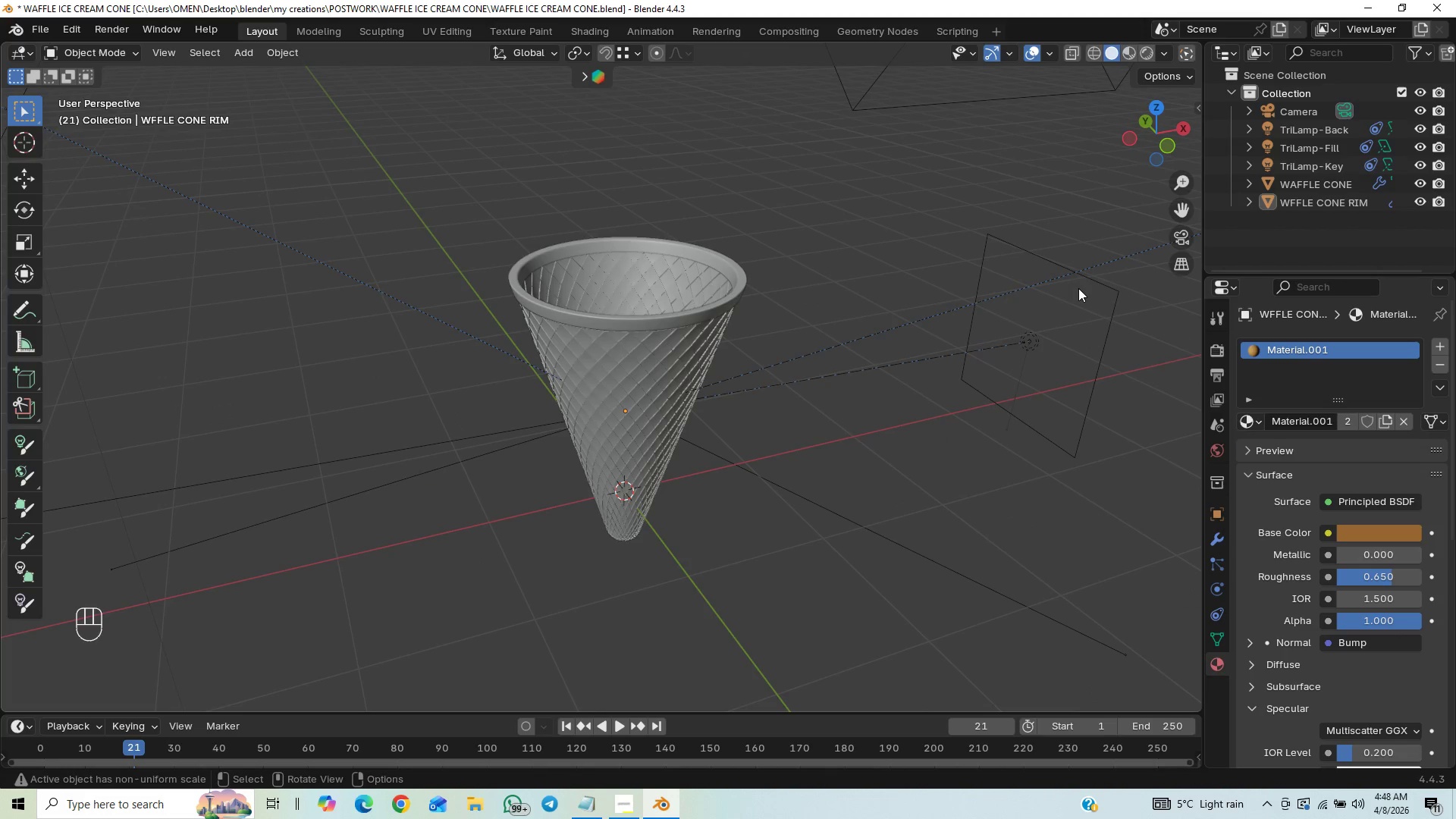 
hold_key(key=ControlLeft, duration=0.58)
 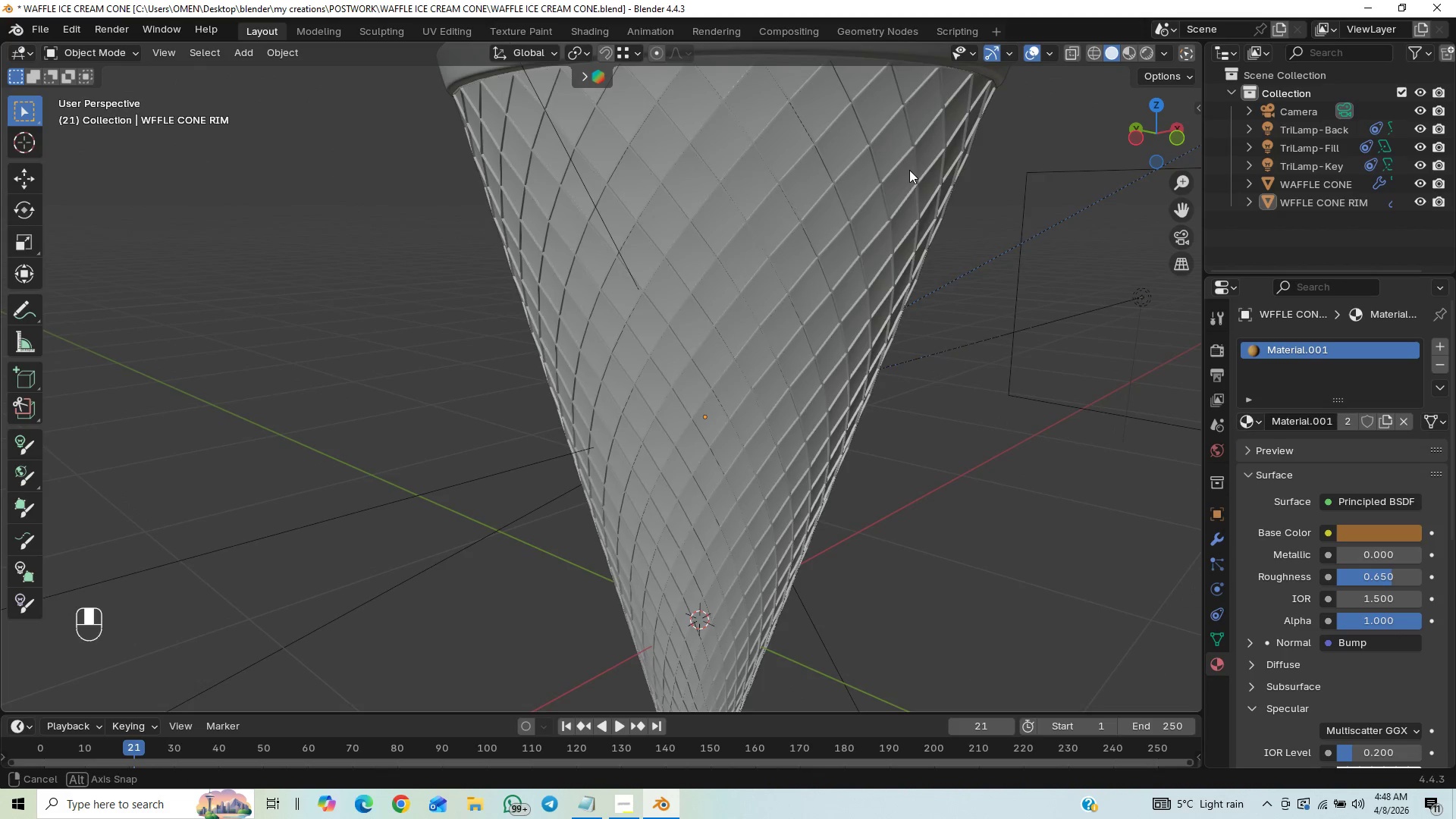 
key(Control+ControlLeft)
 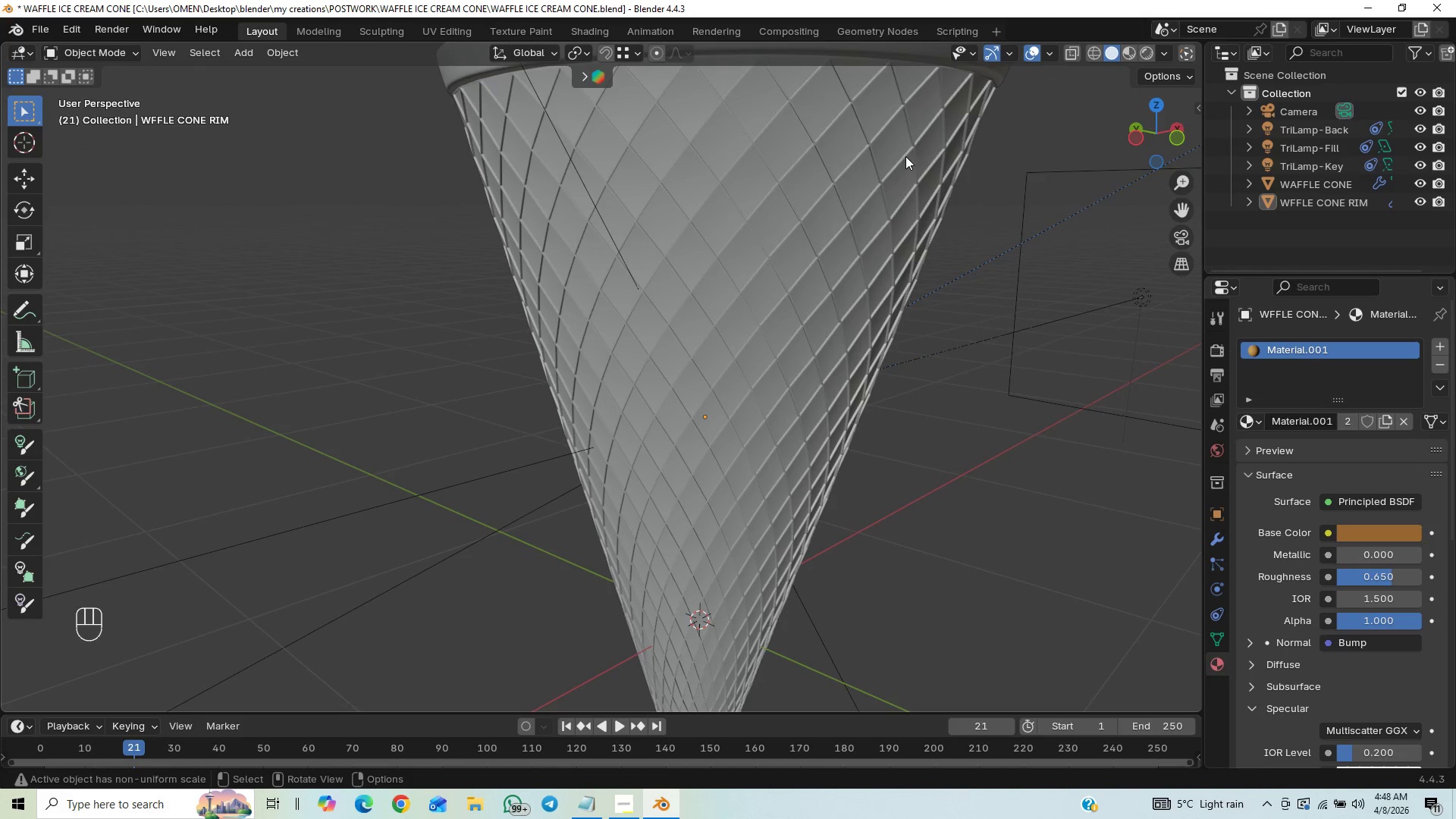 
hold_key(key=ShiftLeft, duration=0.36)
 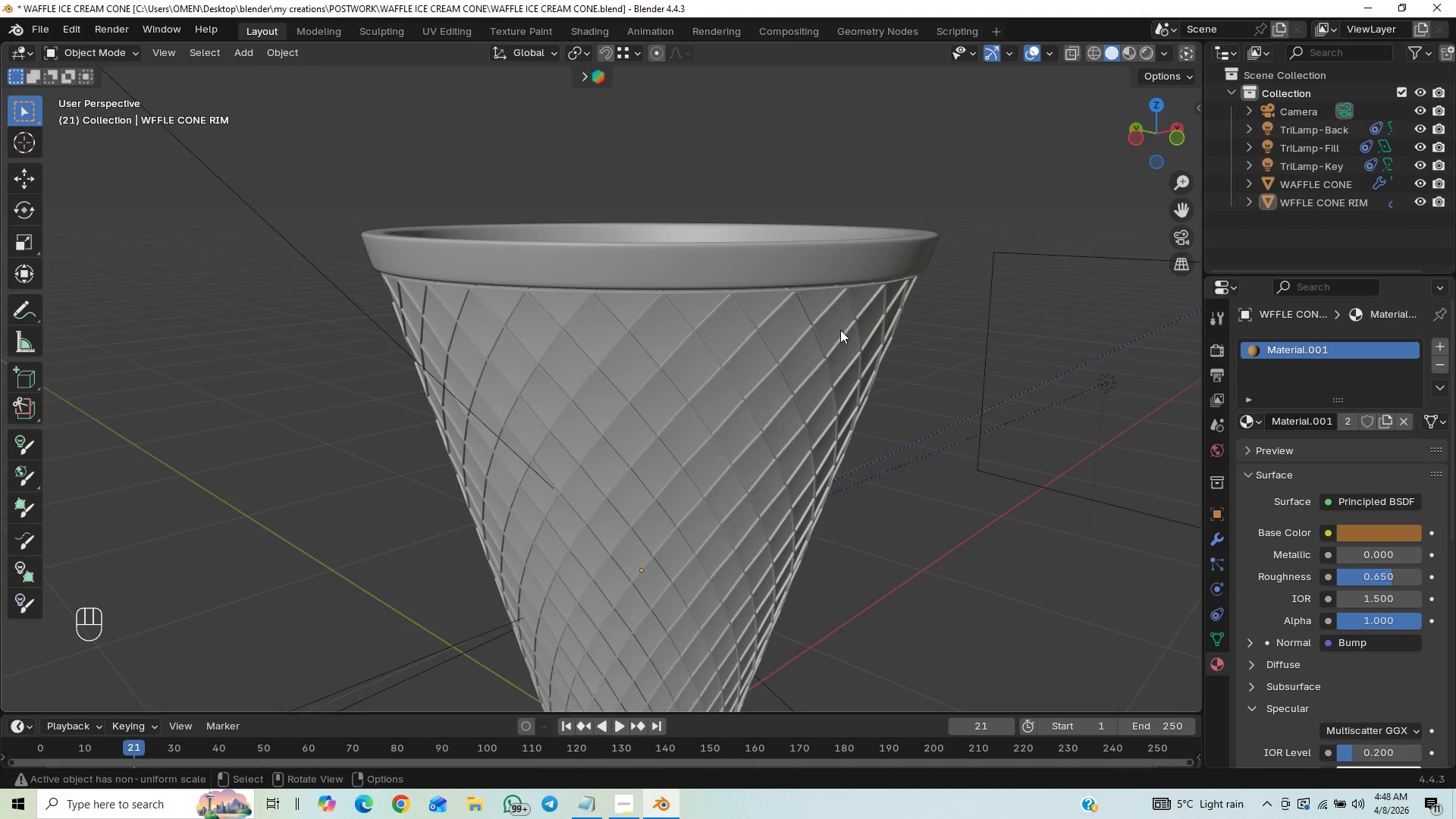 
hold_key(key=ControlLeft, duration=0.42)
 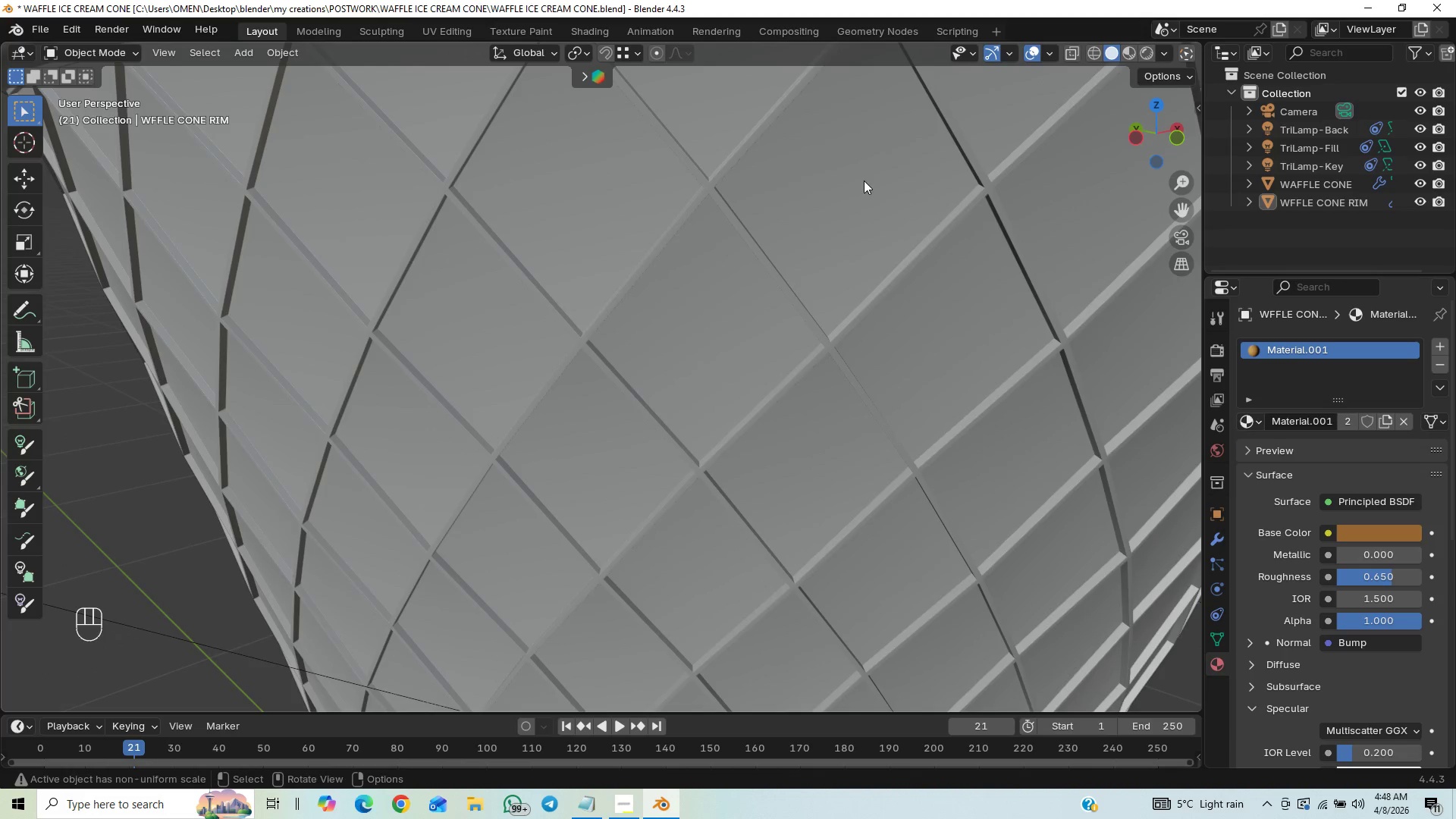 
hold_key(key=ShiftLeft, duration=0.59)
 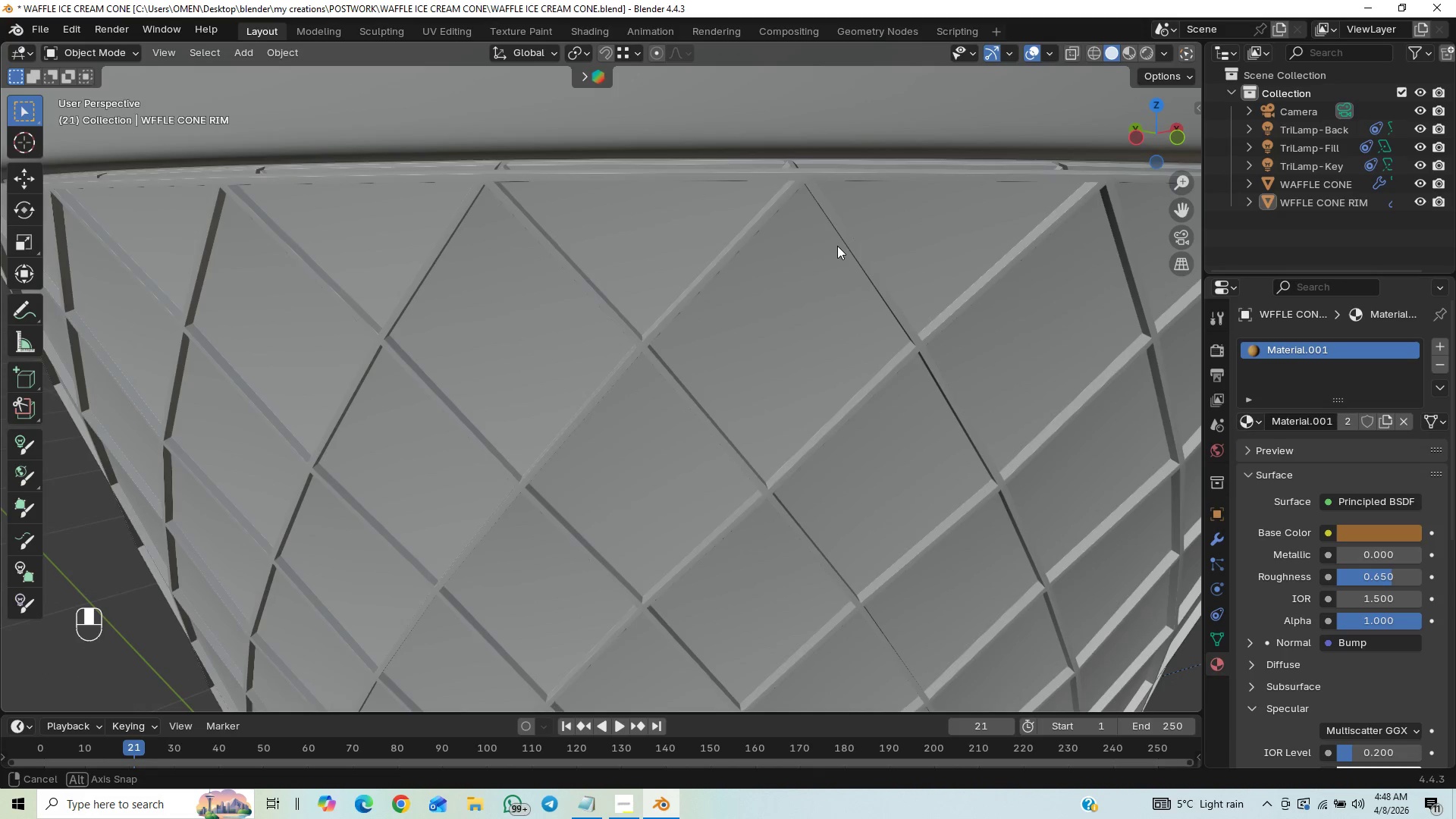 
hold_key(key=ControlLeft, duration=0.72)
 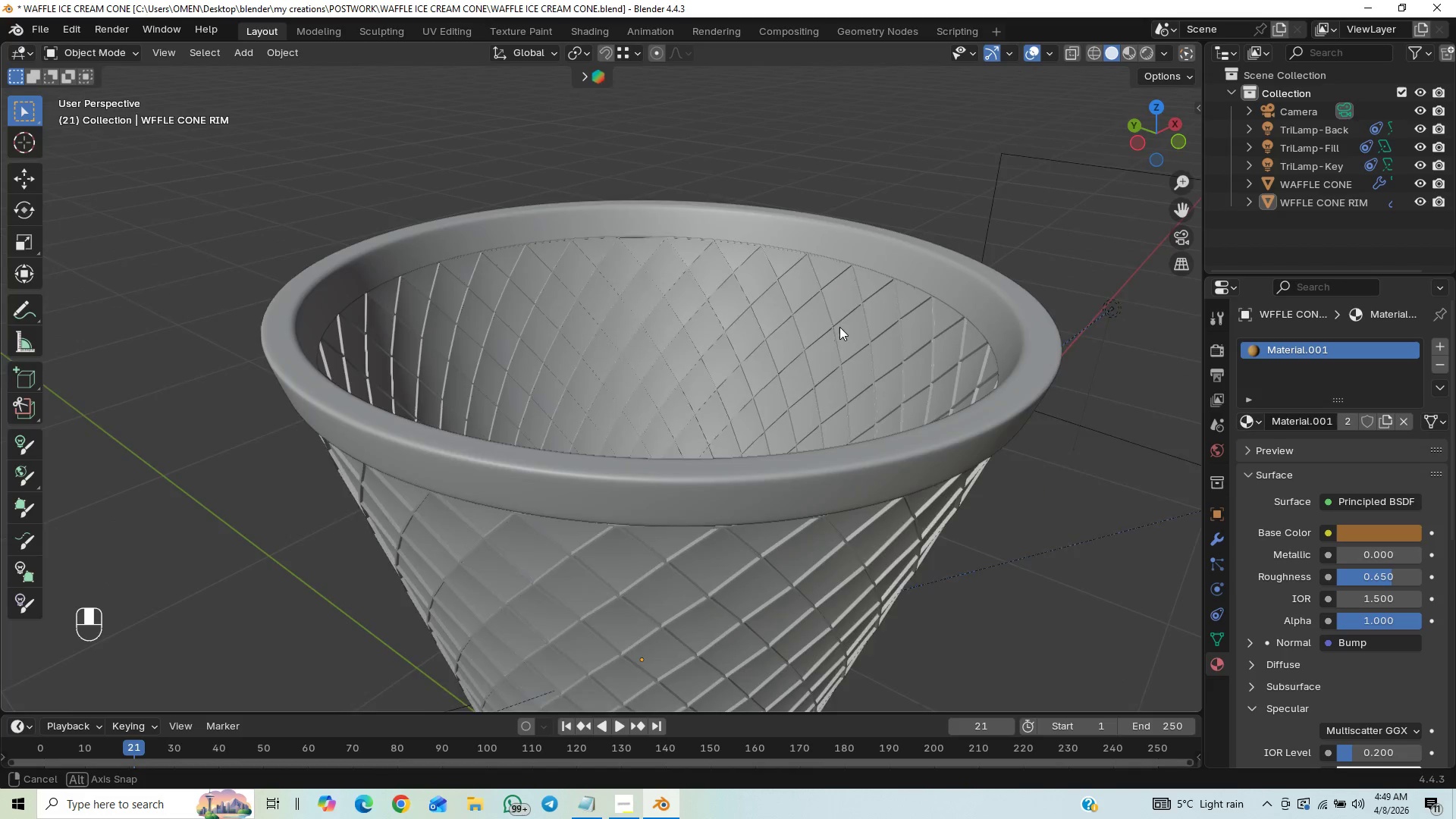 
scroll: coordinate [839, 329], scroll_direction: up, amount: 1.0
 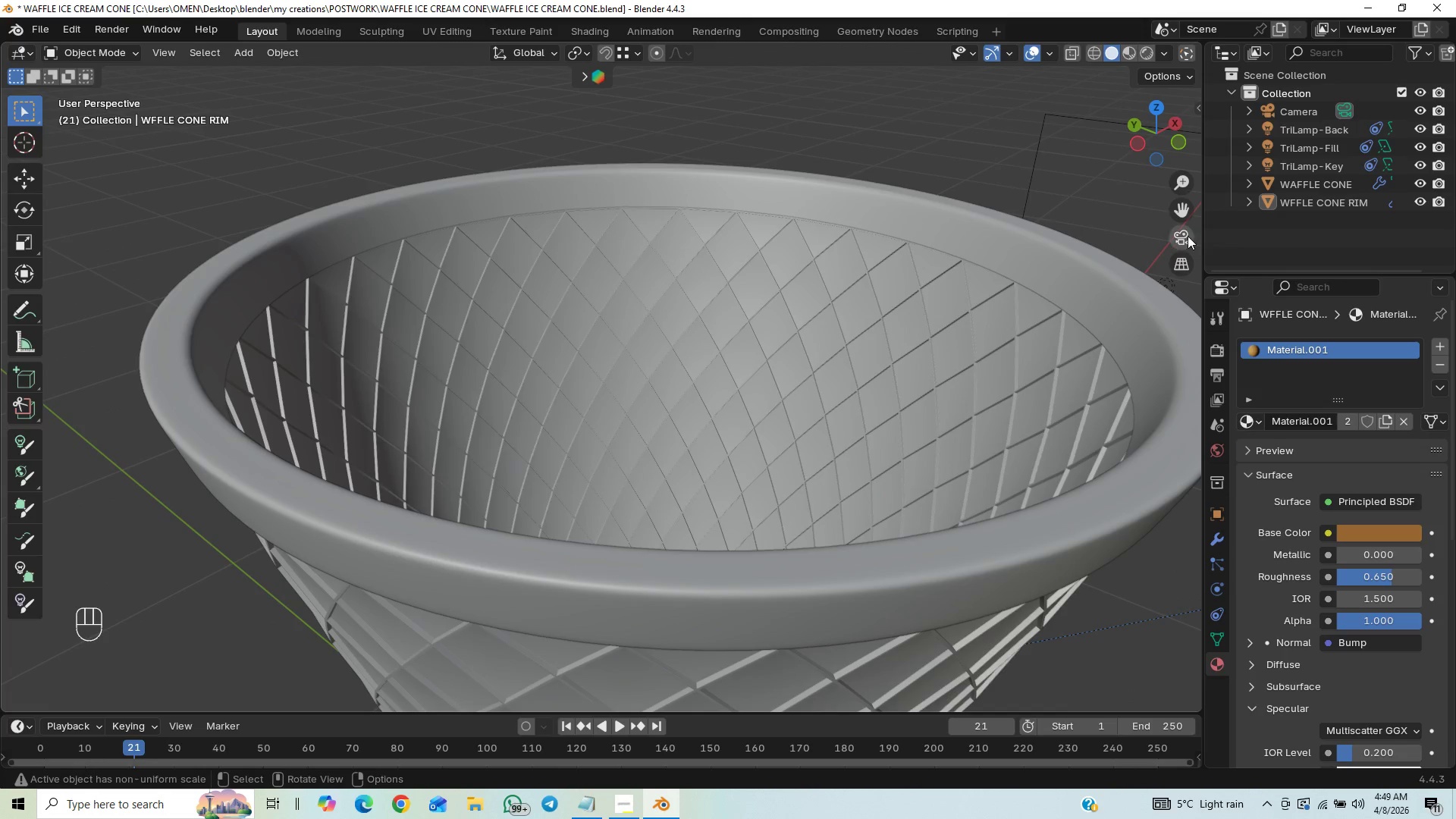 
left_click([1181, 239])
 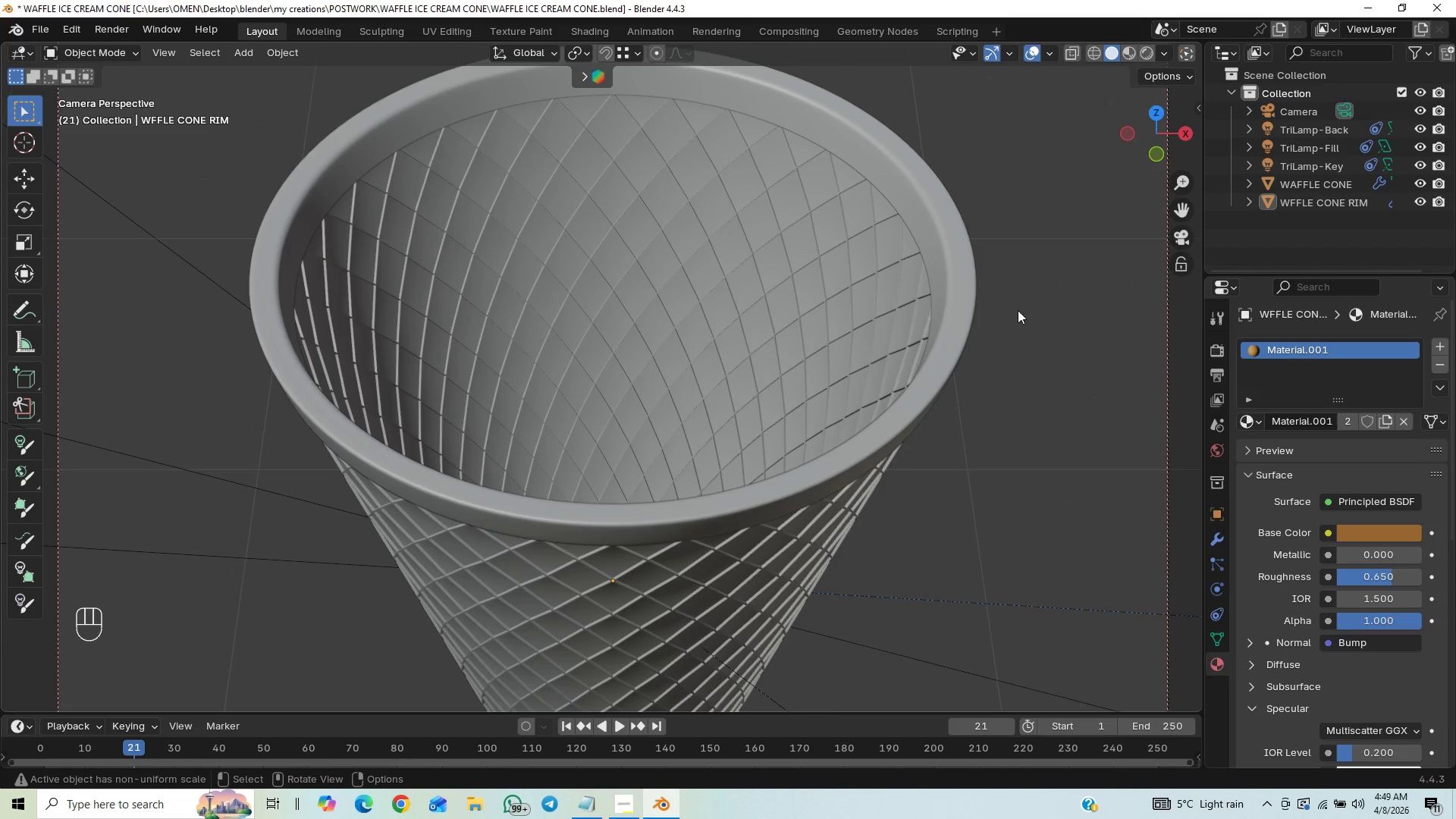 
hold_key(key=ControlLeft, duration=0.98)
 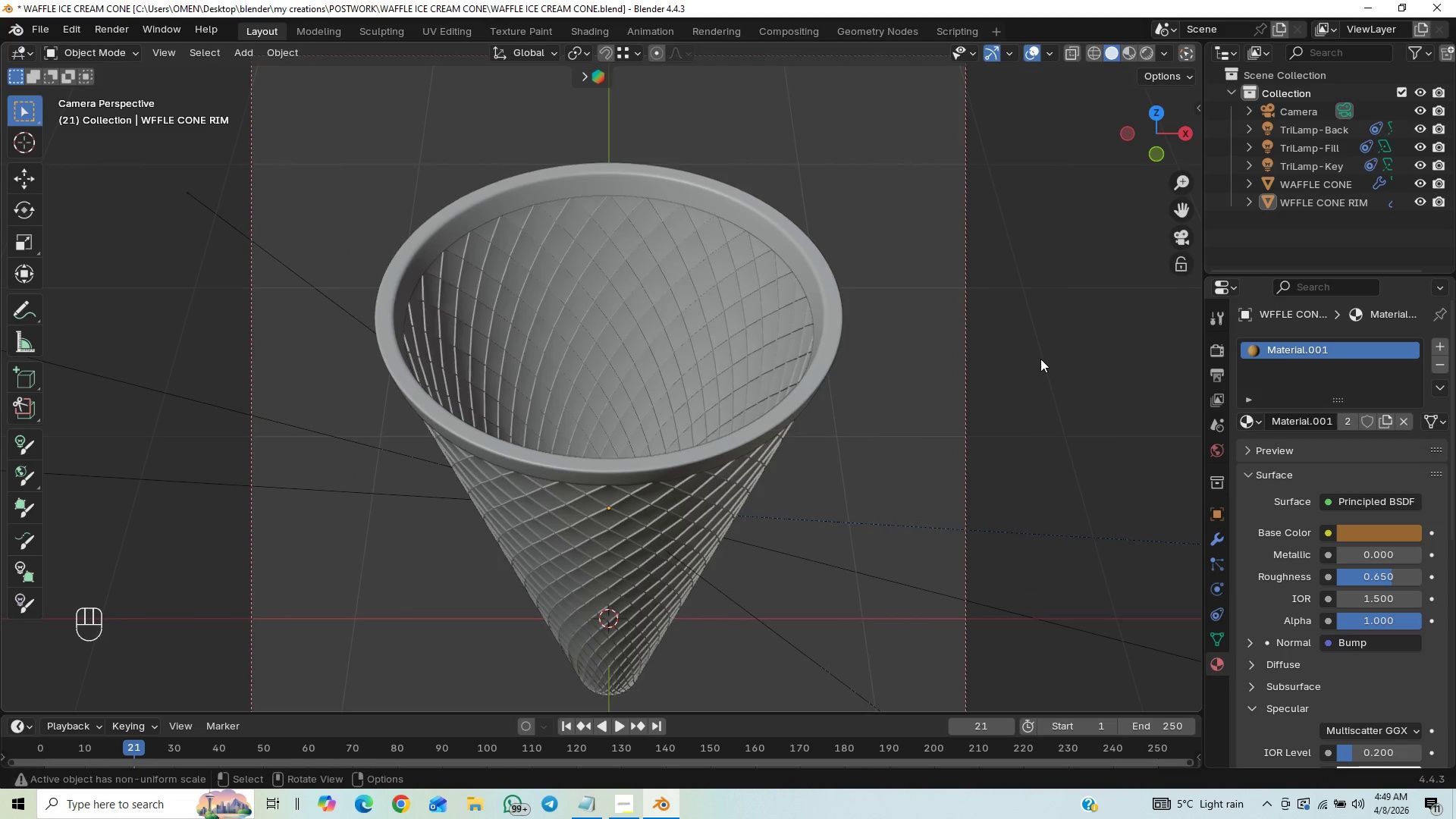 
key(Control+Z)
 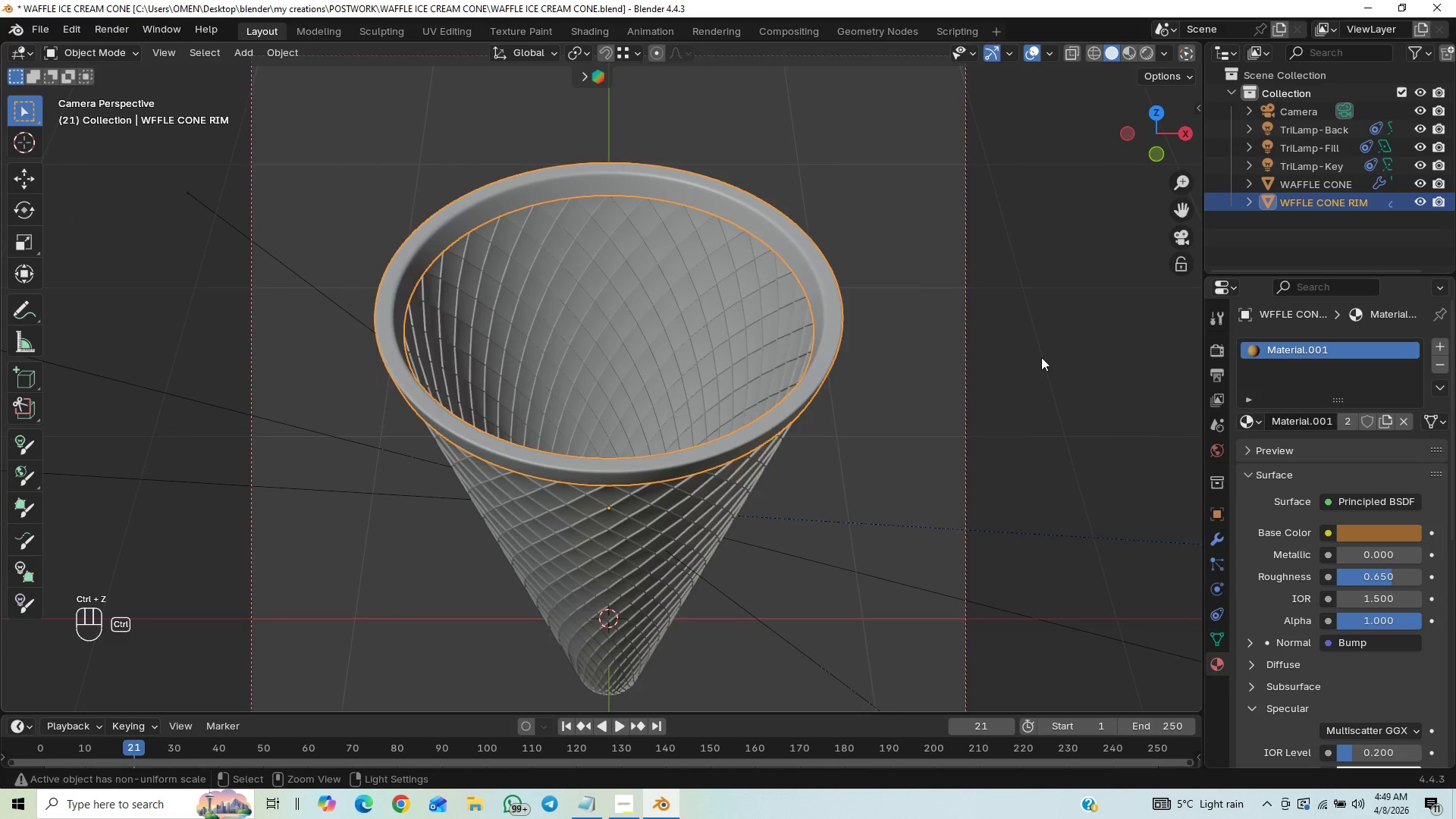 
key(Control+Z)
 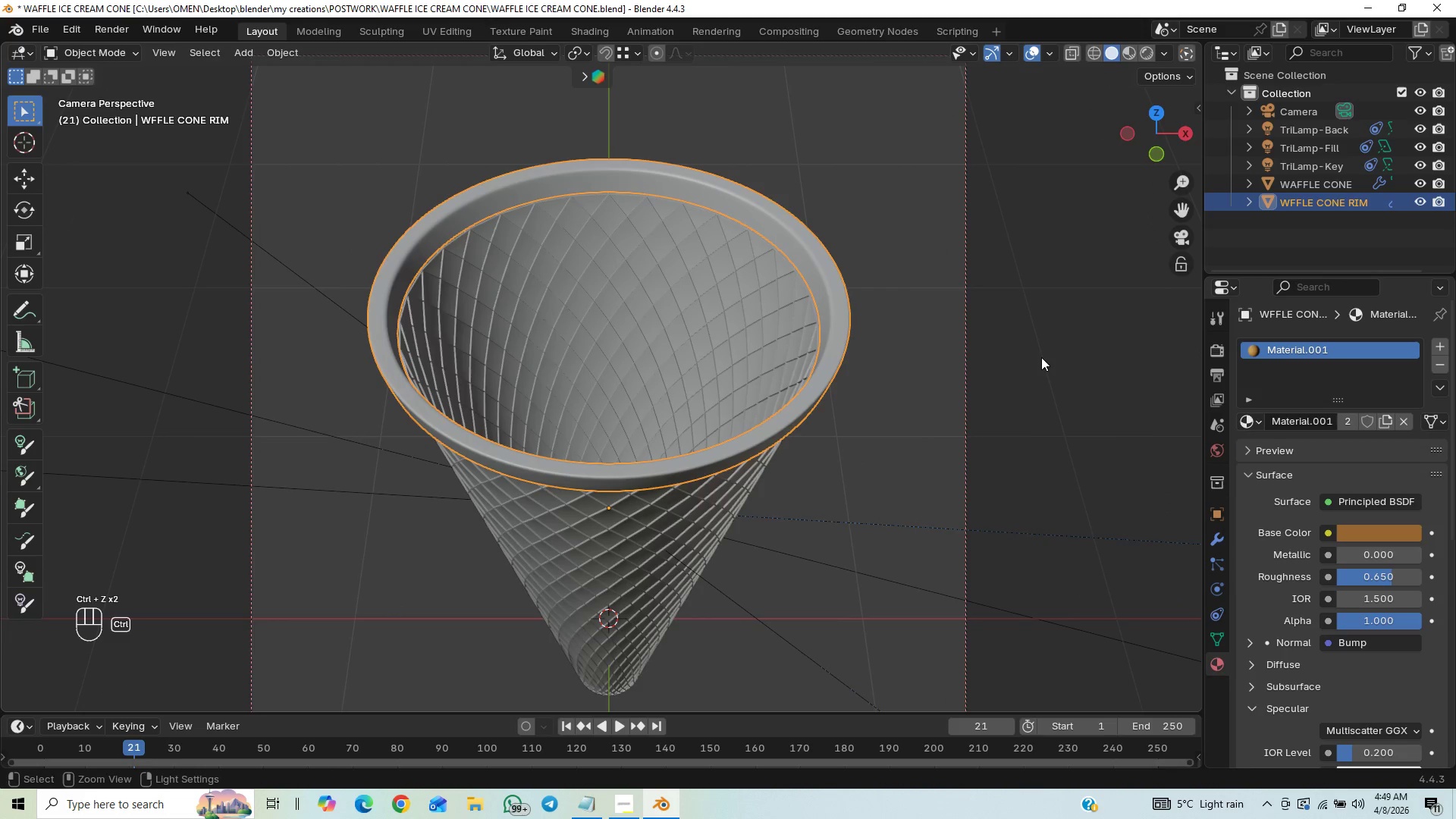 
key(Control+Z)
 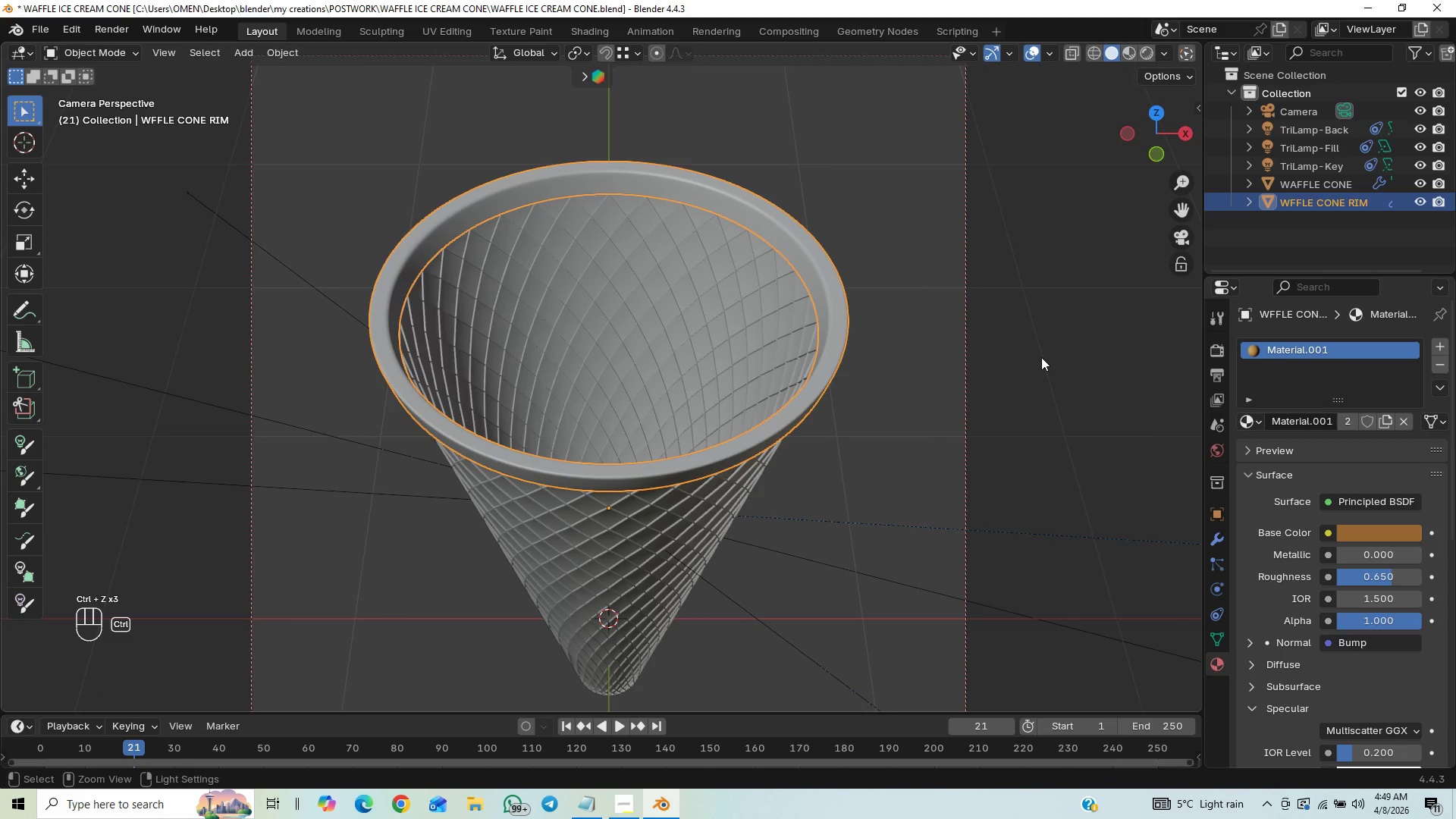 
key(Control+Z)
 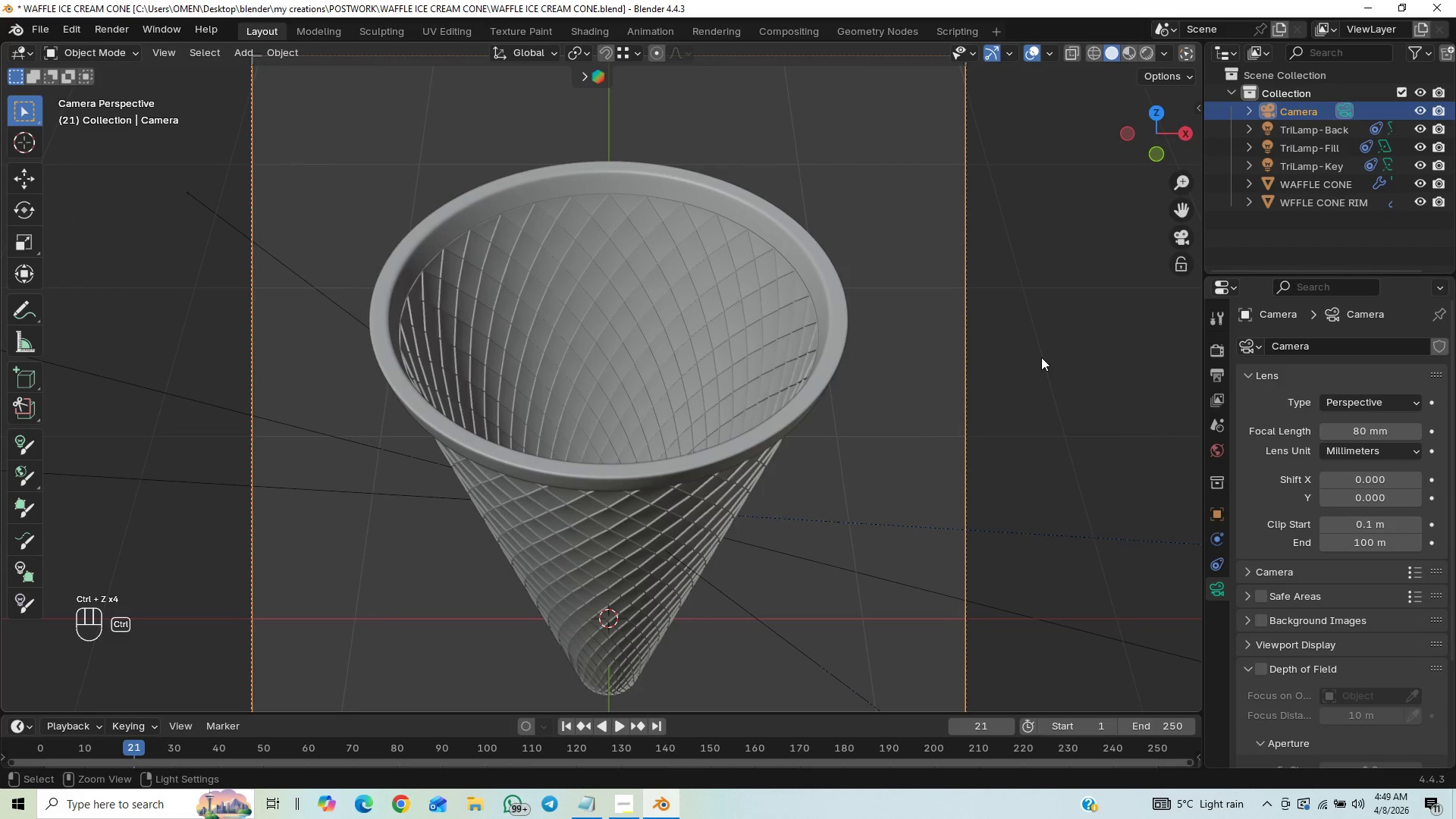 
key(Control+Z)
 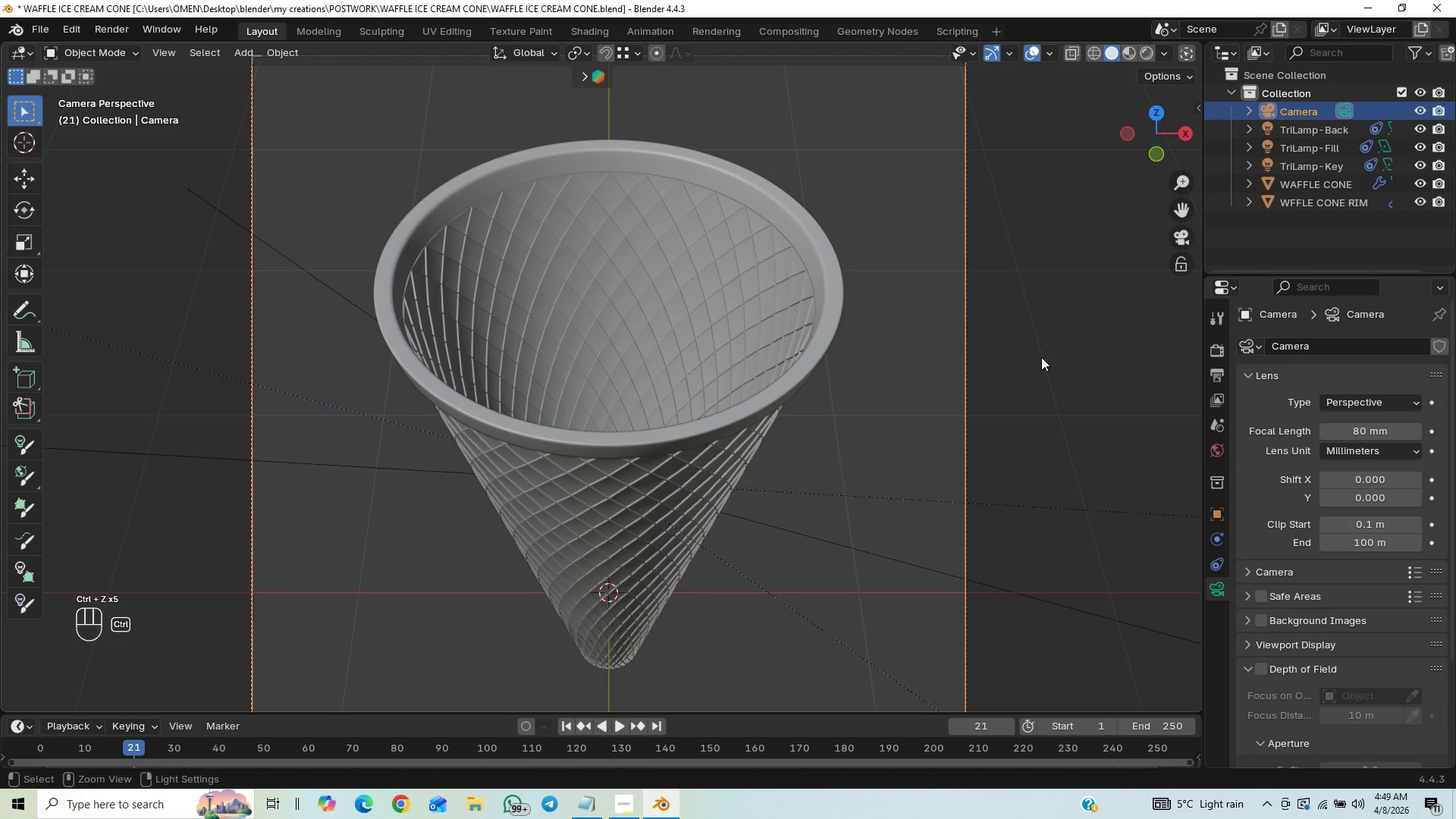 
key(Control+Shift+Z)
 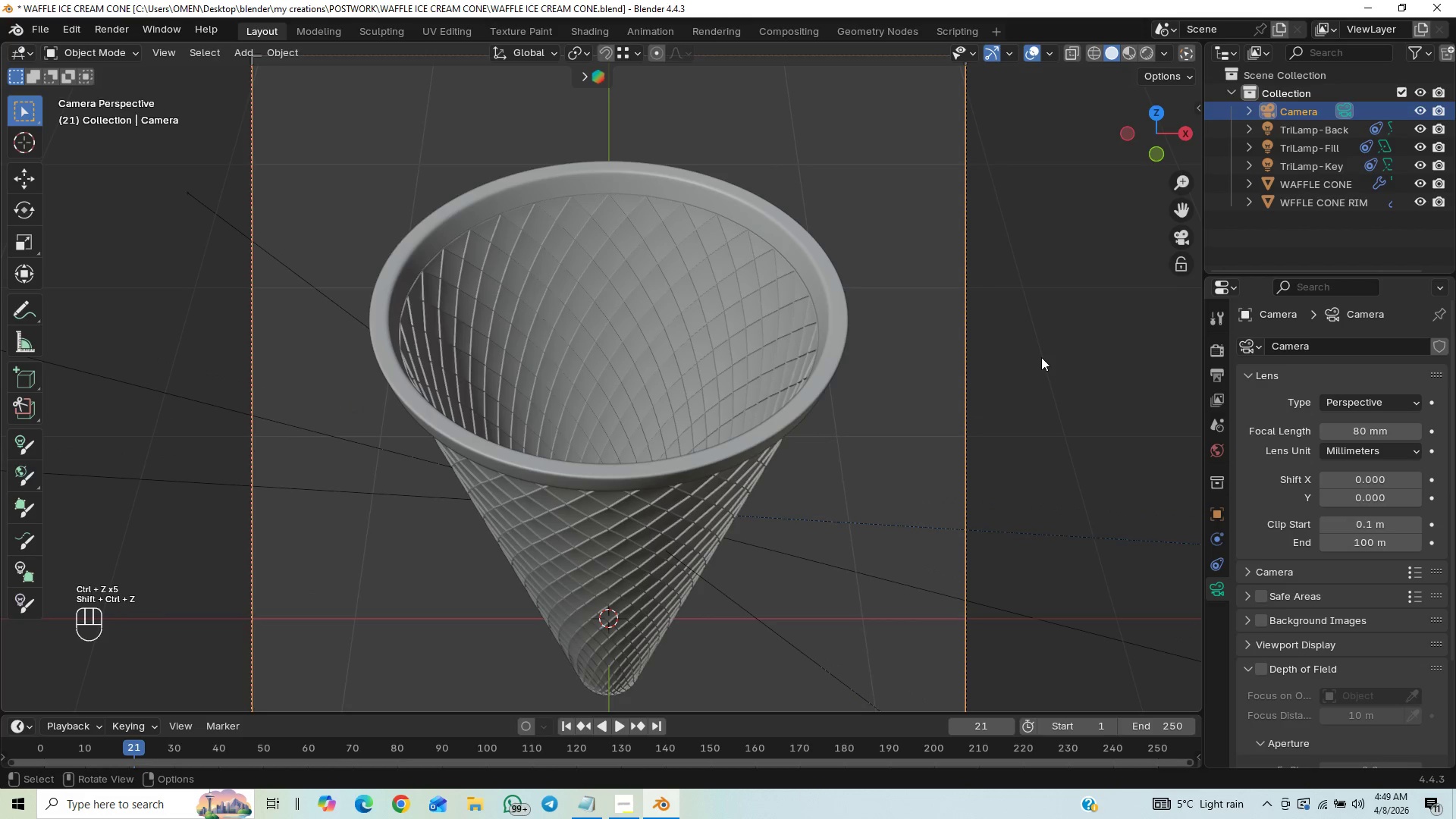 
scroll: coordinate [1041, 357], scroll_direction: down, amount: 1.0
 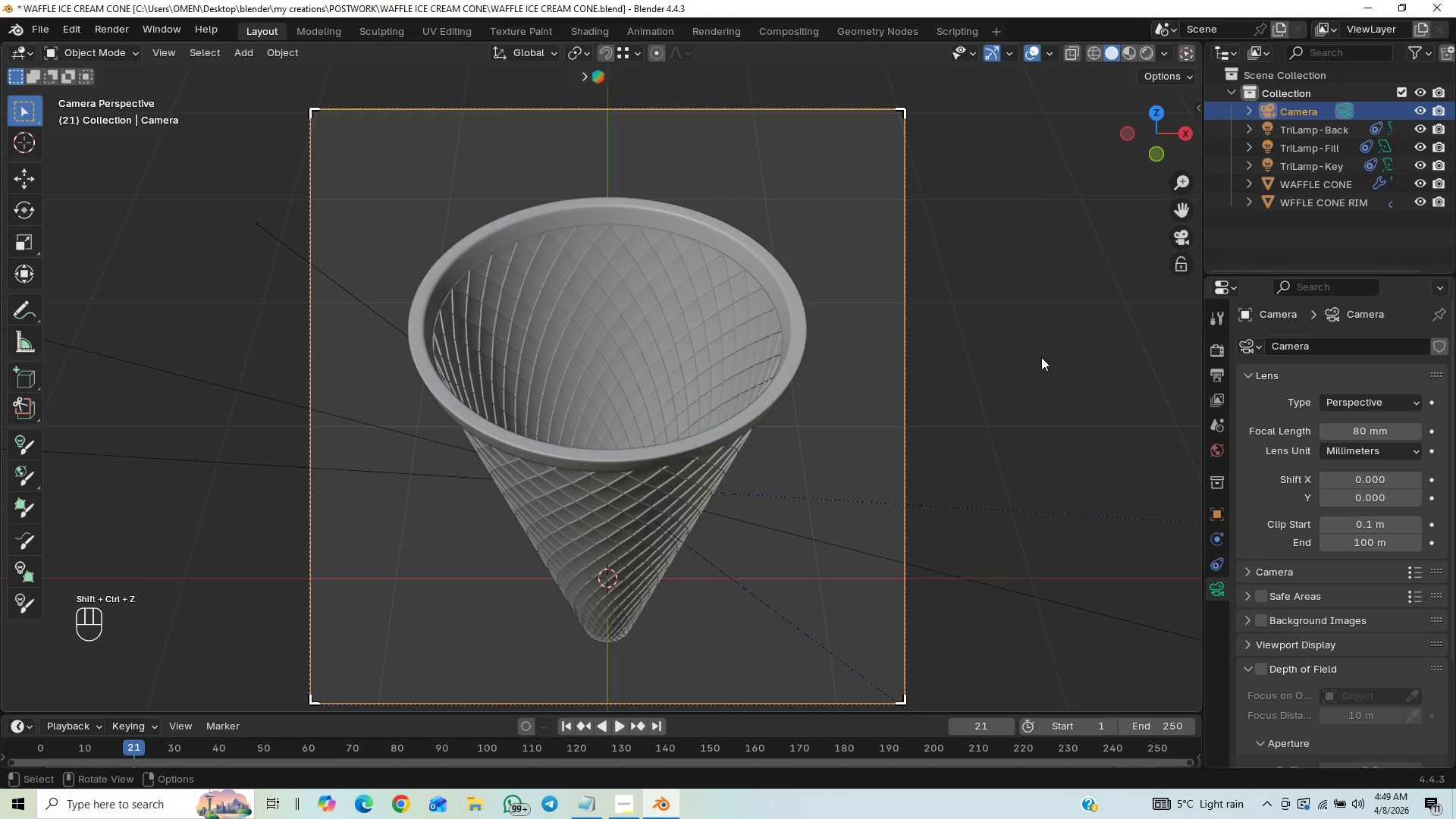 
key(F12)
 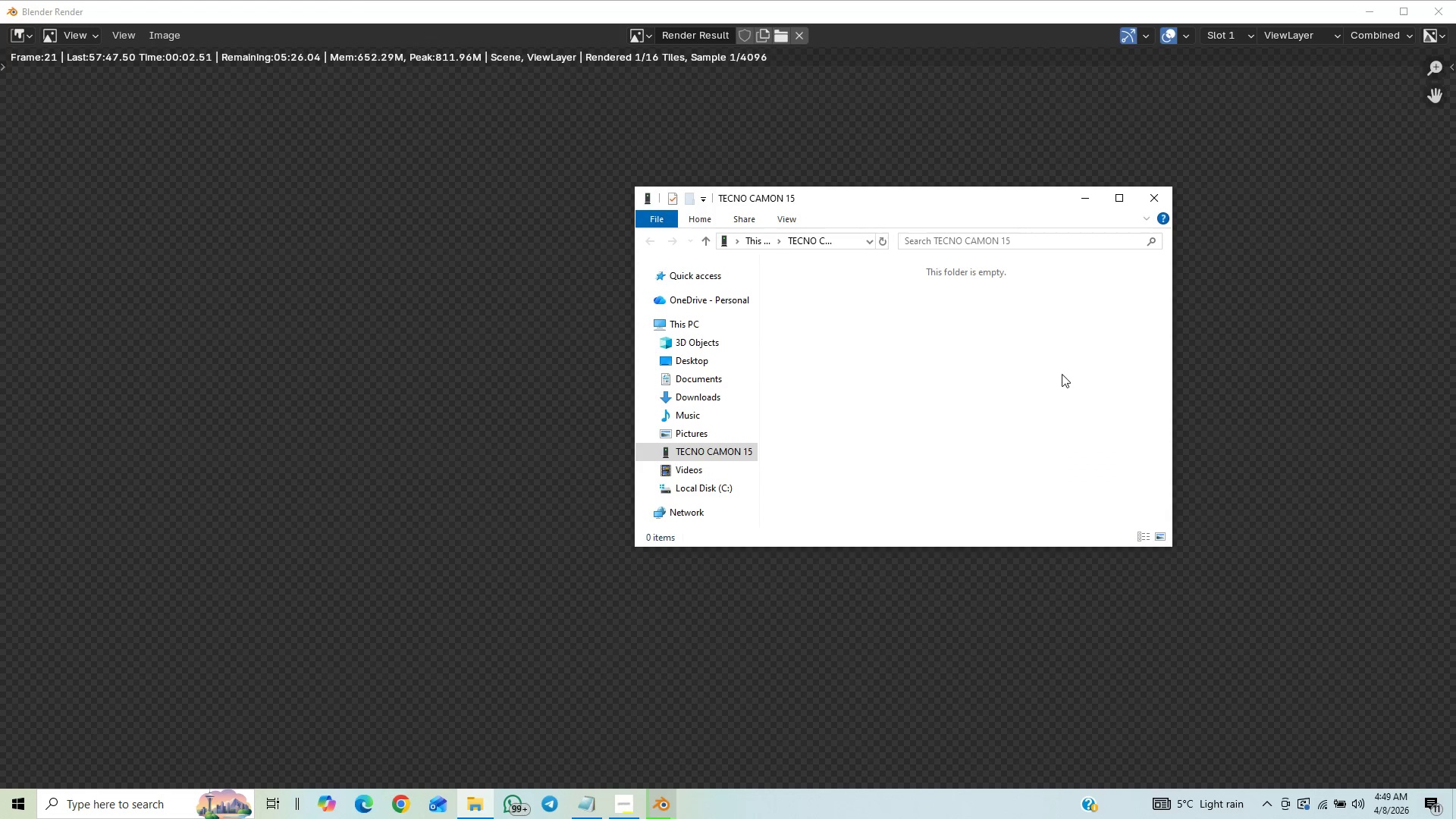 
scroll: coordinate [1124, 202], scroll_direction: down, amount: 1.0
 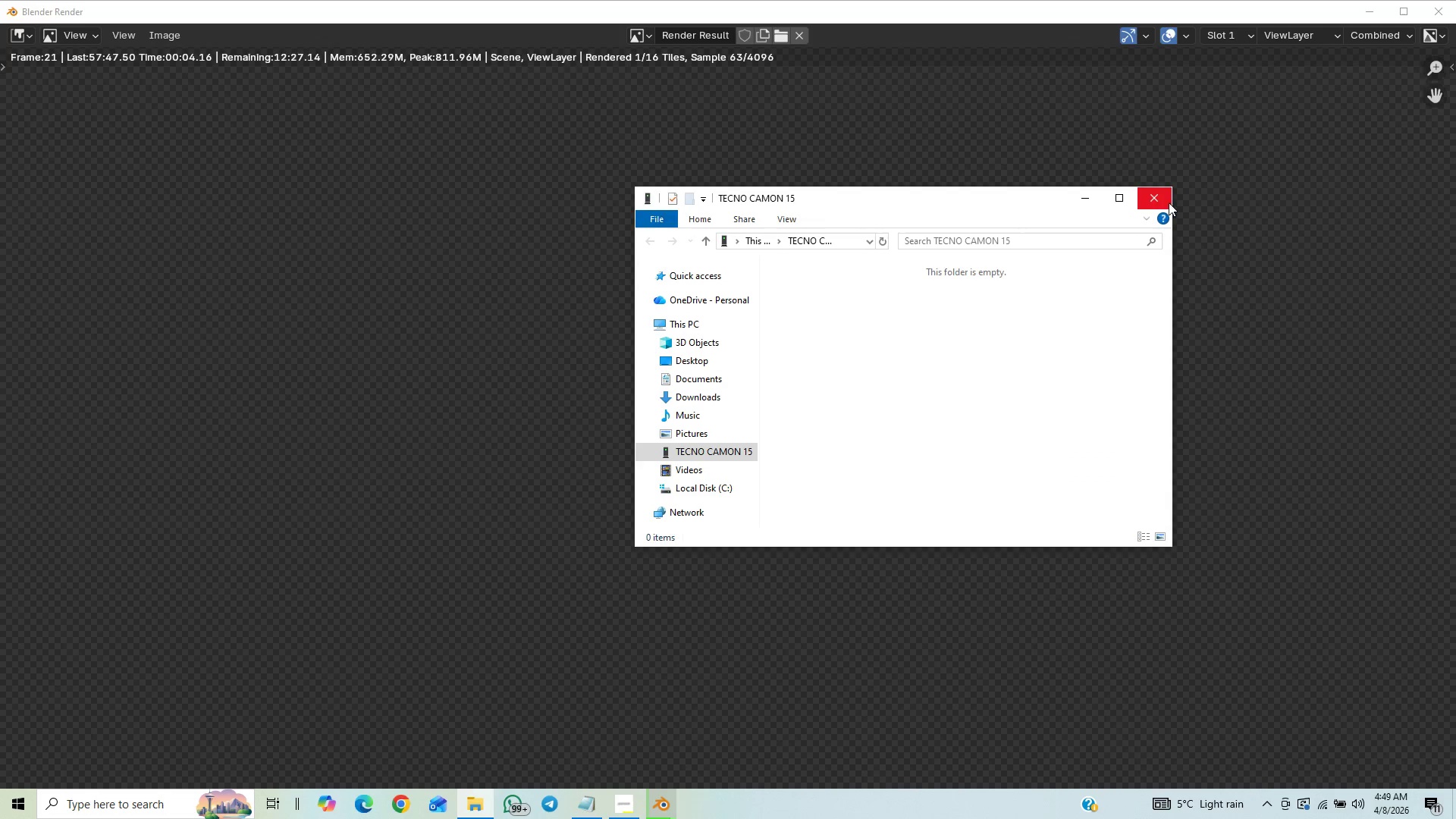 
left_click([1164, 196])
 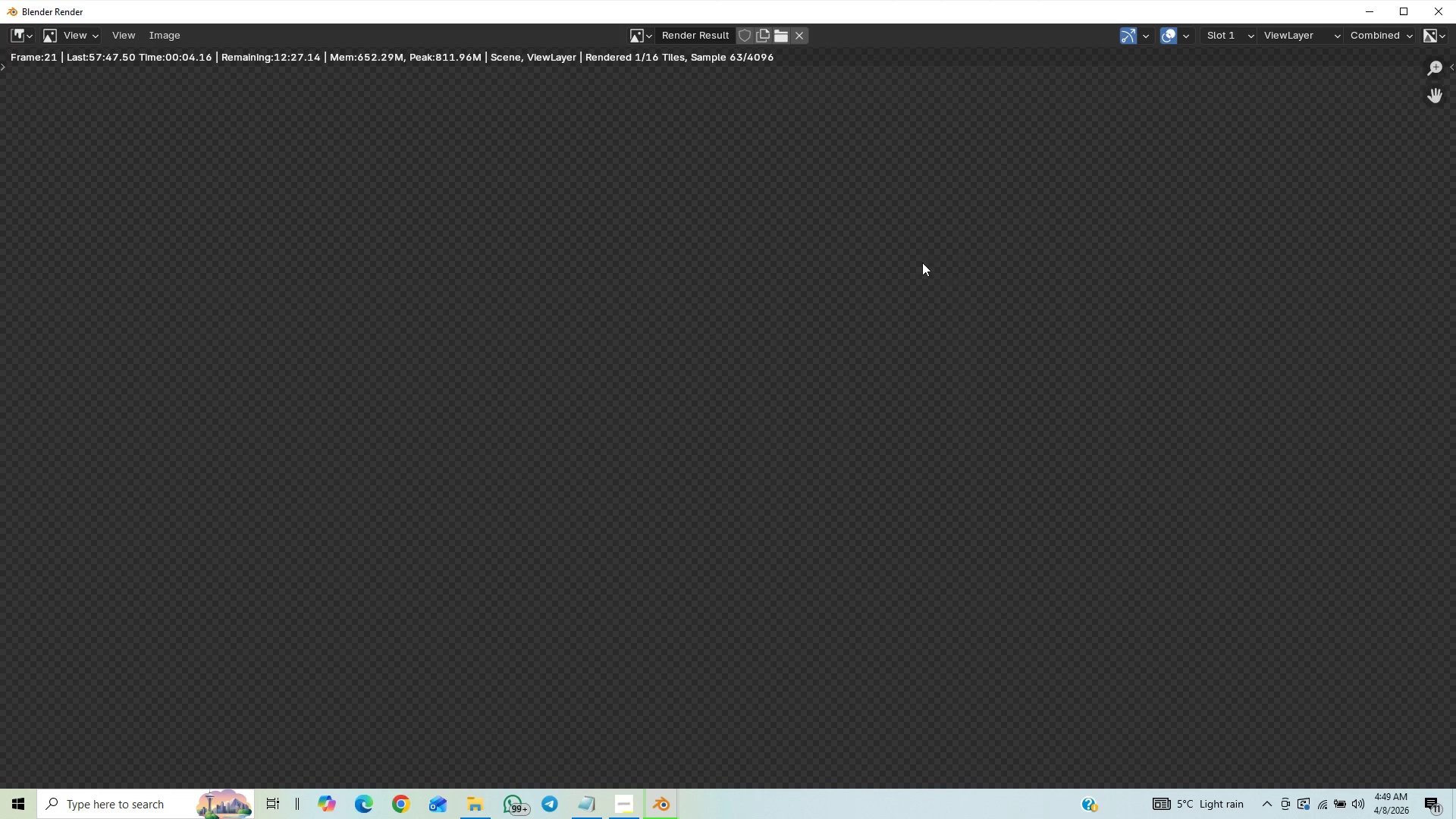 
scroll: coordinate [773, 357], scroll_direction: down, amount: 7.0
 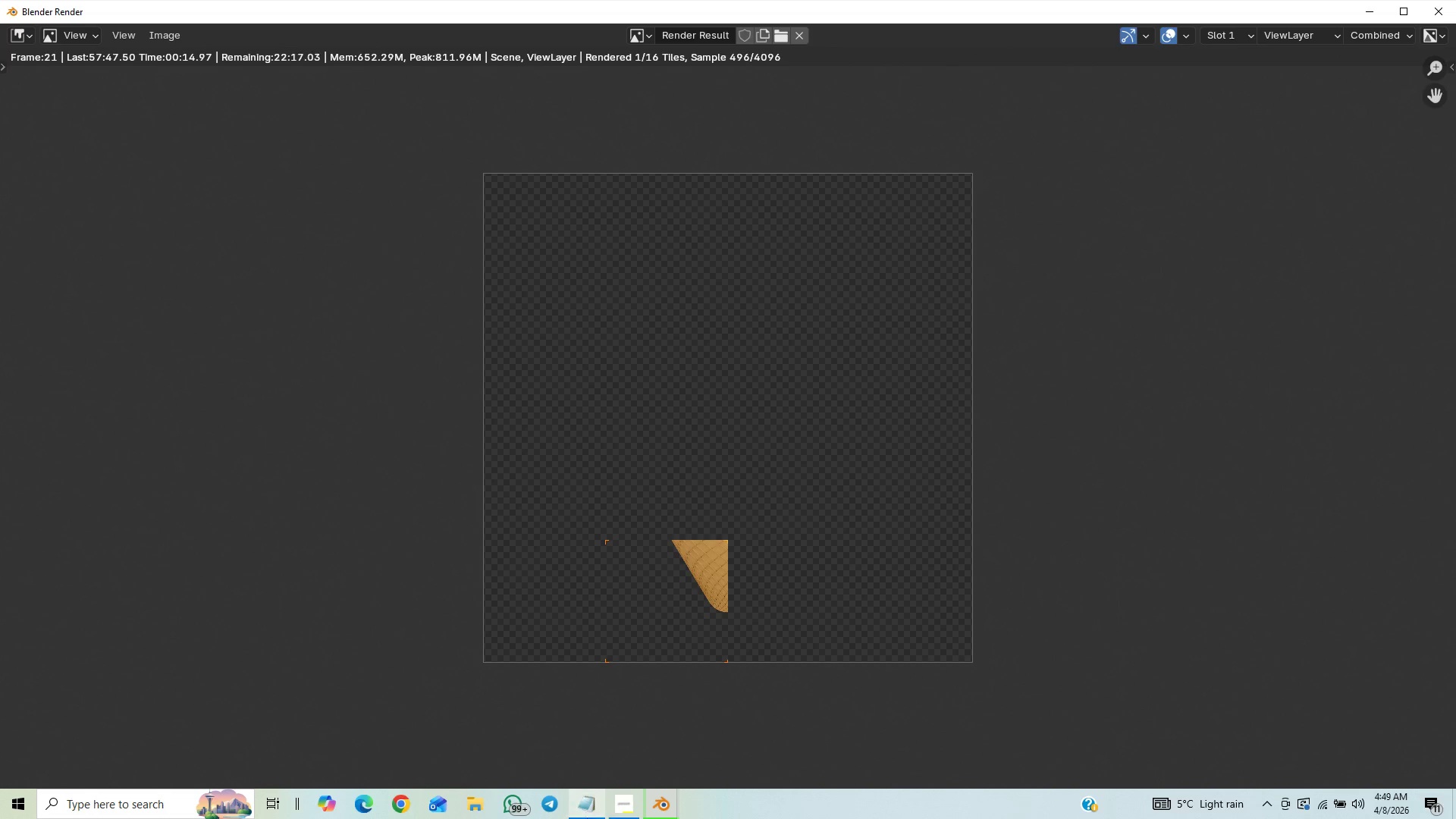 
wait(11.94)
 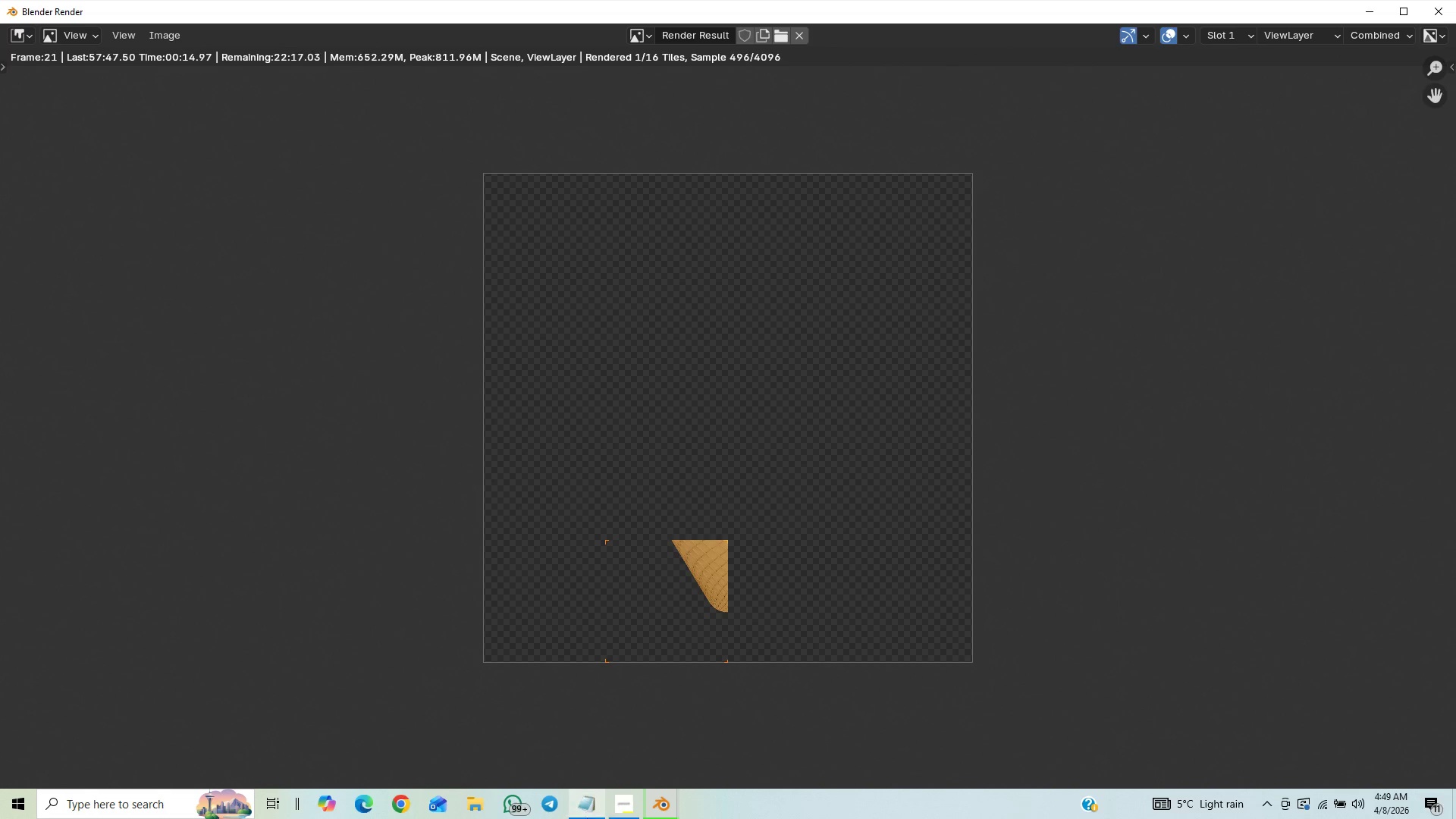 
mouse_move([692, 774])
 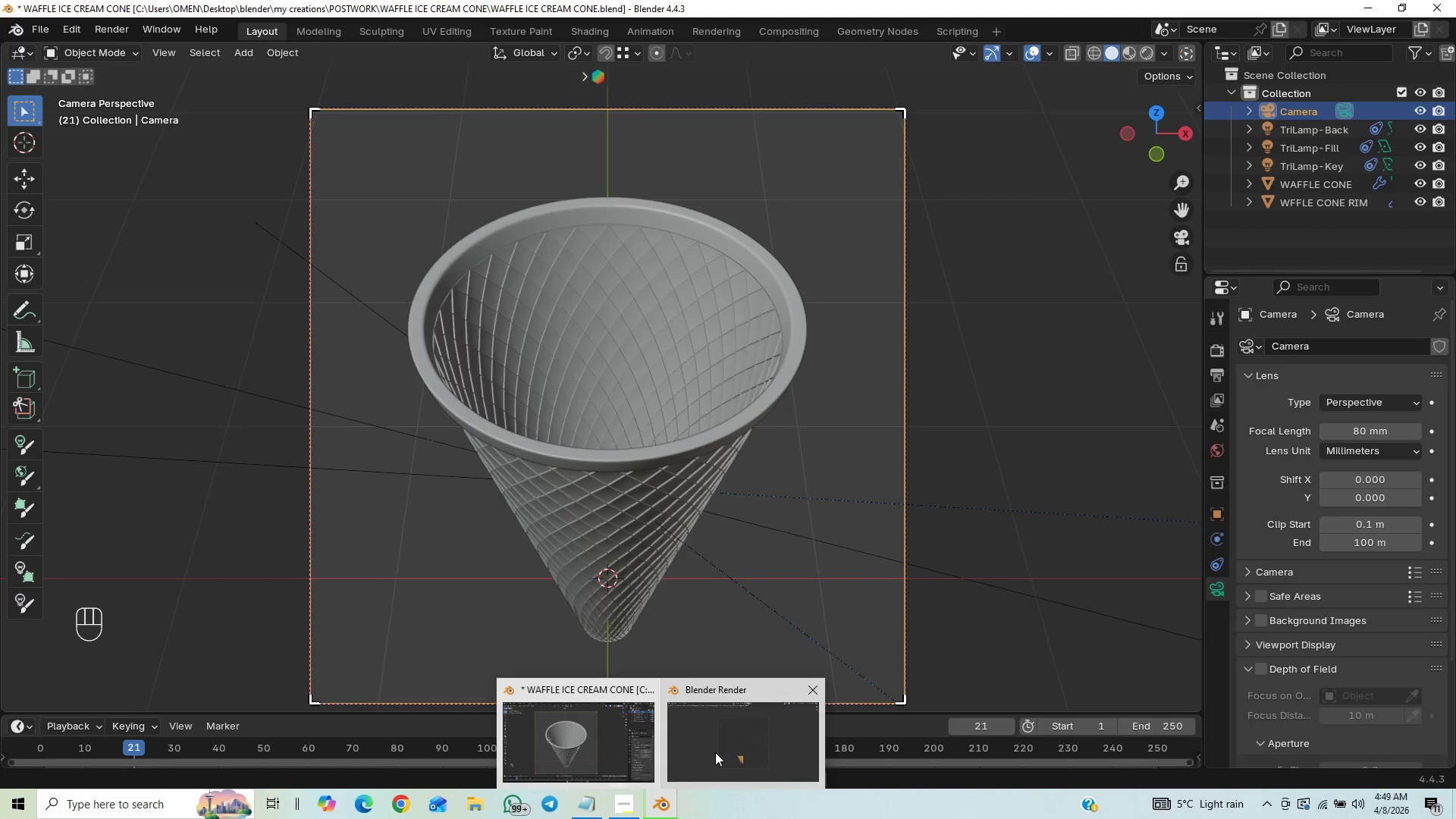 
left_click([723, 745])
 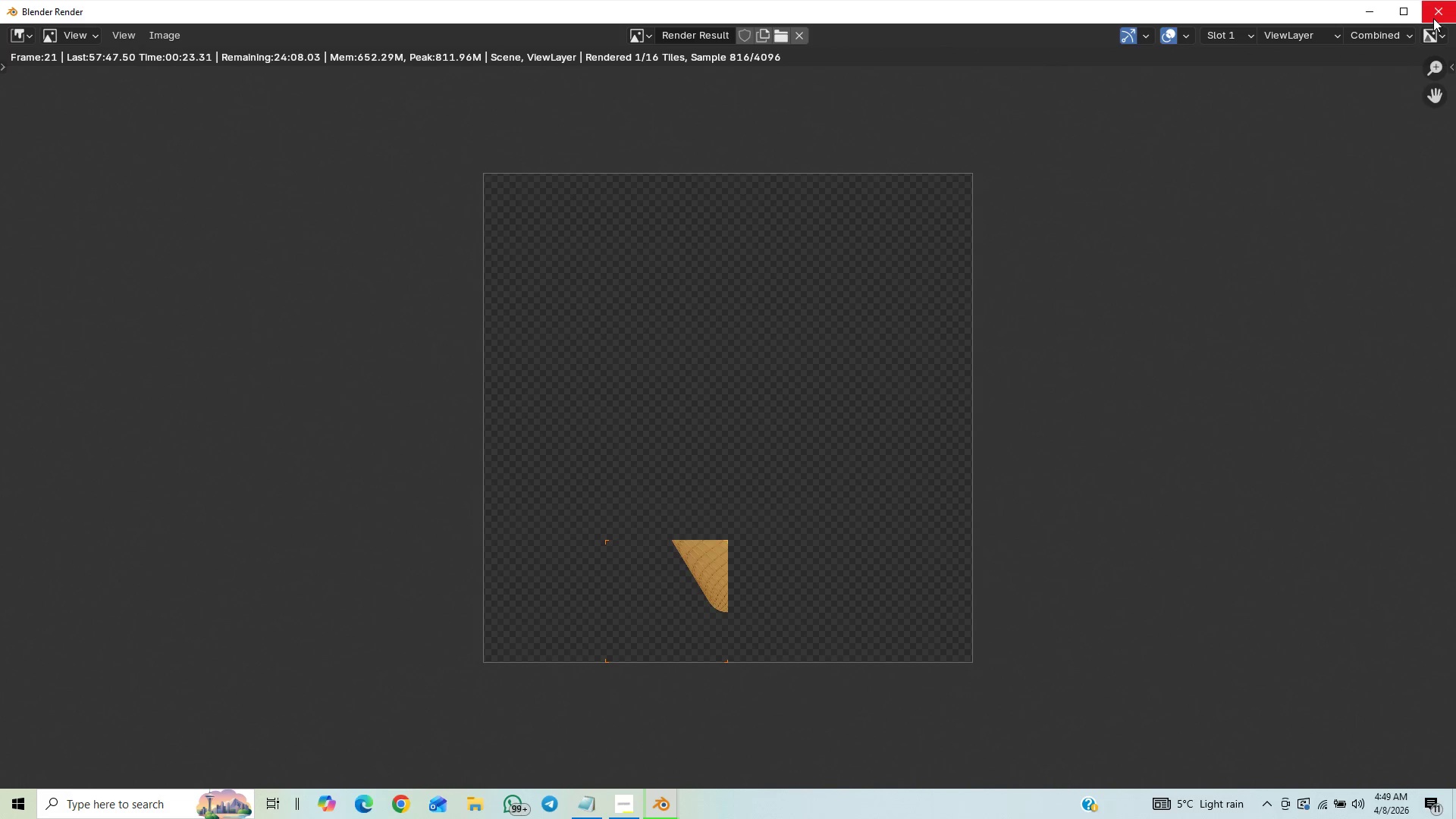 
left_click([1432, 17])
 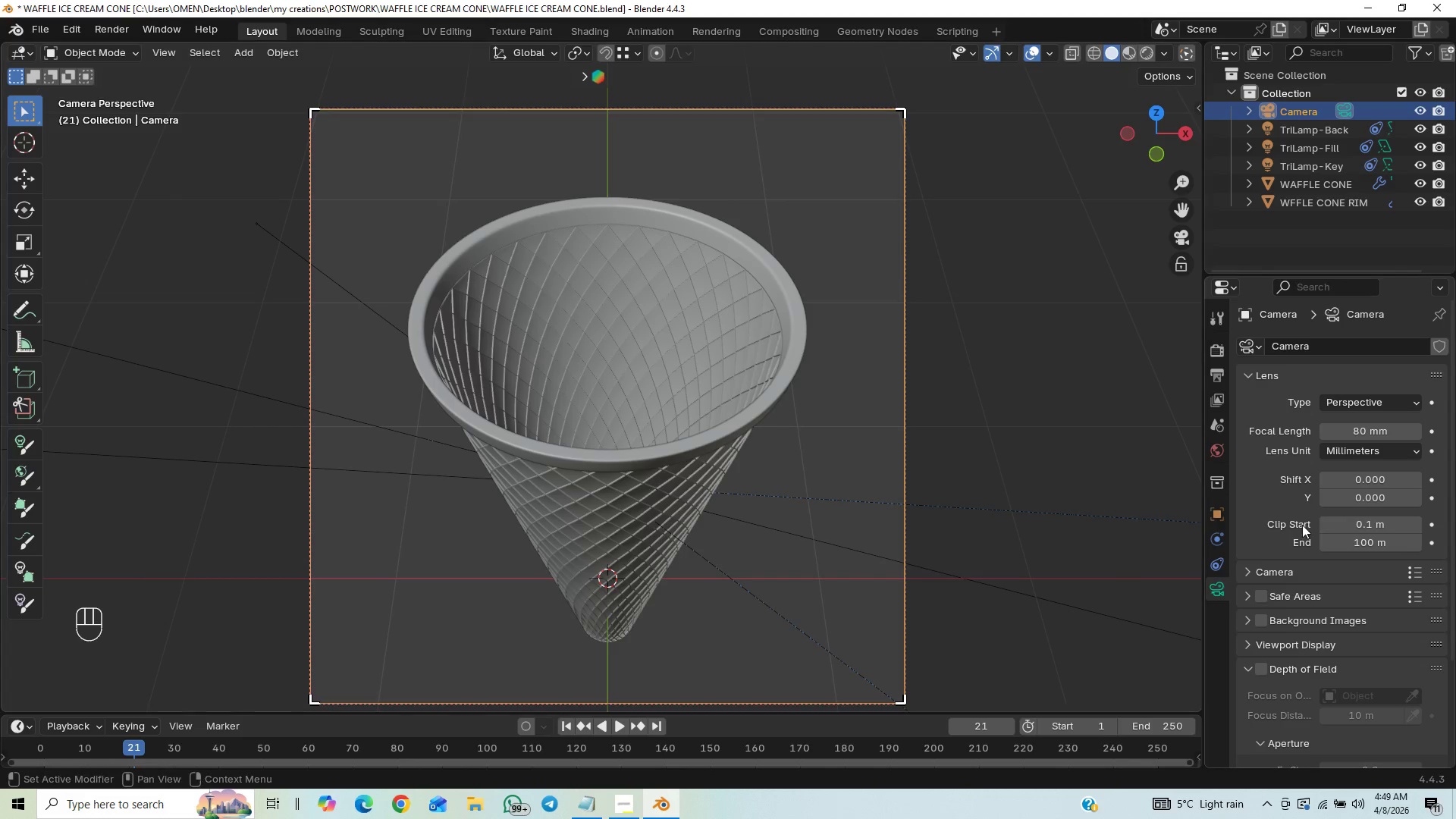 
wait(6.19)
 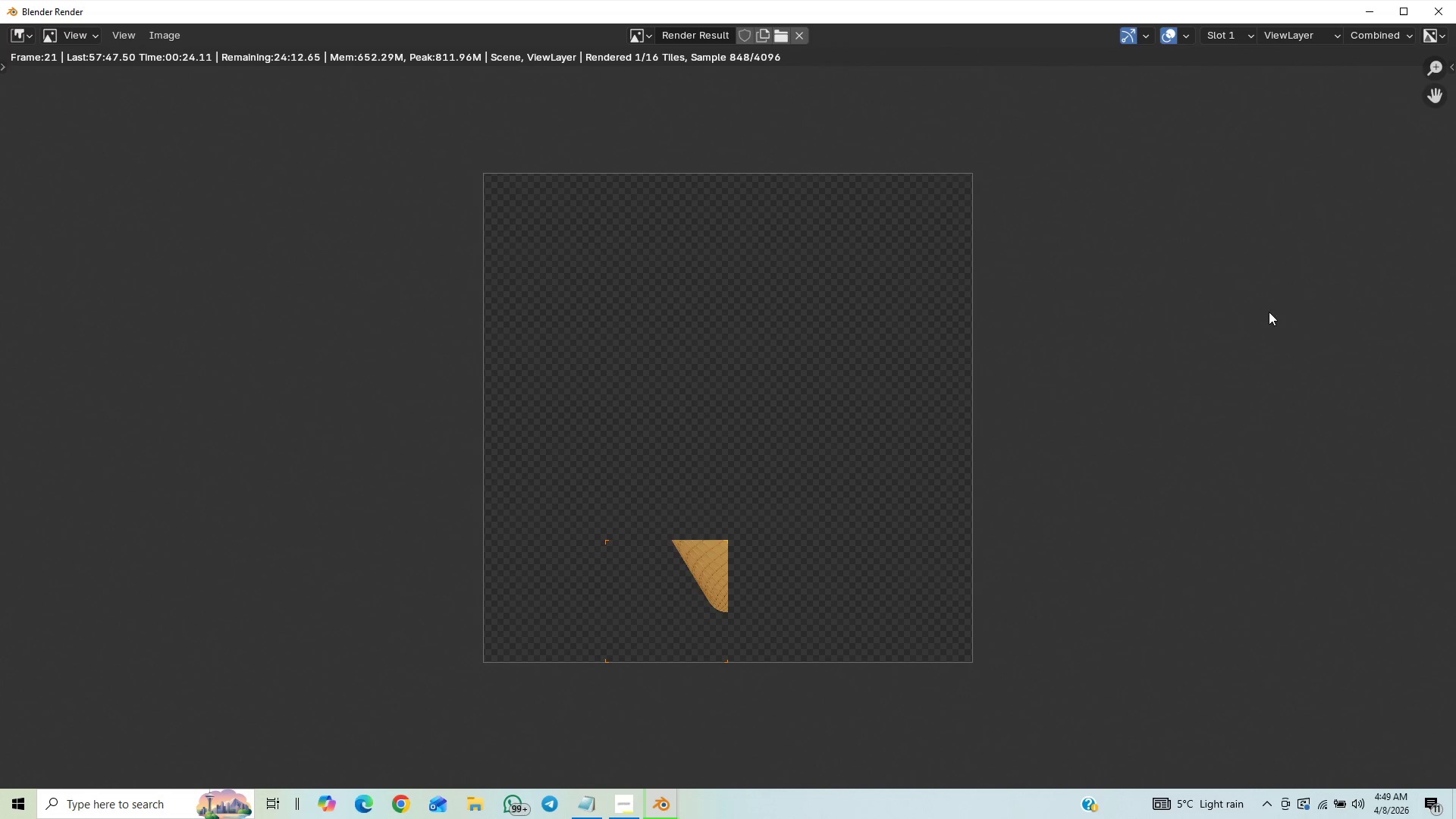 
left_click([1216, 362])
 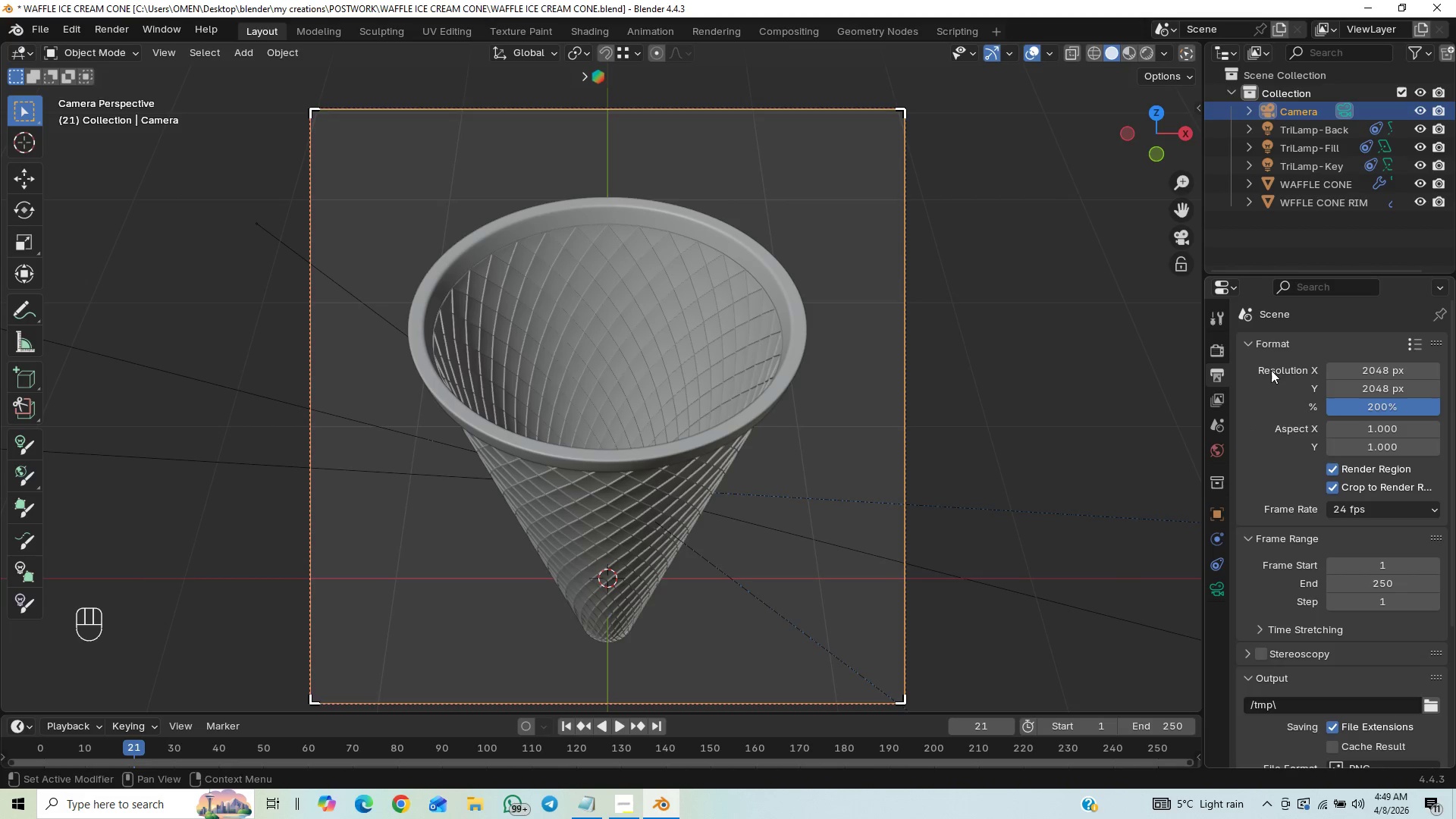 
left_click([1207, 349])
 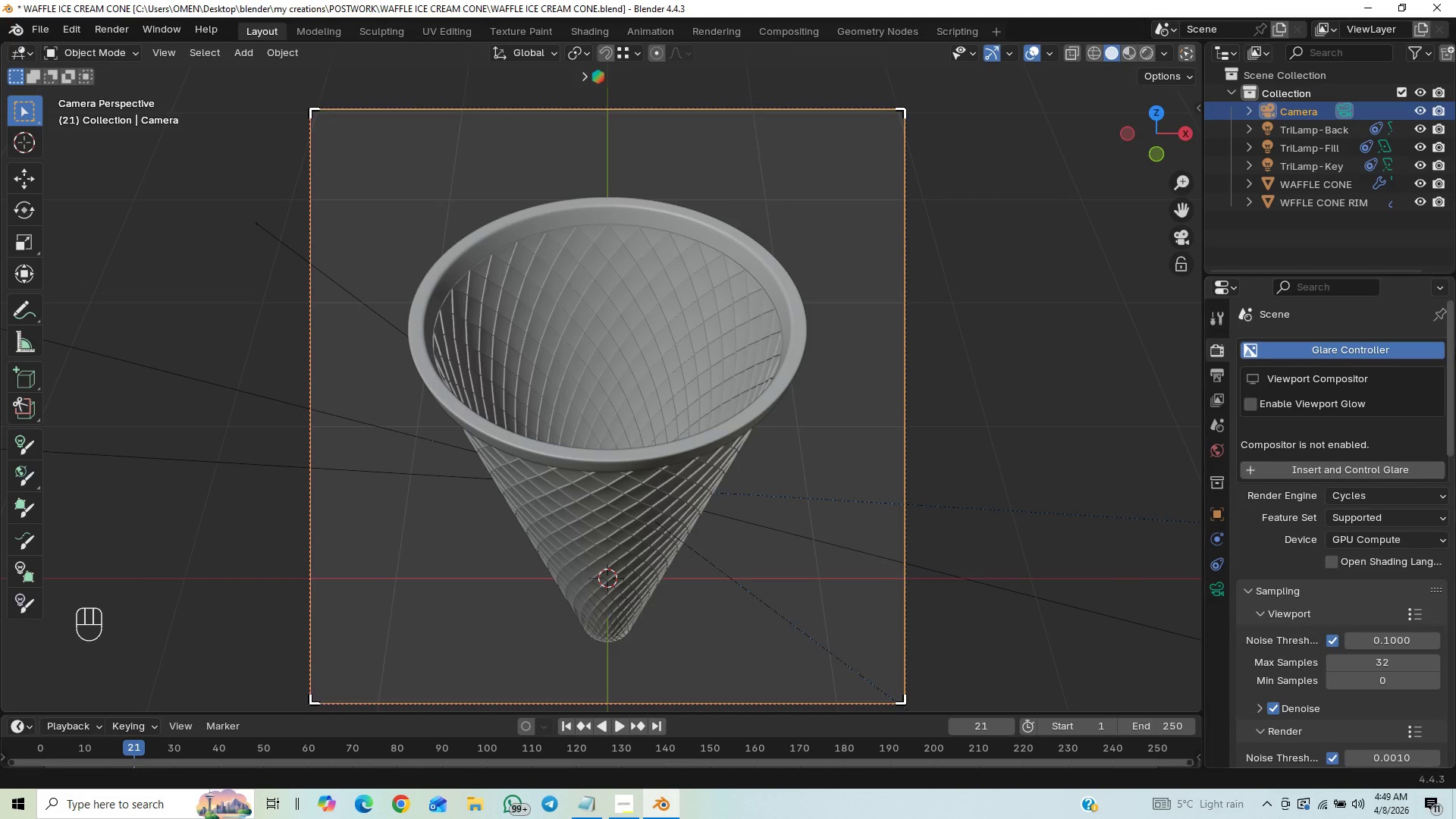 
left_click_drag(start_coordinate=[1455, 353], to_coordinate=[1455, 467])
 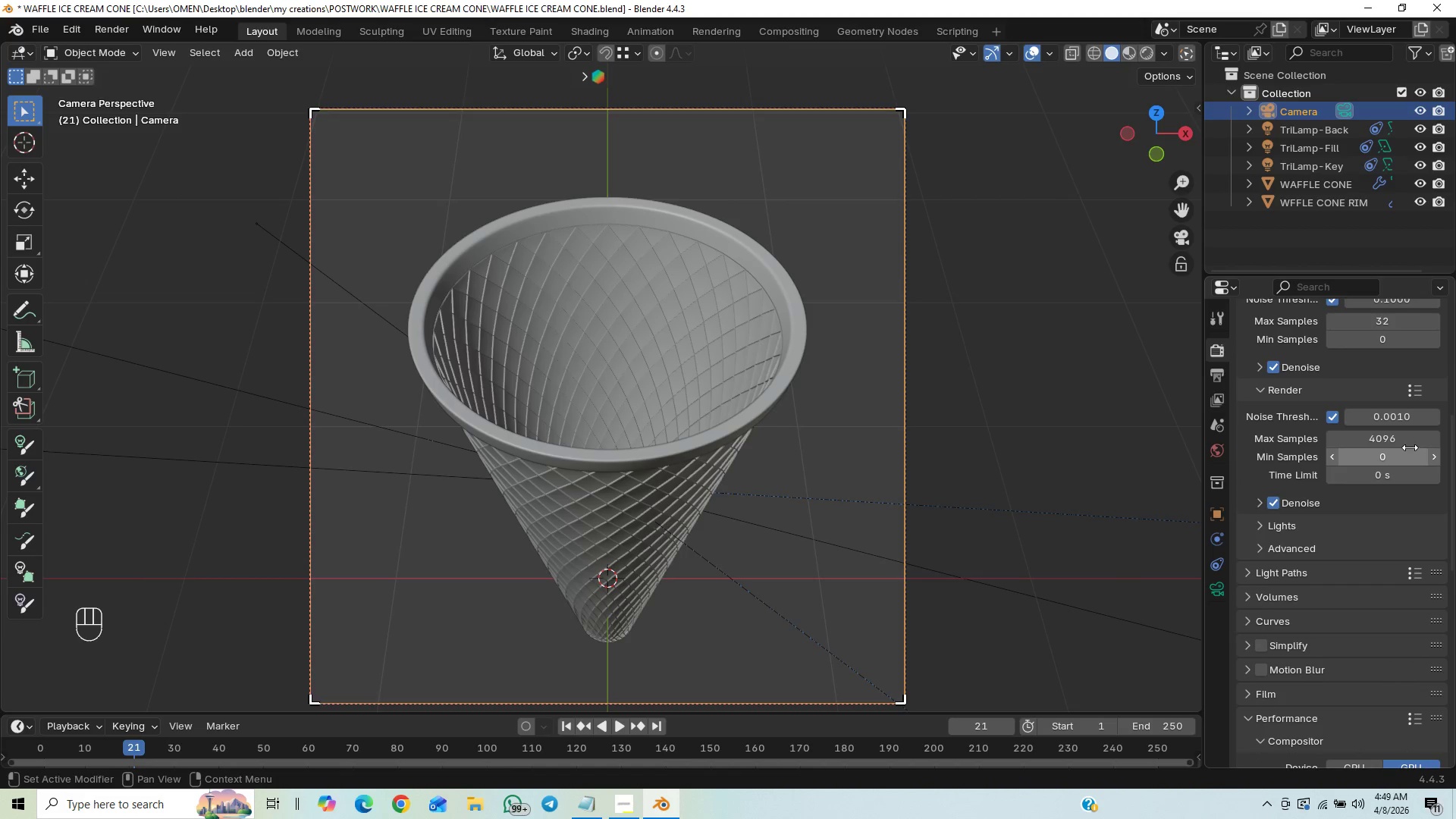 
left_click([1410, 446])
 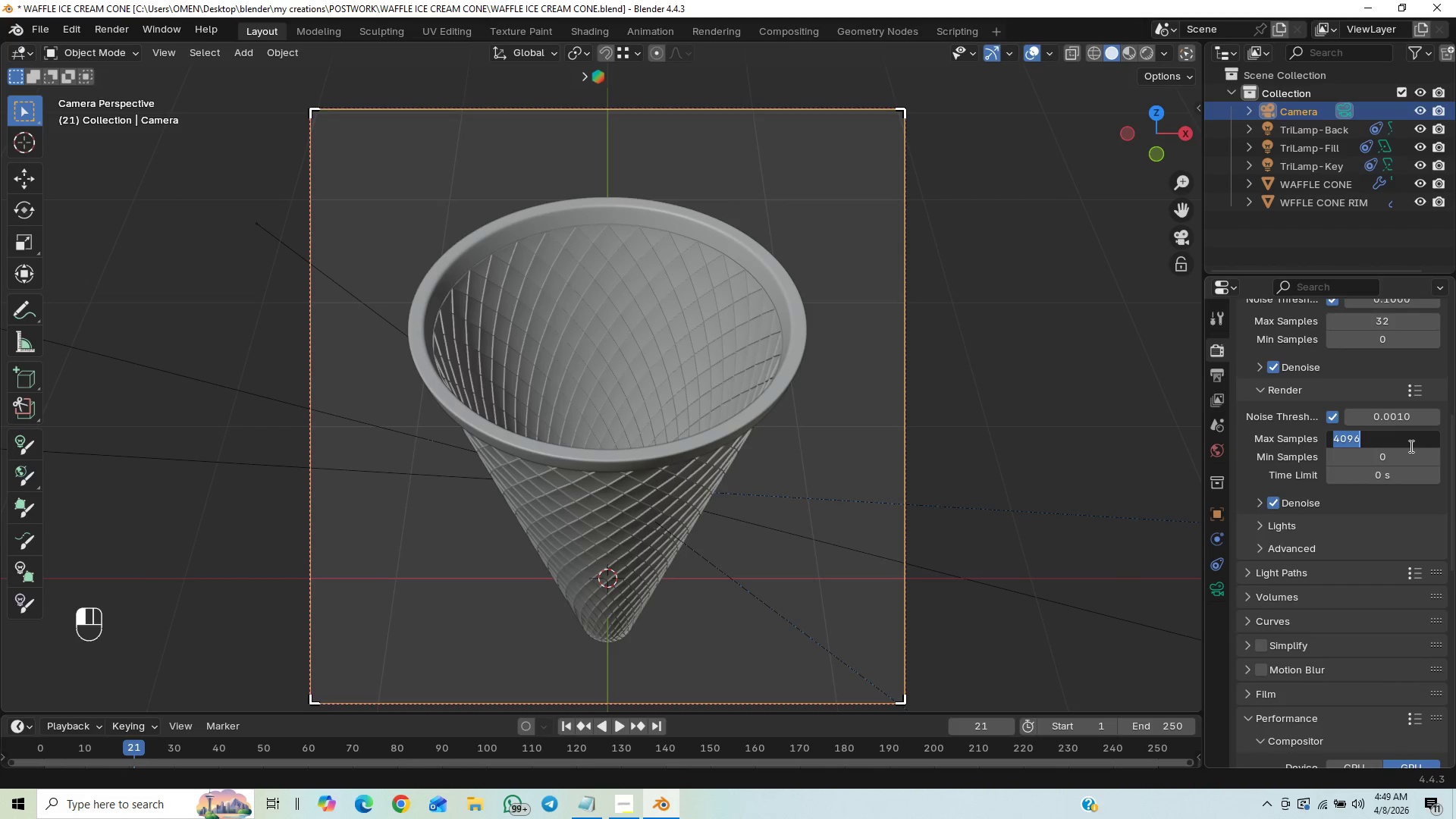 
type(2048)
 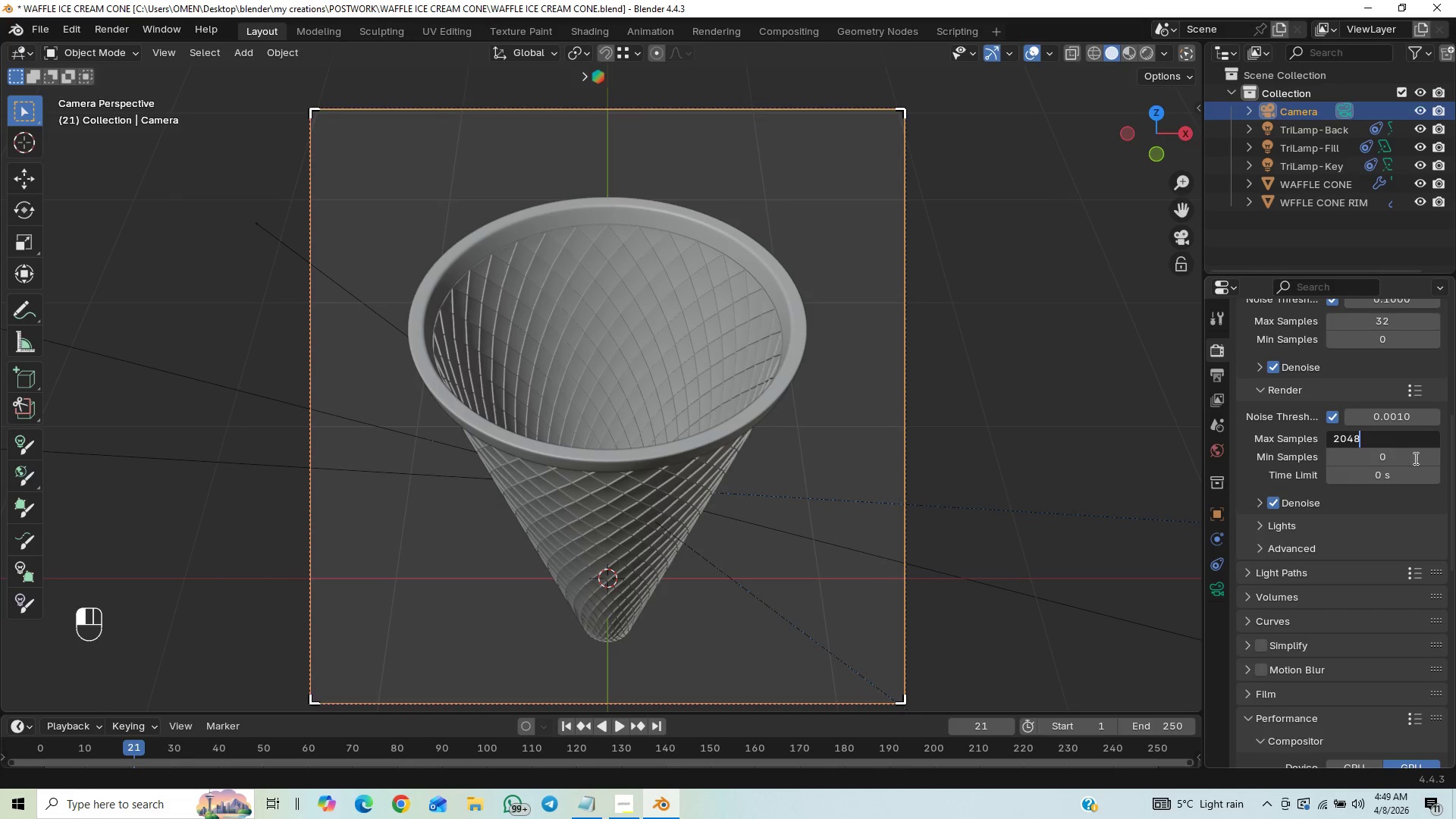 
key(Enter)
 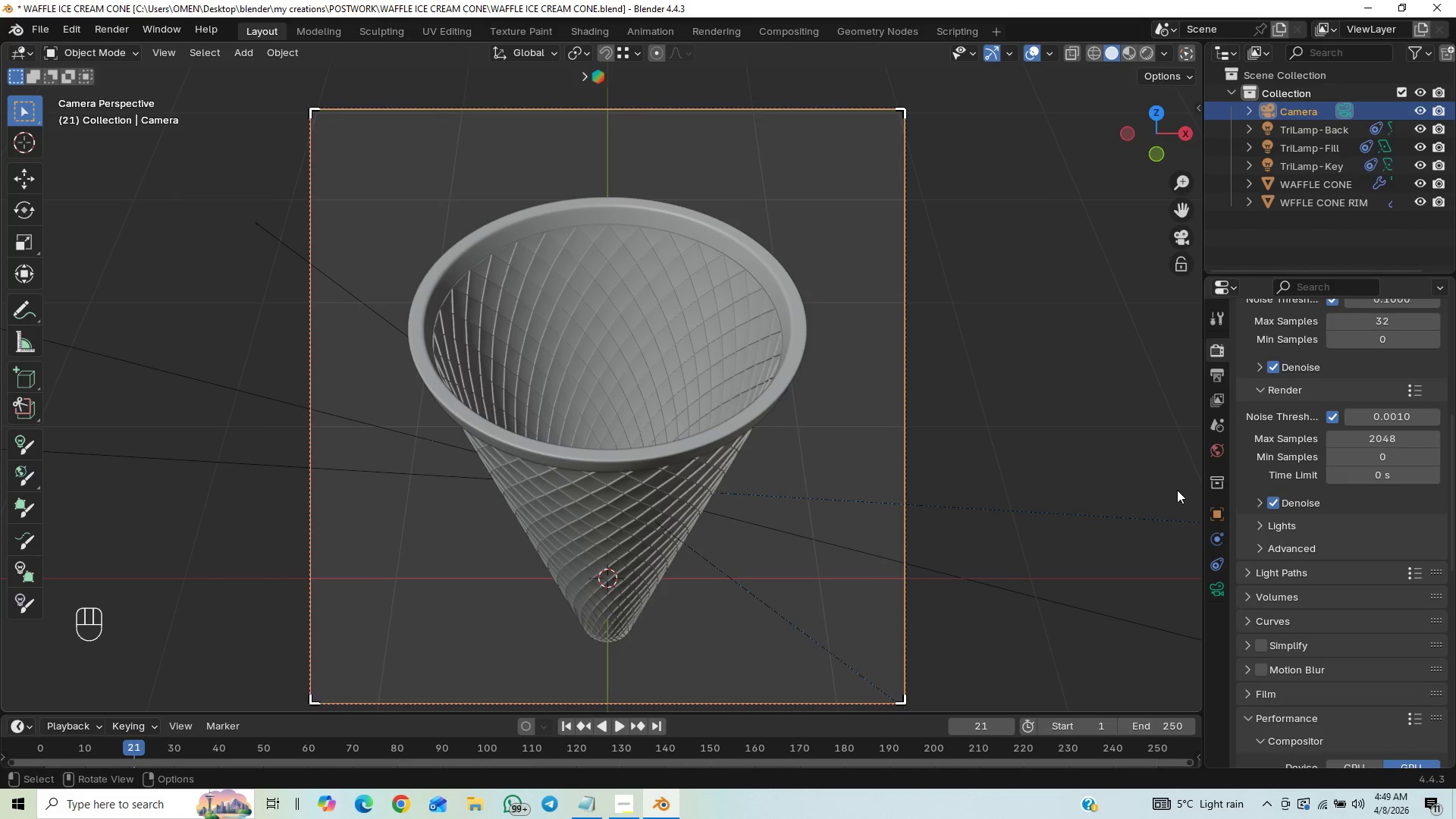 
key(Control+S)
 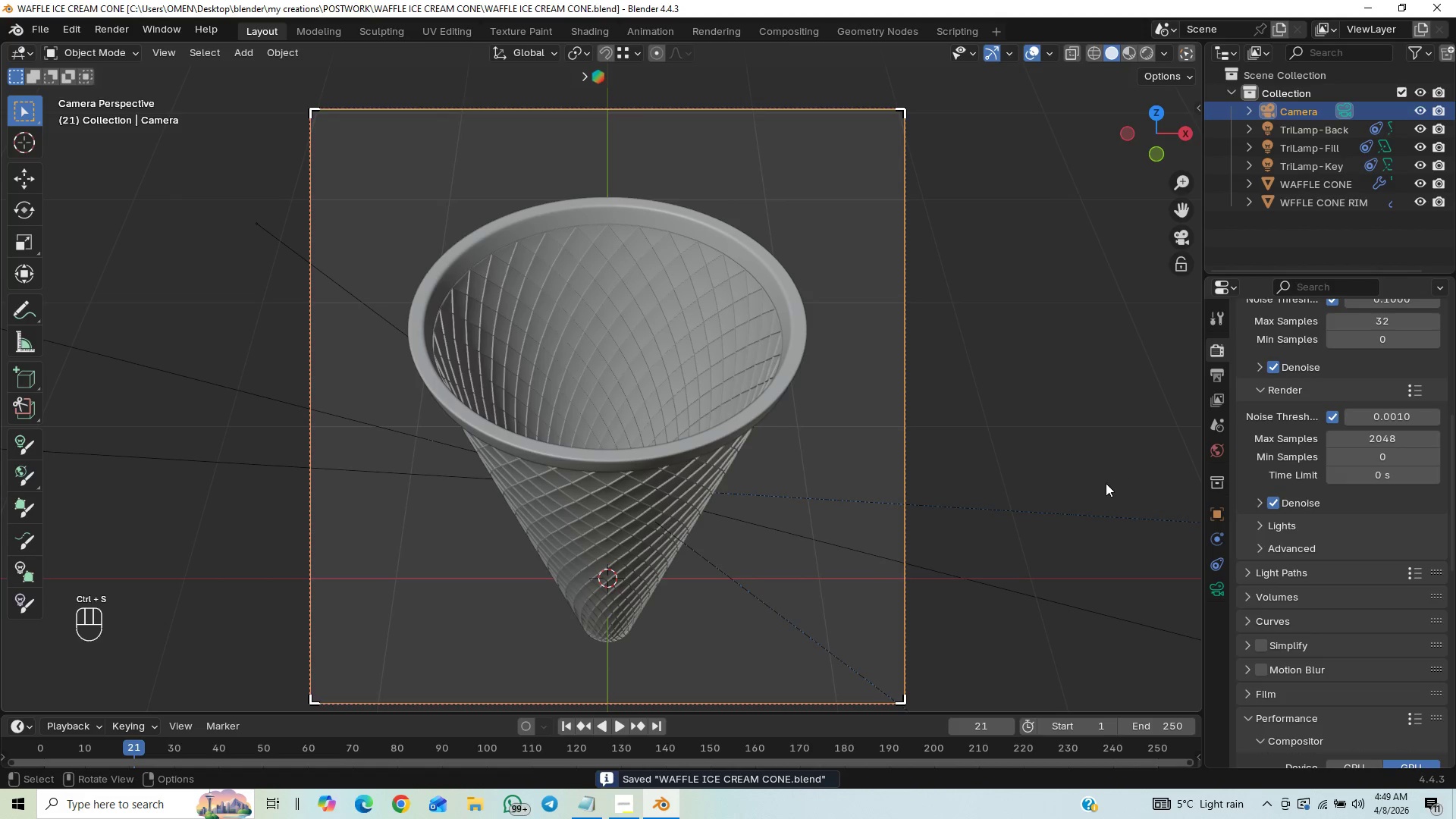 
key(F12)
 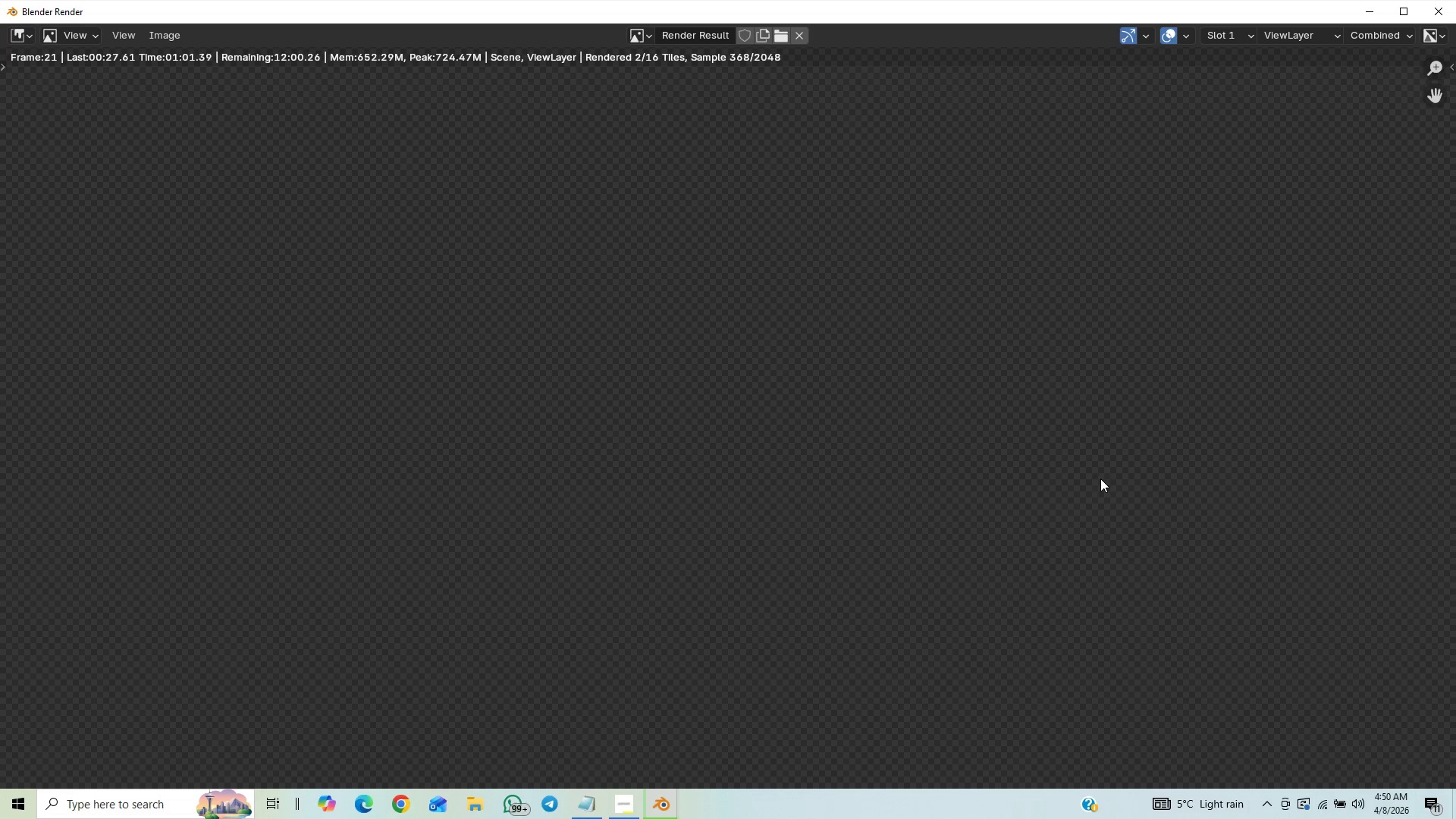 
wait(66.78)
 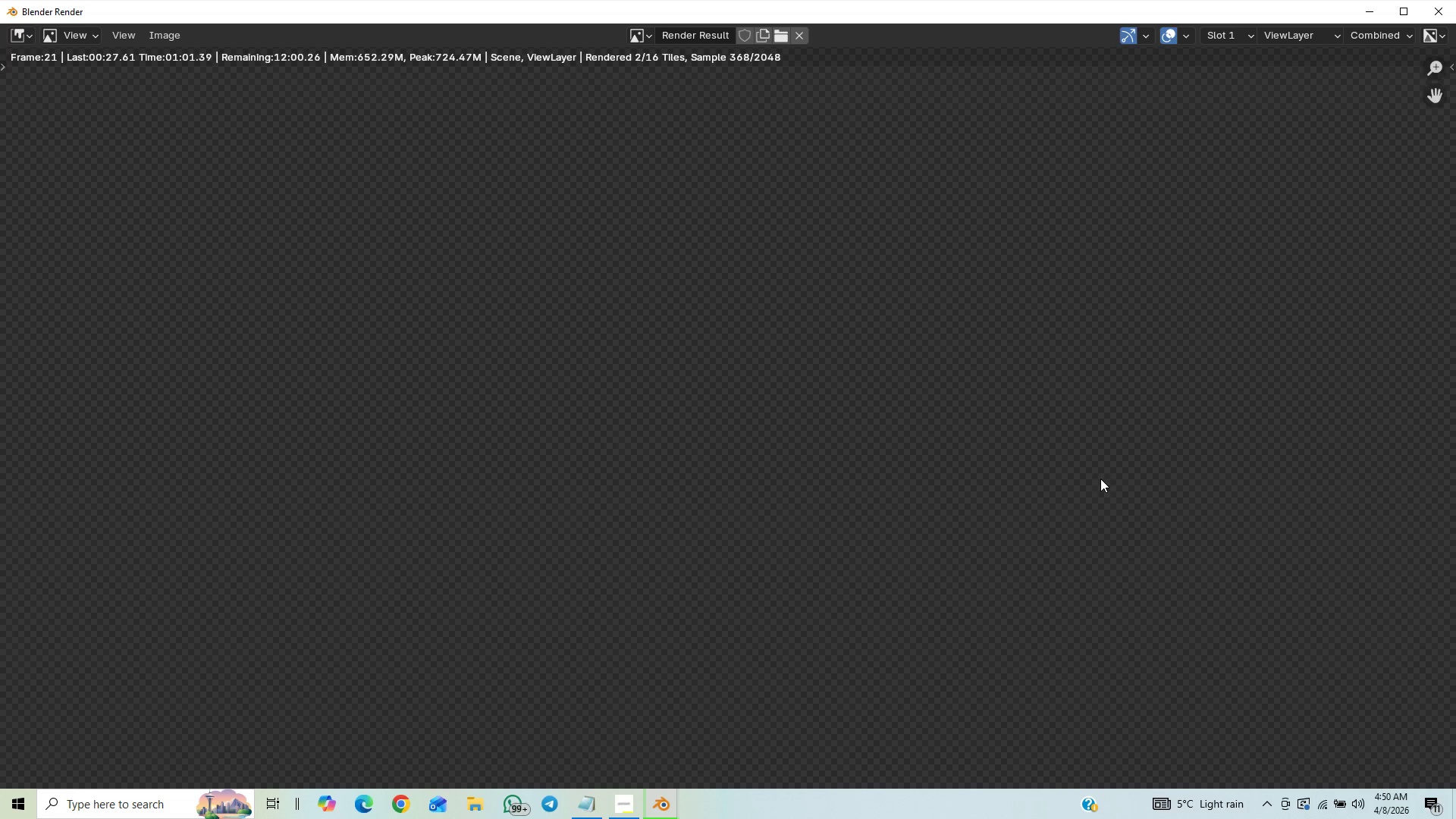 
scroll: coordinate [720, 492], scroll_direction: down, amount: 9.0
 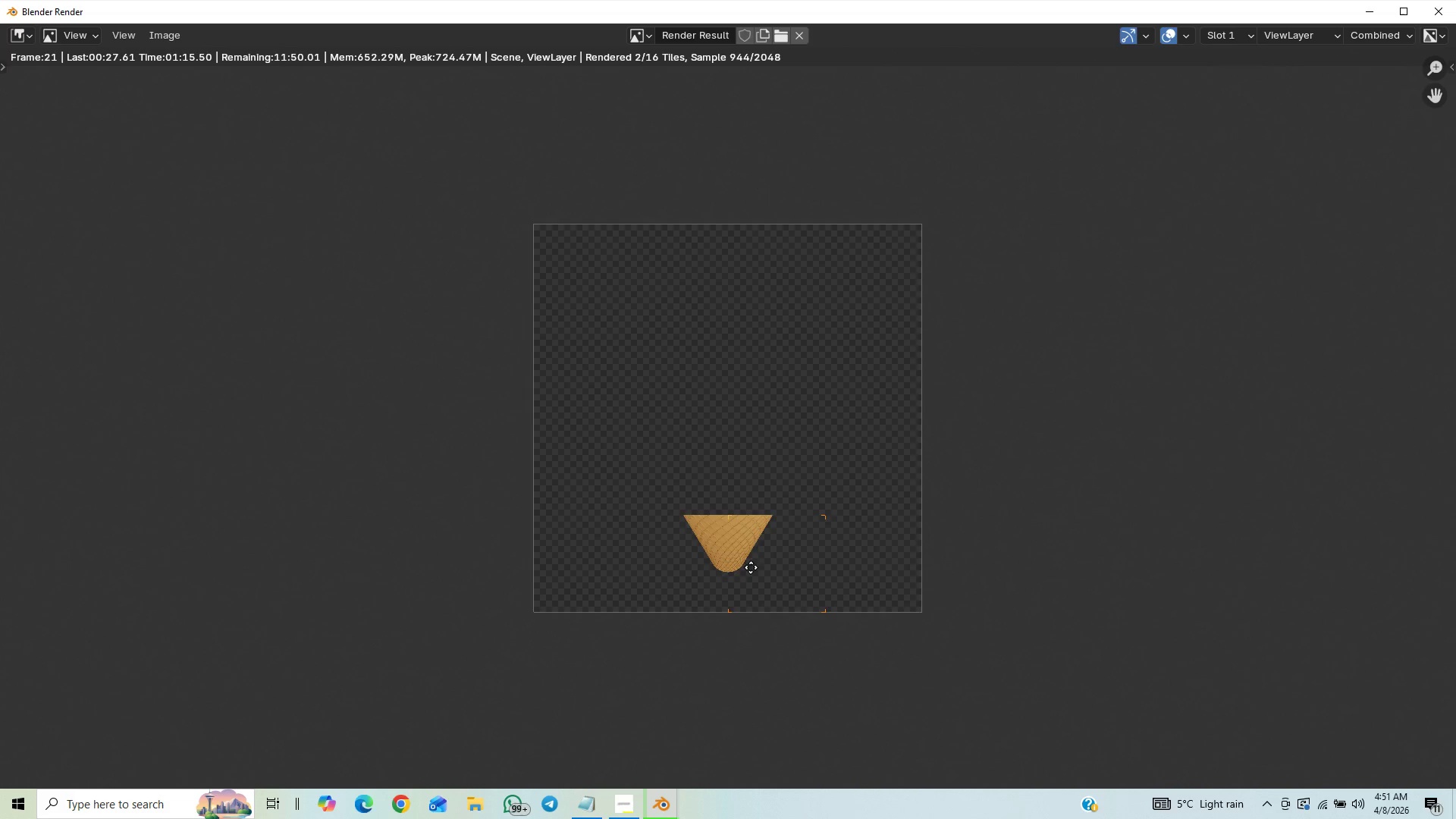 
scroll: coordinate [554, 476], scroll_direction: up, amount: 19.0
 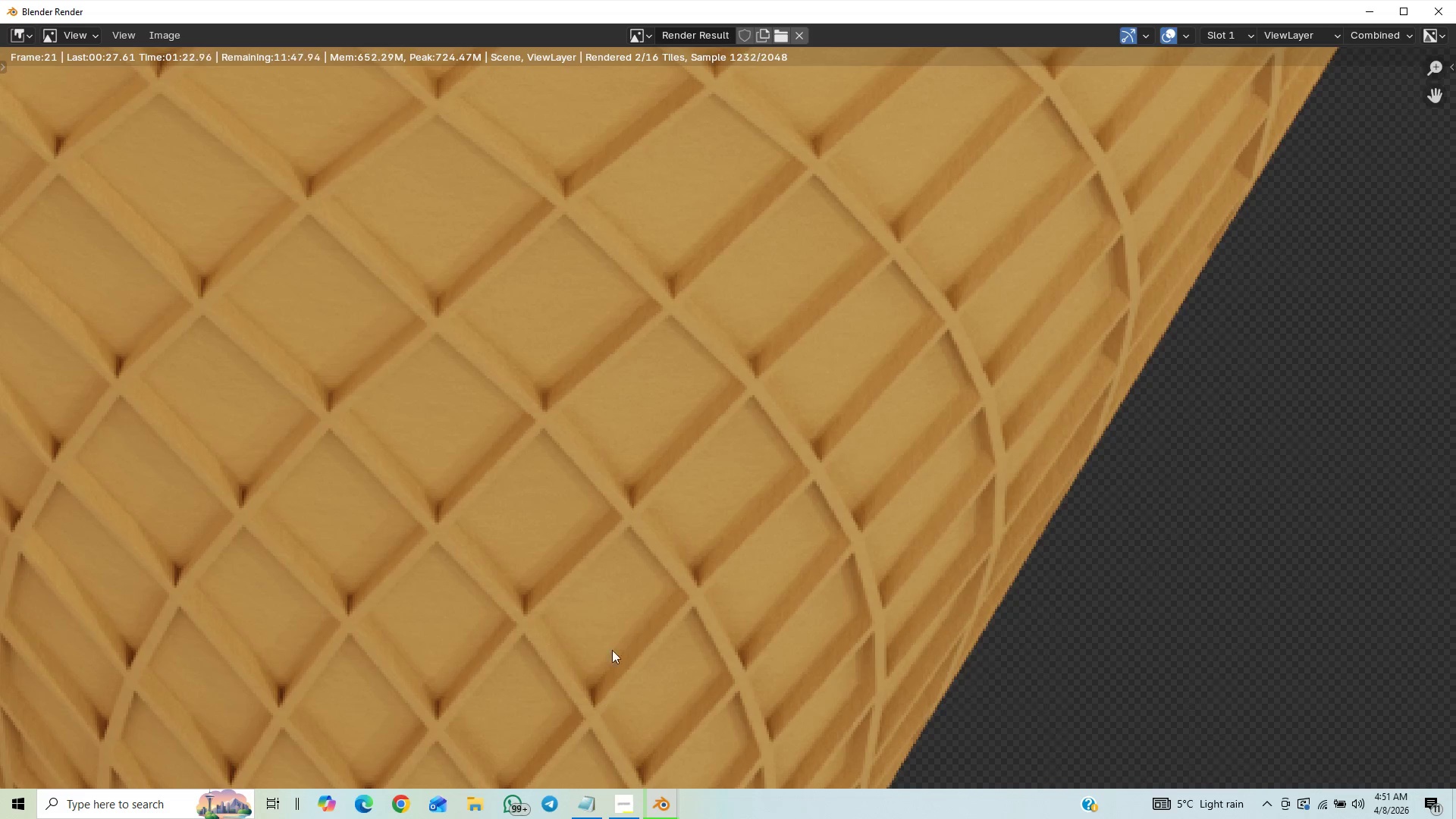 
scroll: coordinate [674, 543], scroll_direction: down, amount: 5.0
 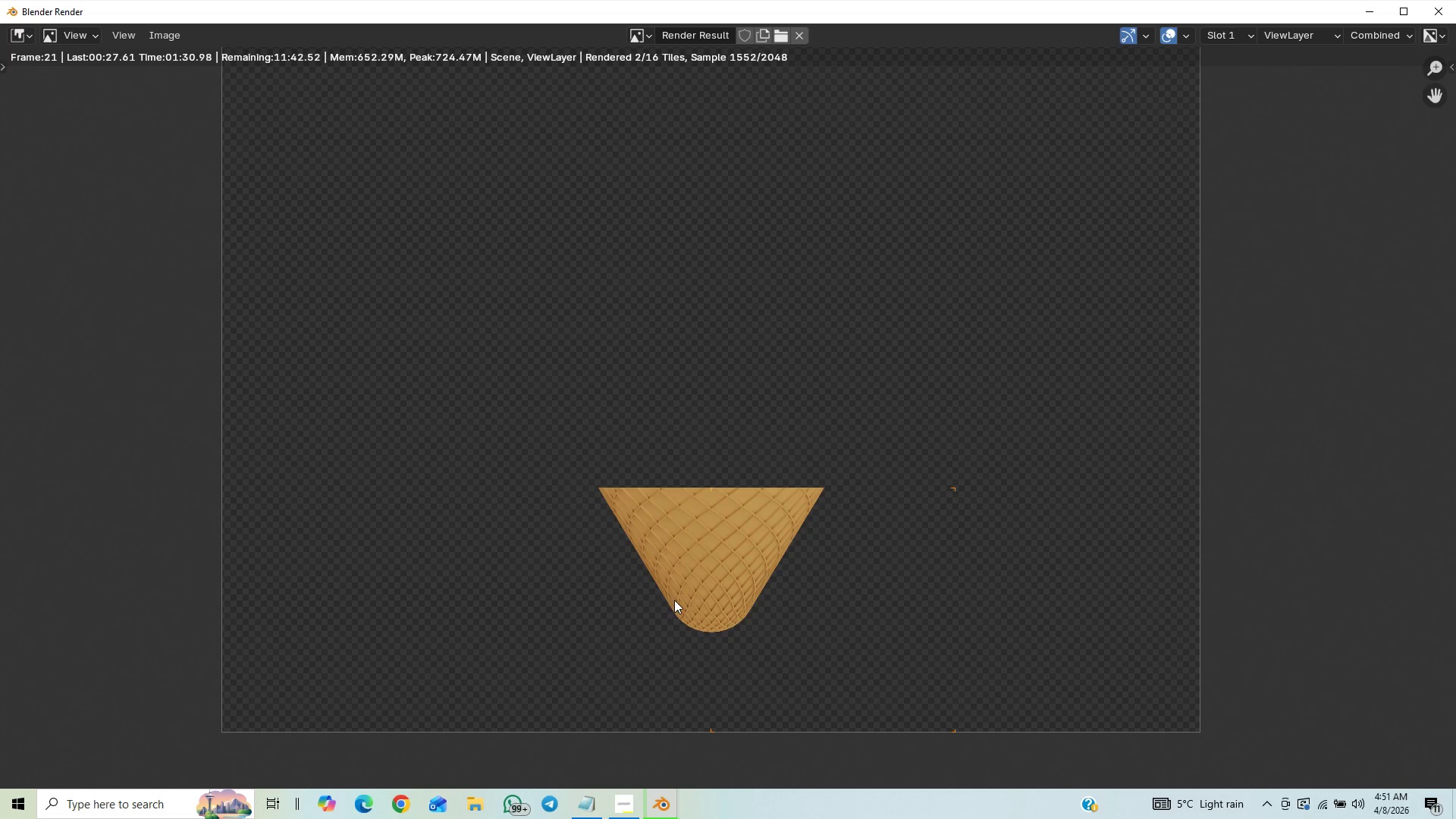 
scroll: coordinate [671, 585], scroll_direction: down, amount: 1.0
 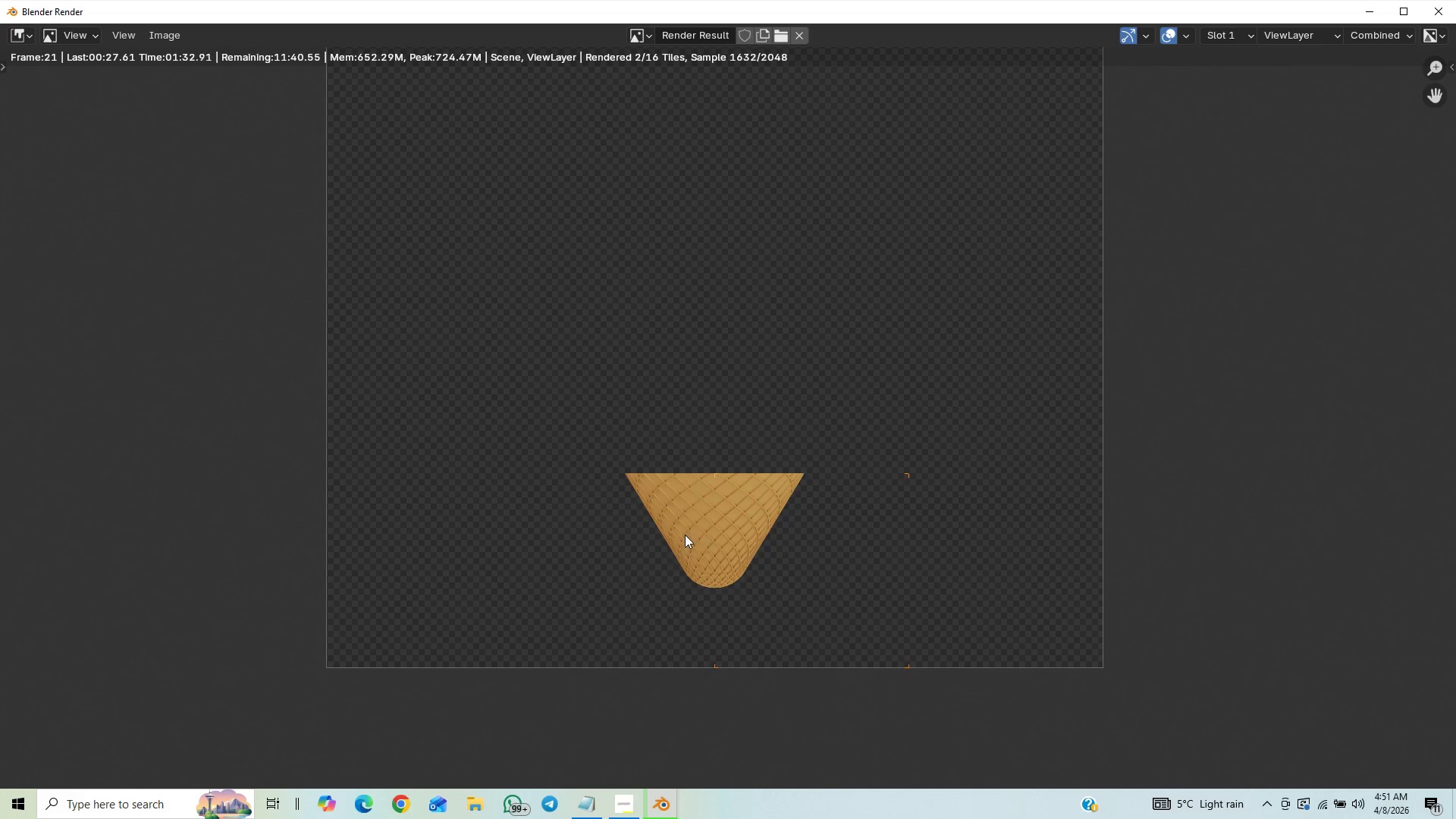 
triple_click([687, 616])
 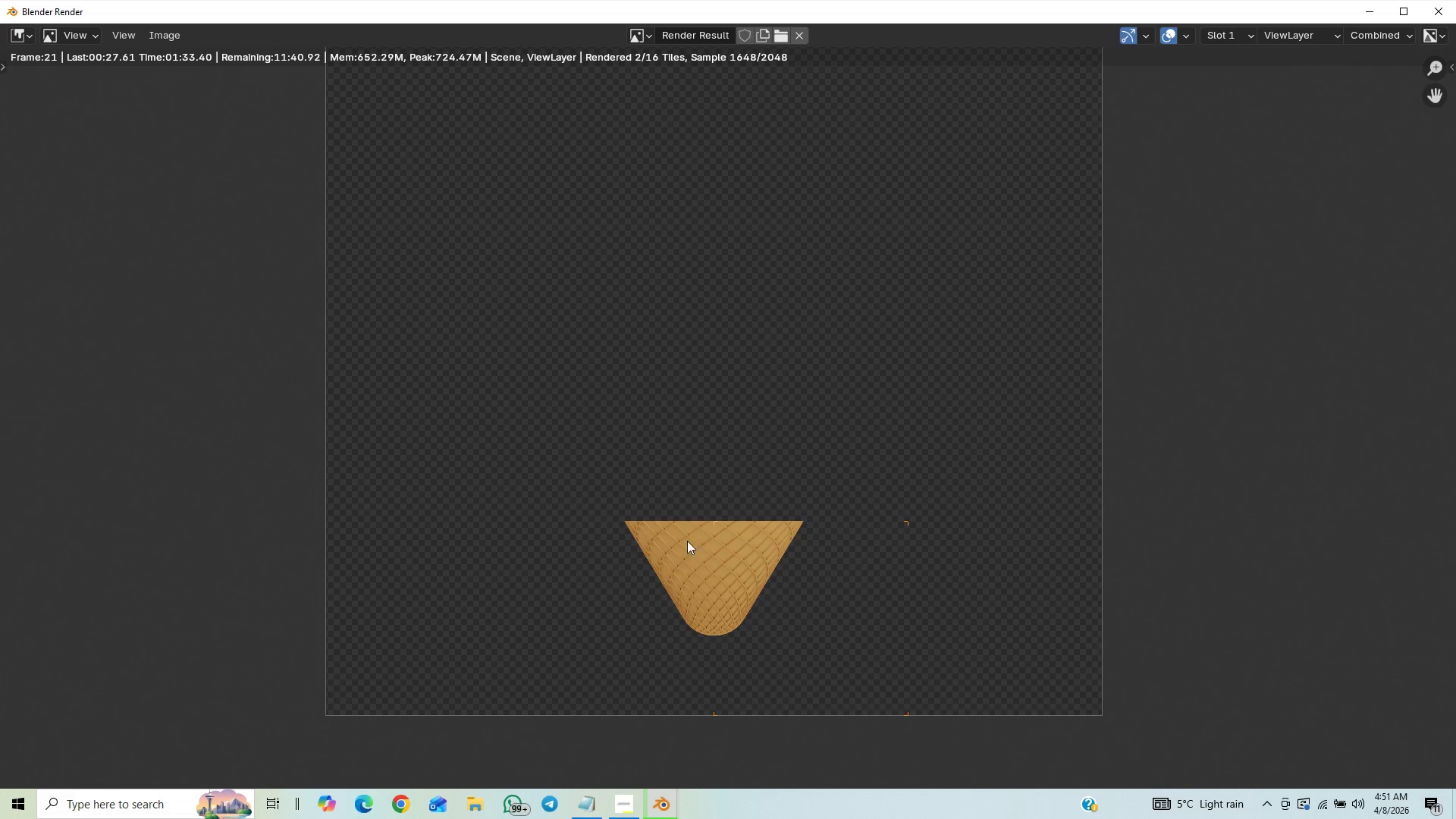 
scroll: coordinate [687, 536], scroll_direction: down, amount: 7.0
 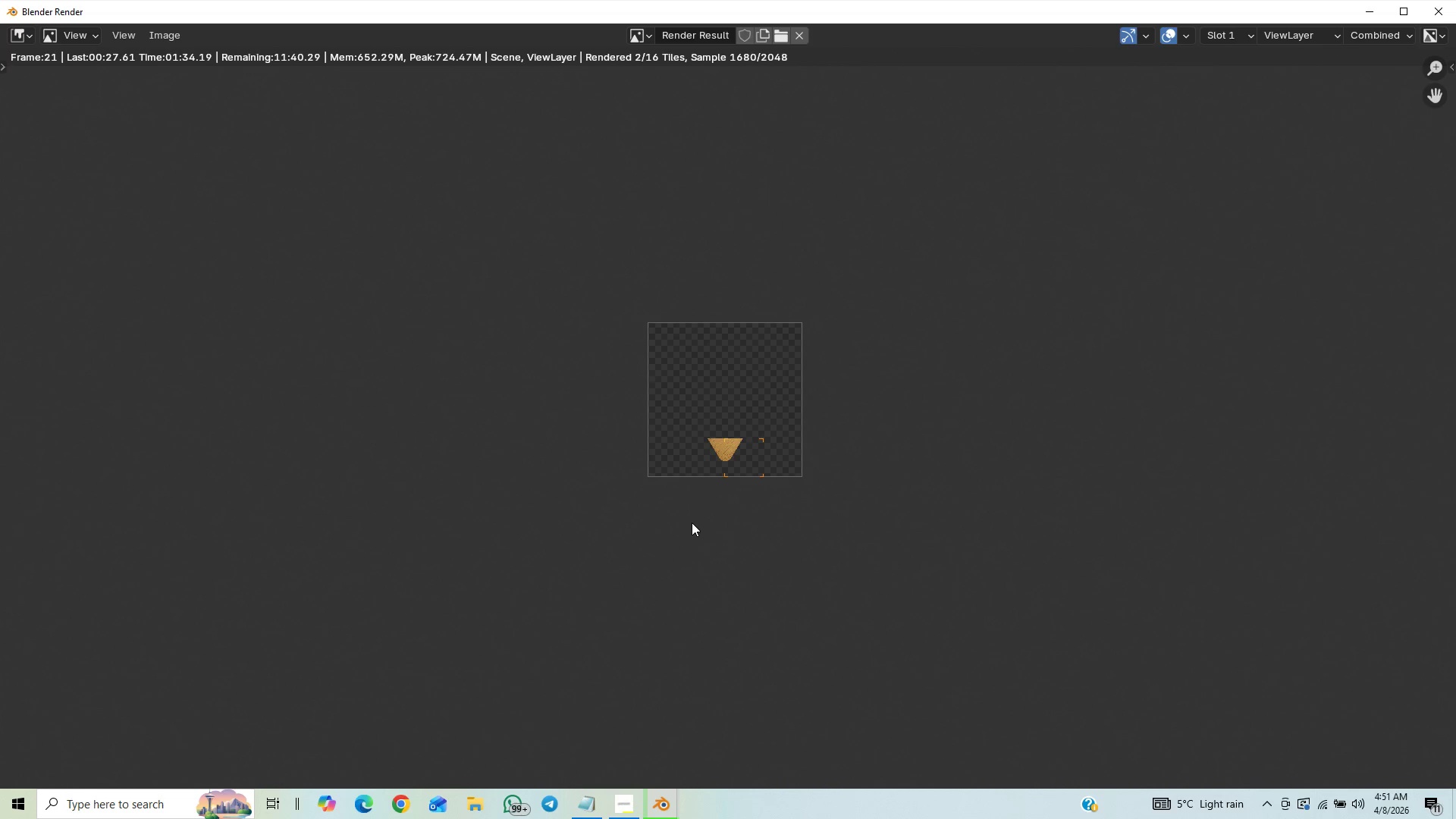 
scroll: coordinate [692, 519], scroll_direction: up, amount: 2.0
 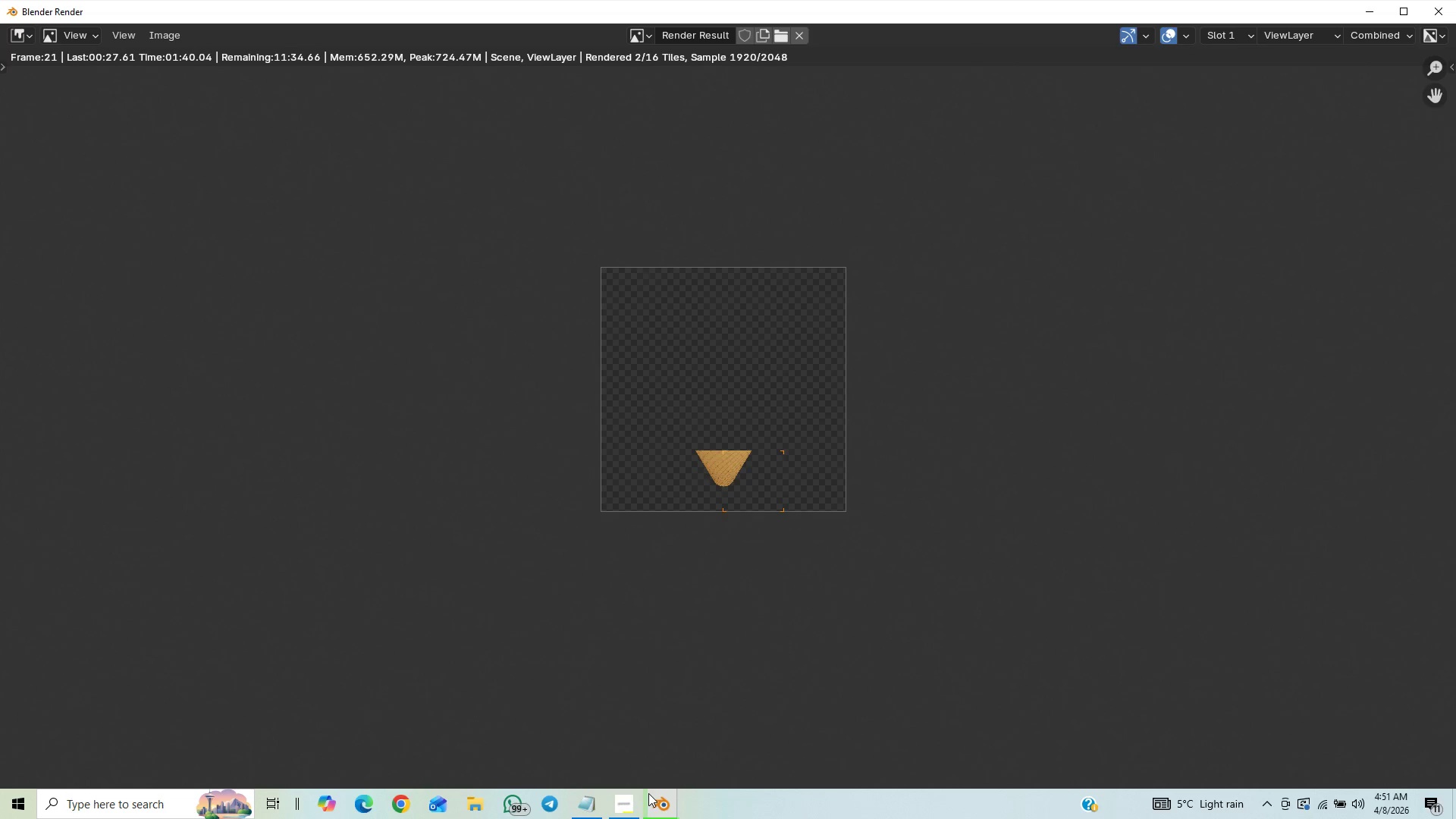 
wait(6.29)
 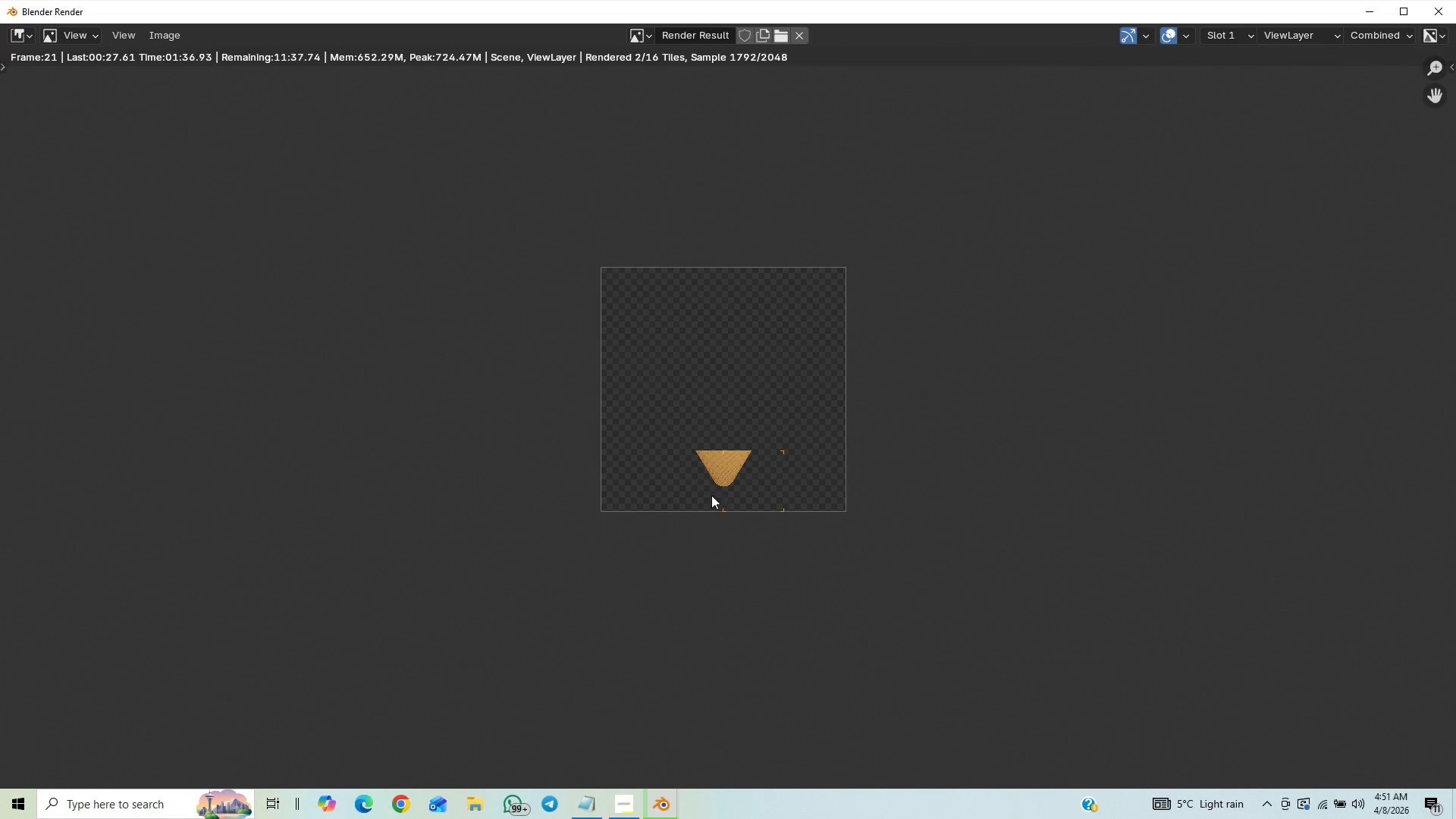 
left_click([625, 814])